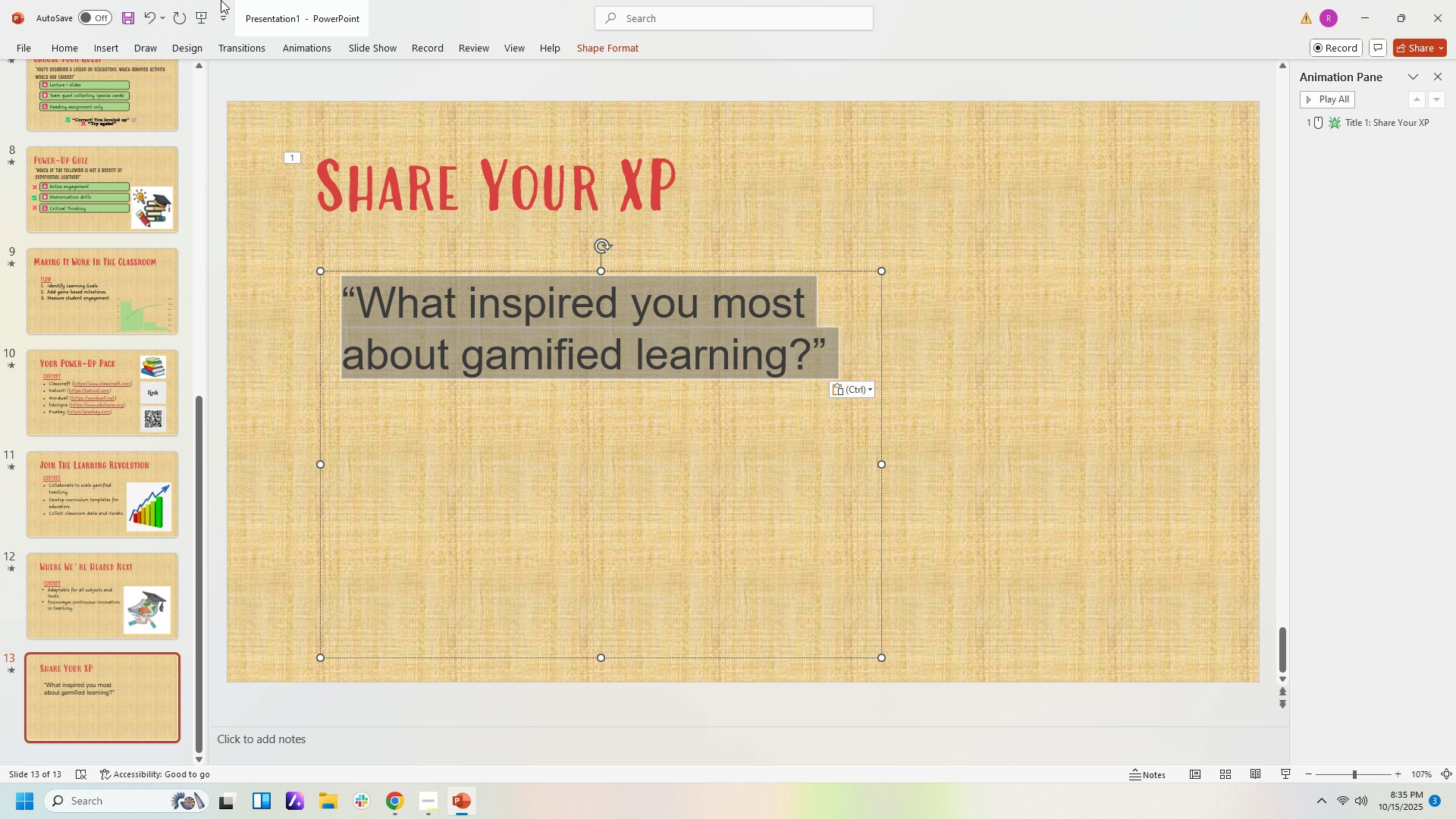 
key(Shift+ArrowLeft)
 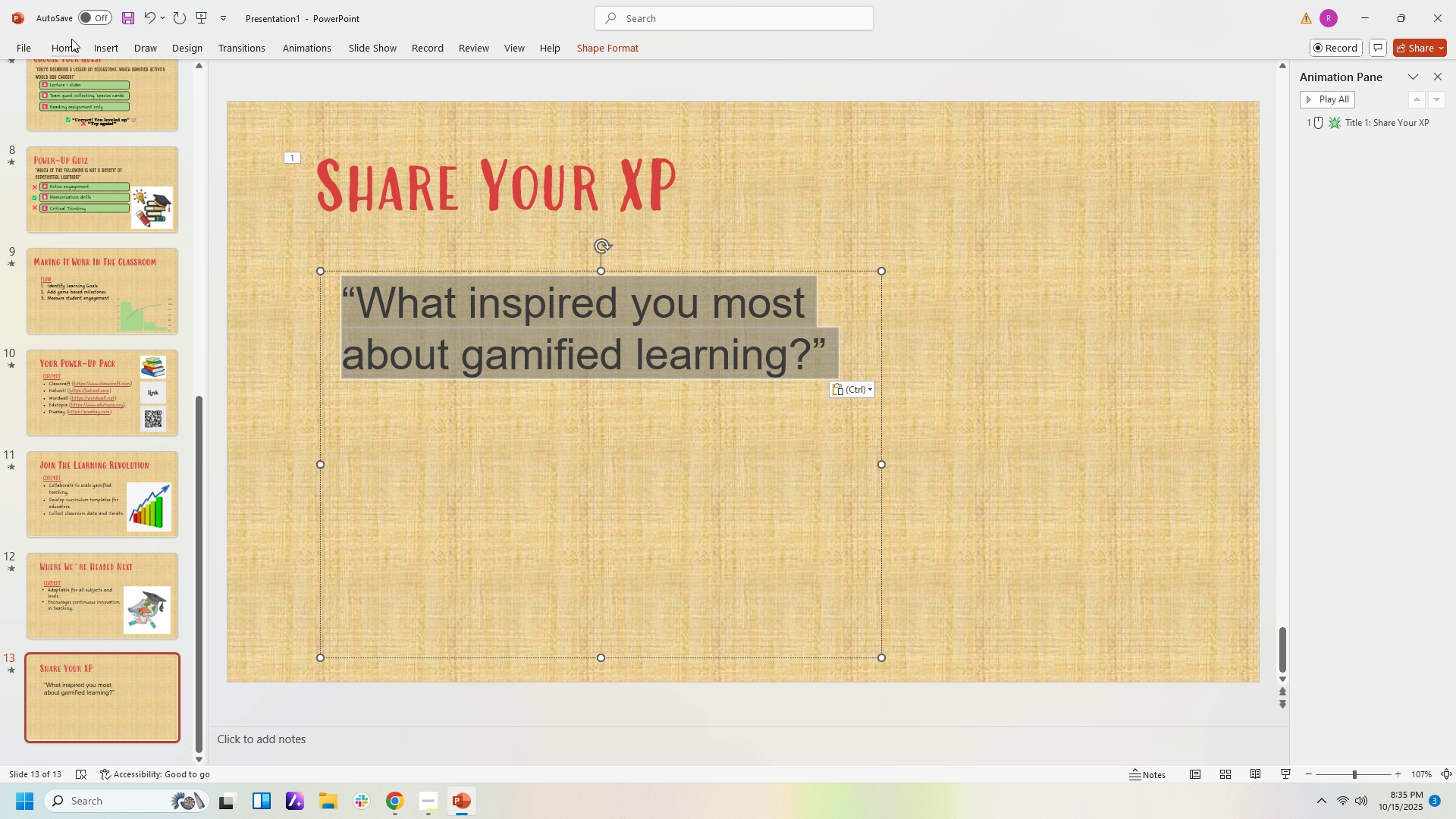 
left_click([71, 43])
 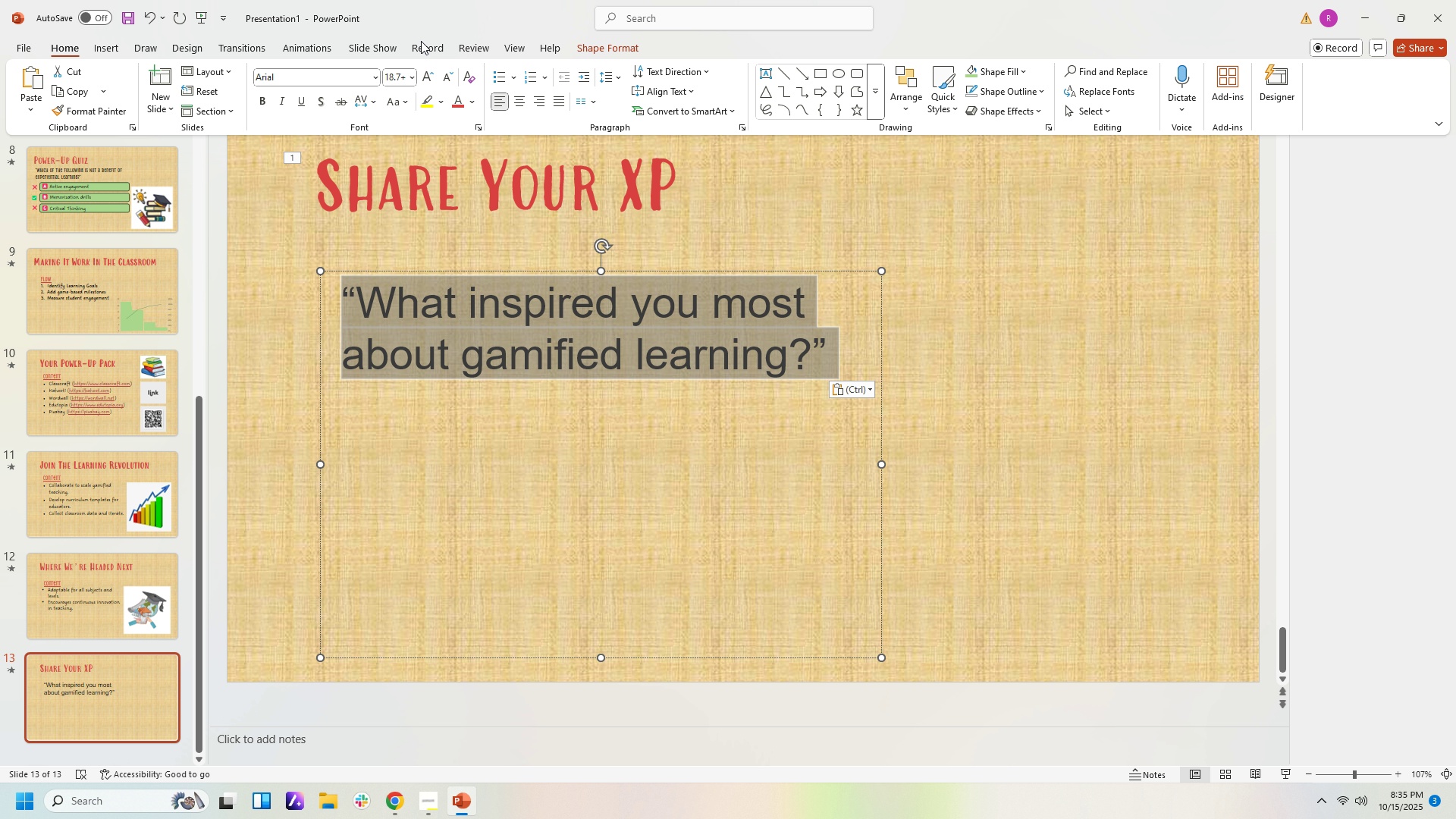 
left_click([375, 80])
 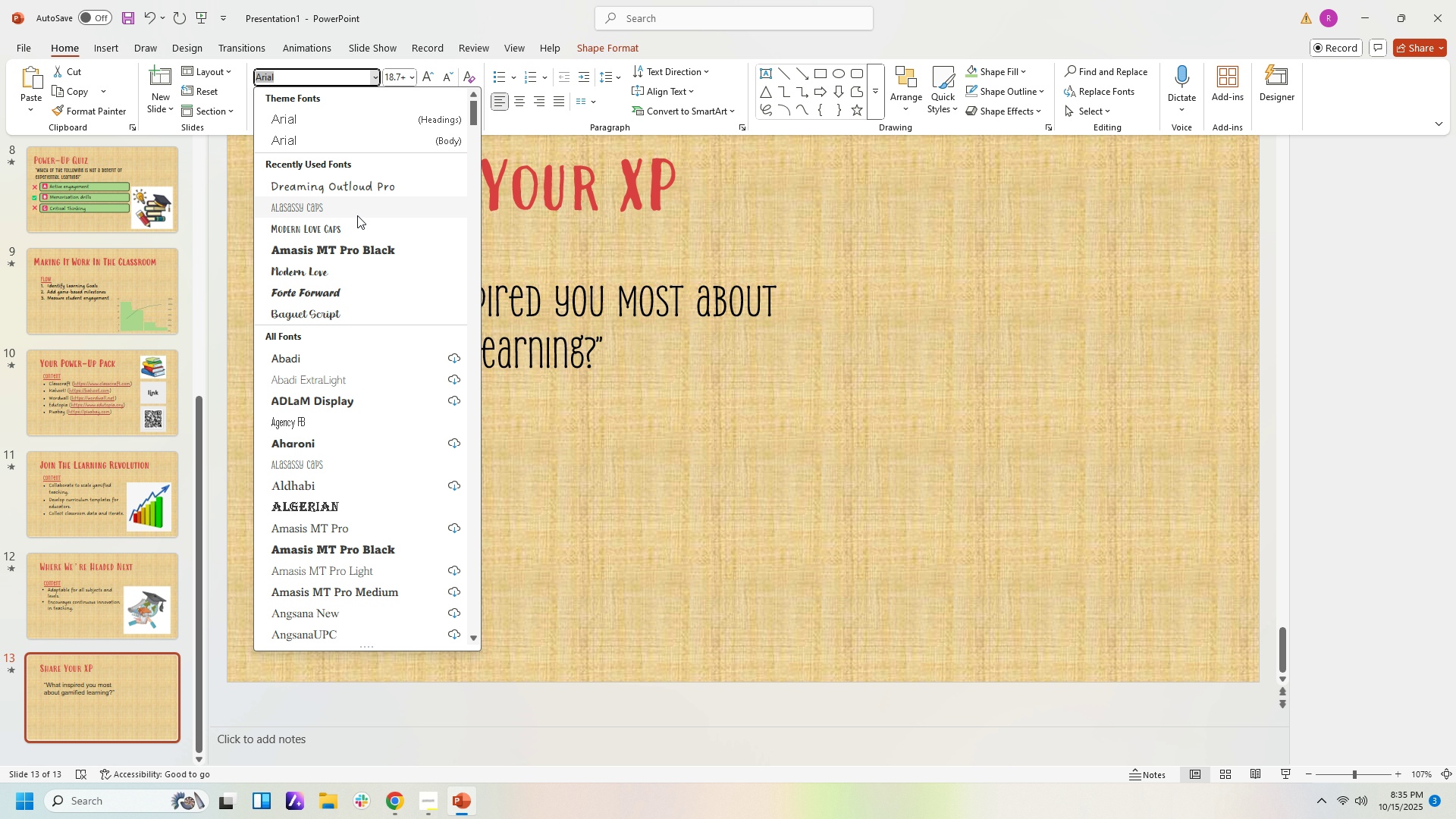 
left_click([366, 187])
 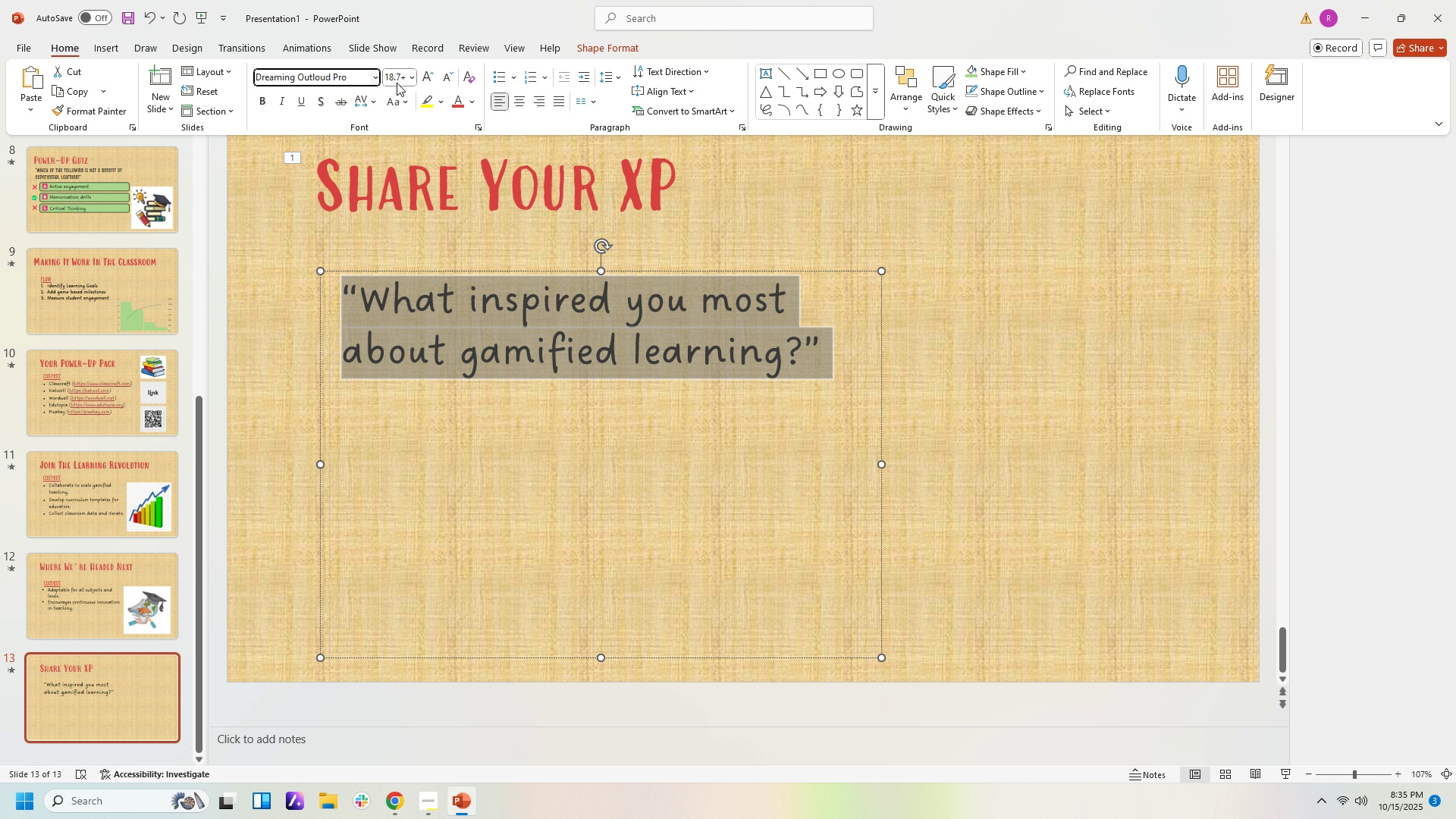 
left_click([412, 80])
 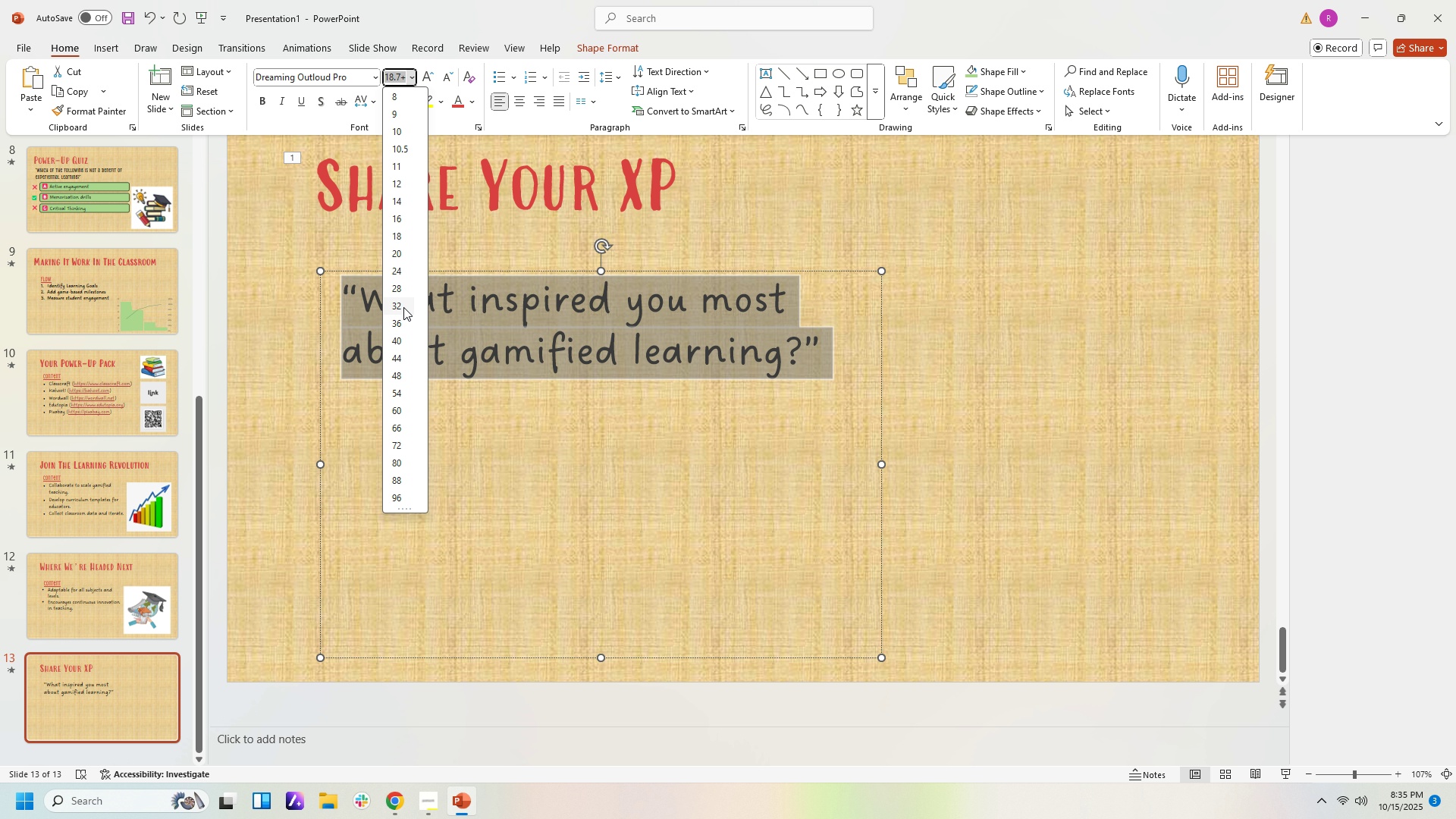 
left_click([401, 306])
 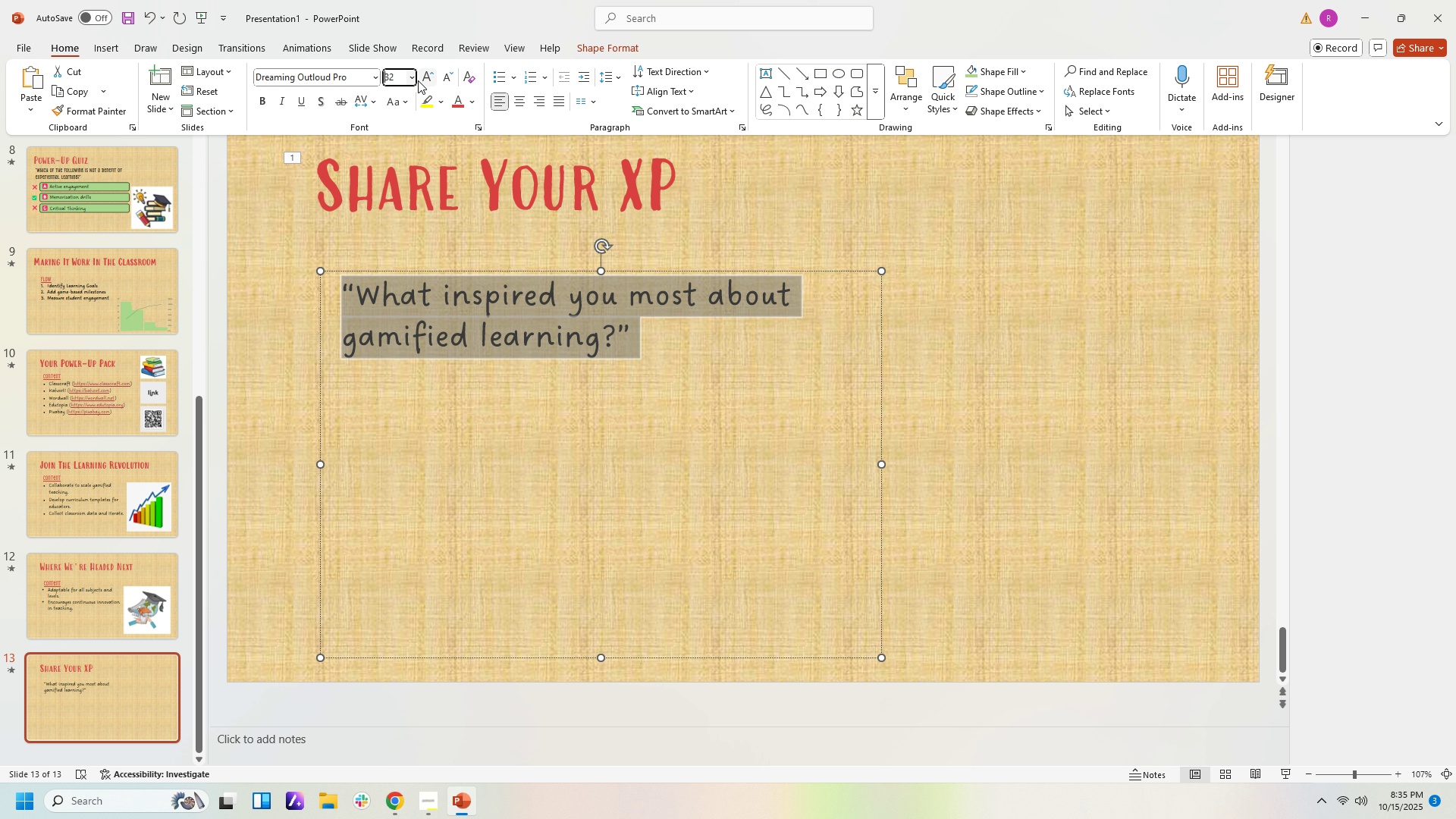 
left_click([410, 76])
 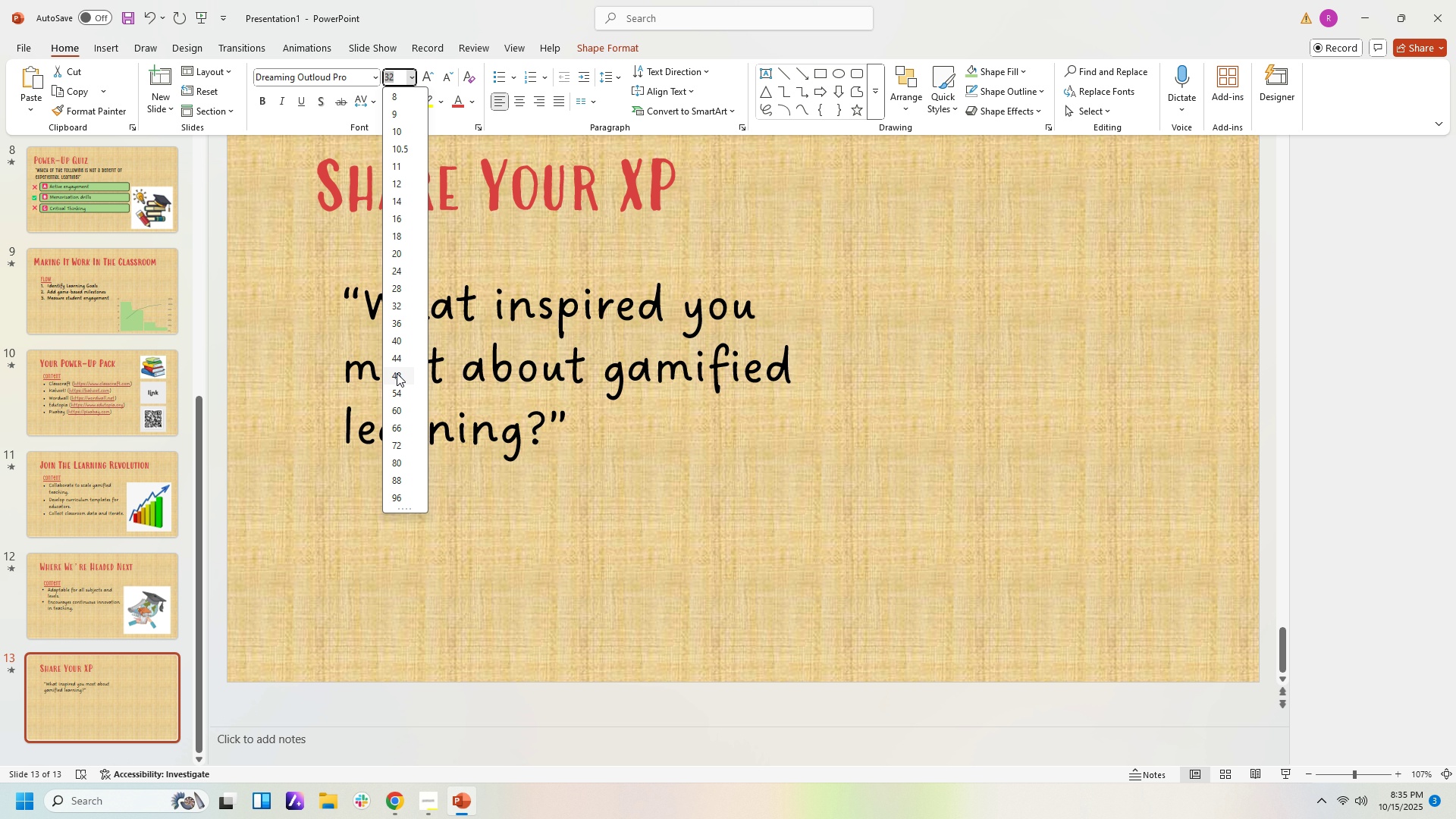 
left_click([397, 374])
 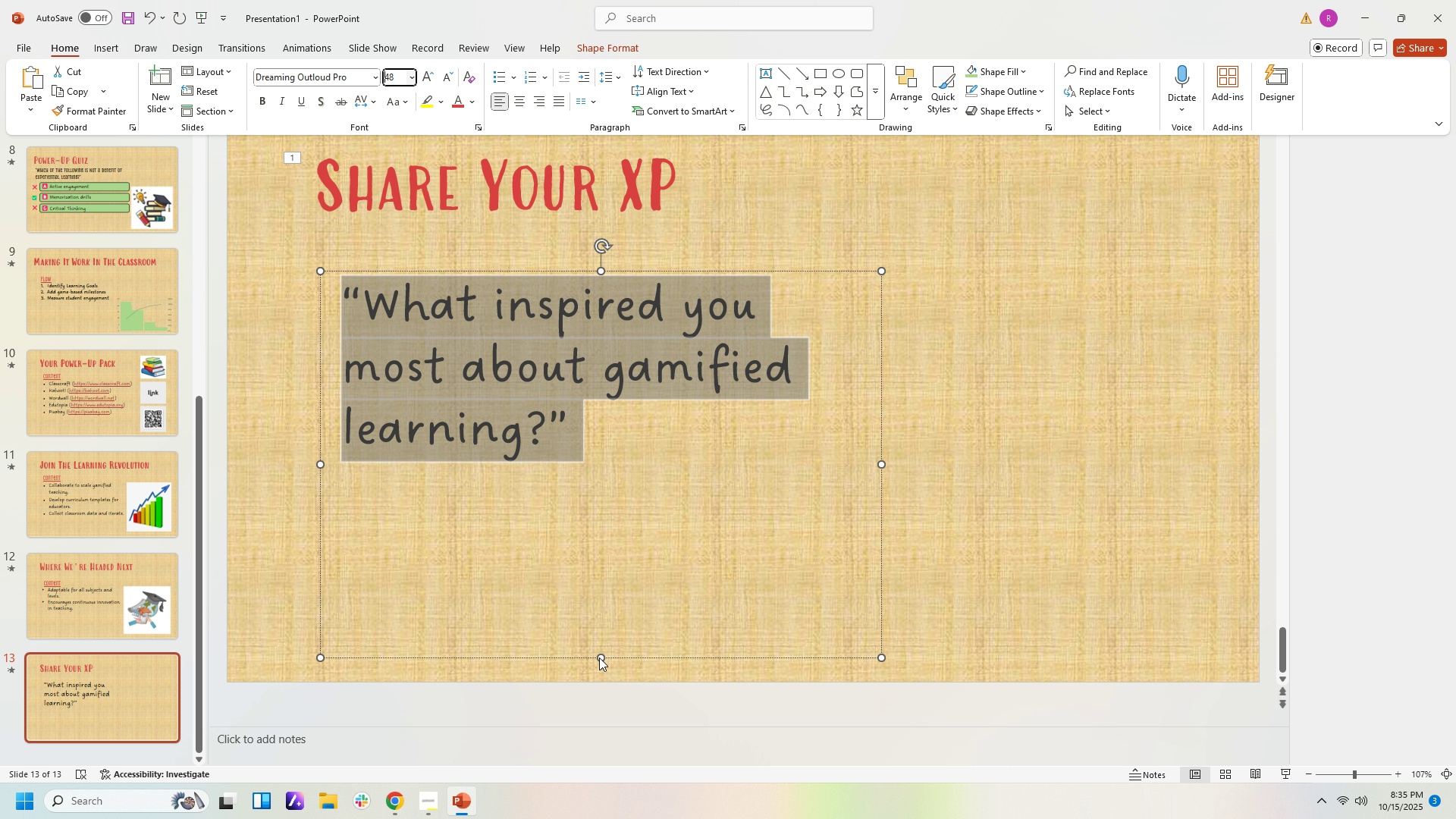 
left_click([695, 468])
 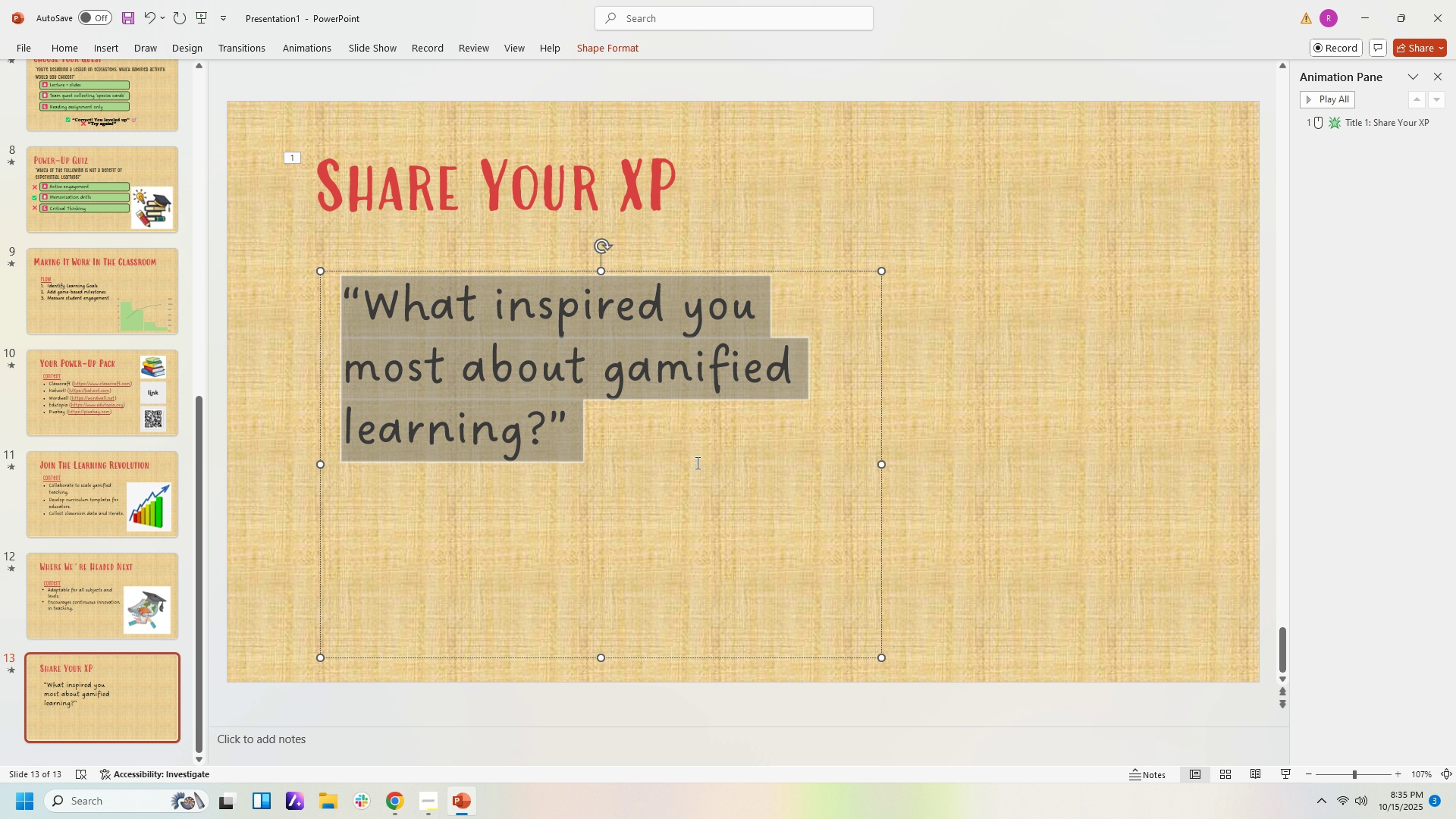 
left_click([696, 463])
 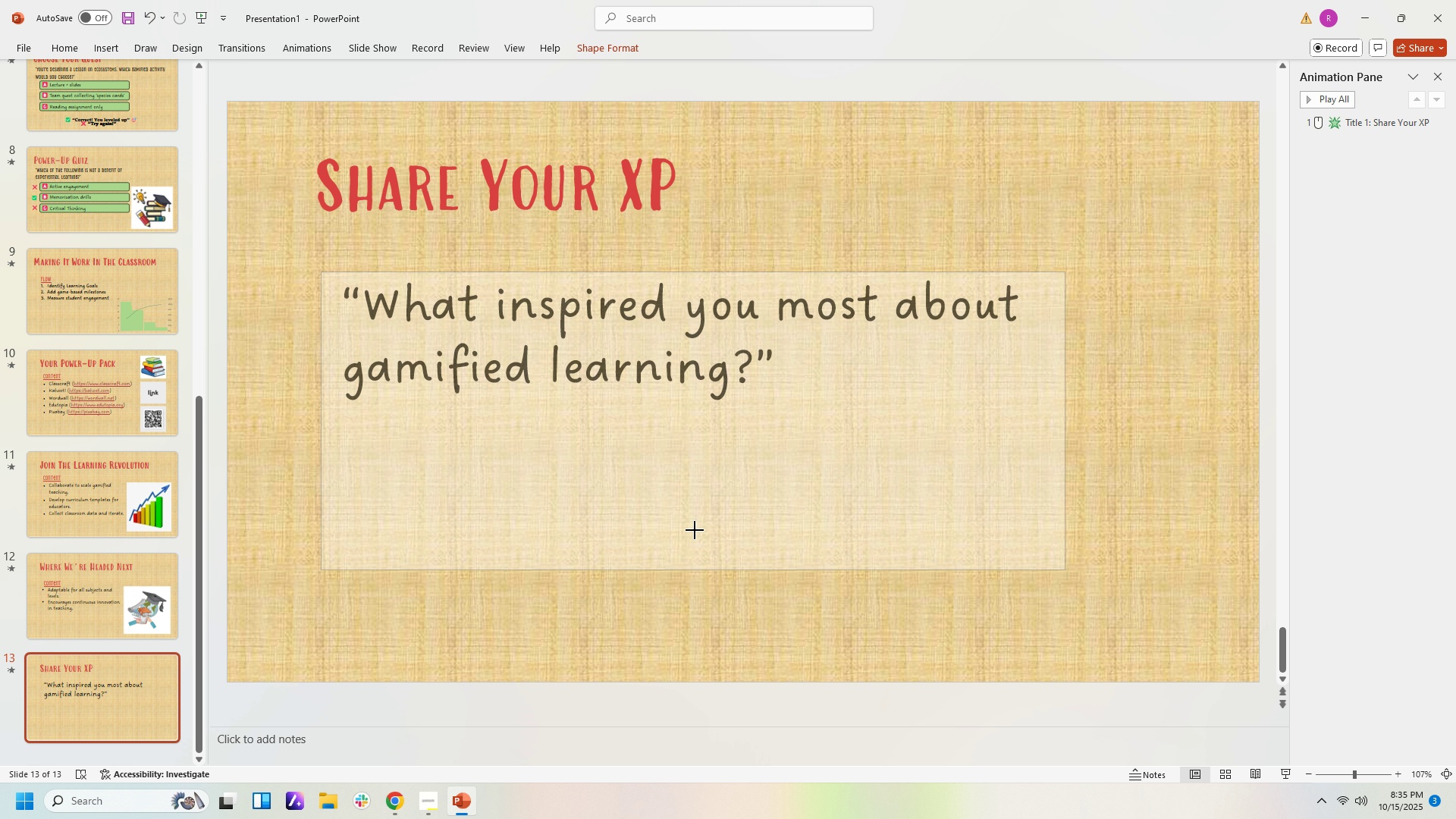 
wait(5.26)
 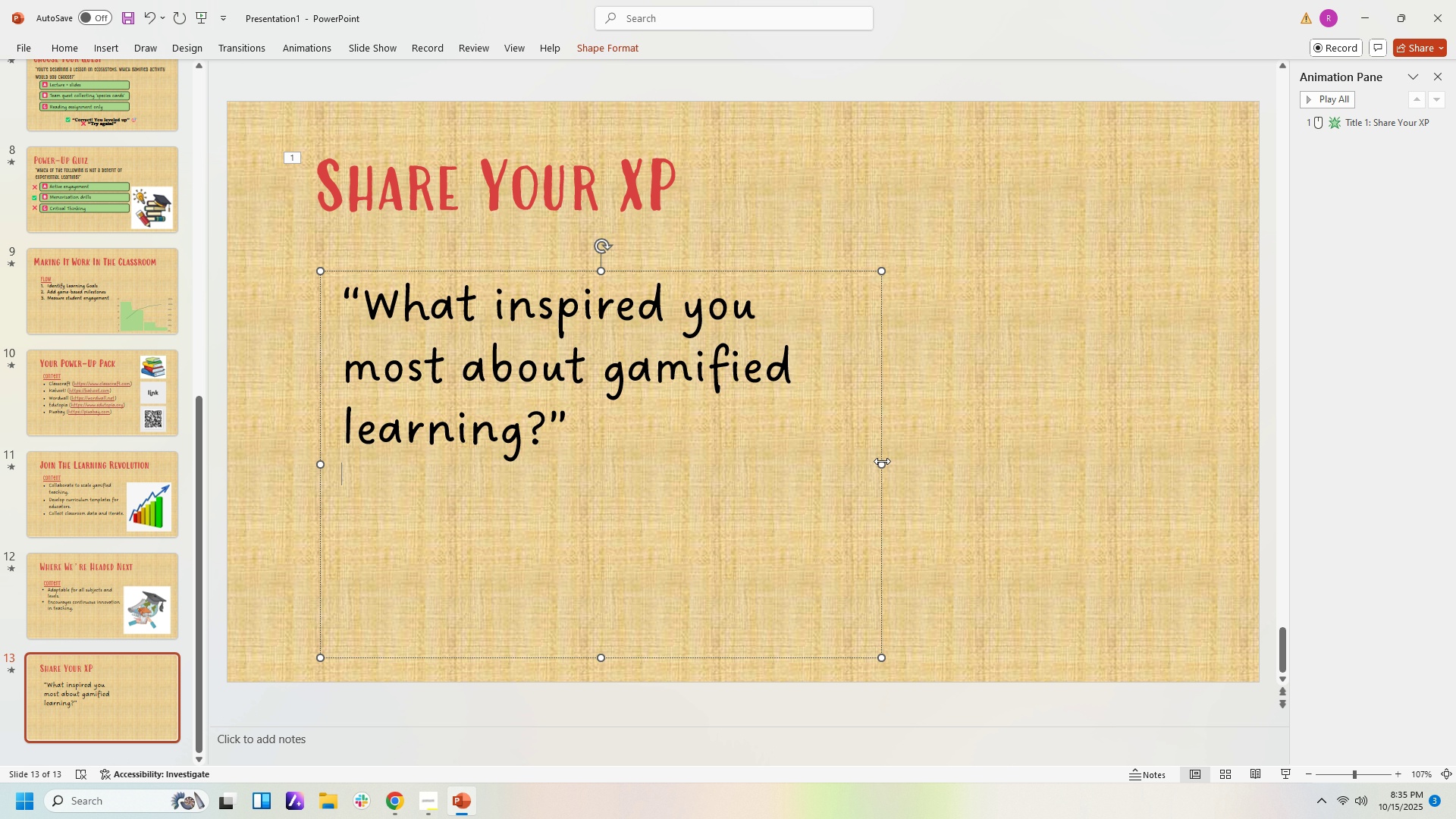 
left_click([763, 542])
 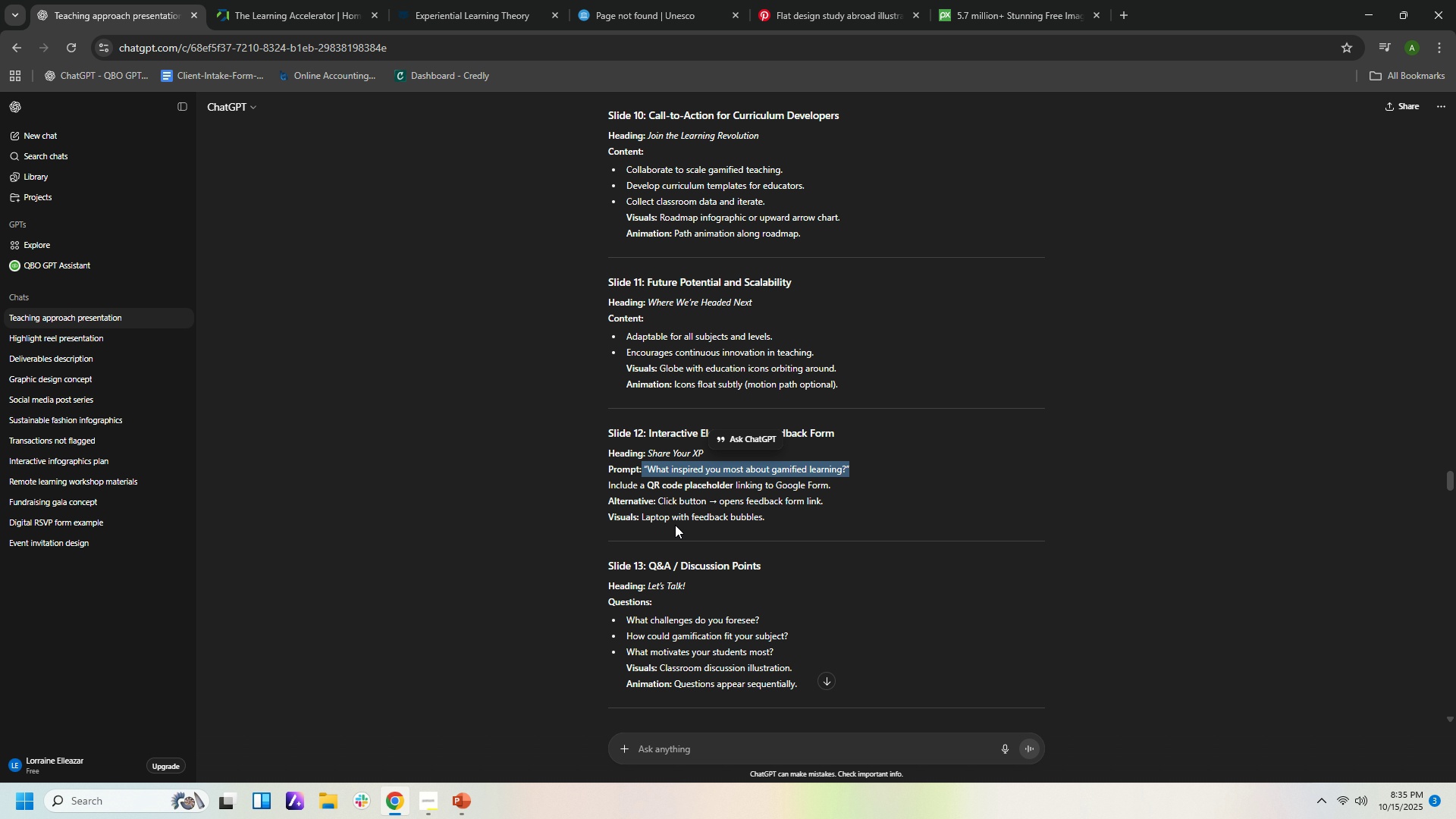 
wait(15.99)
 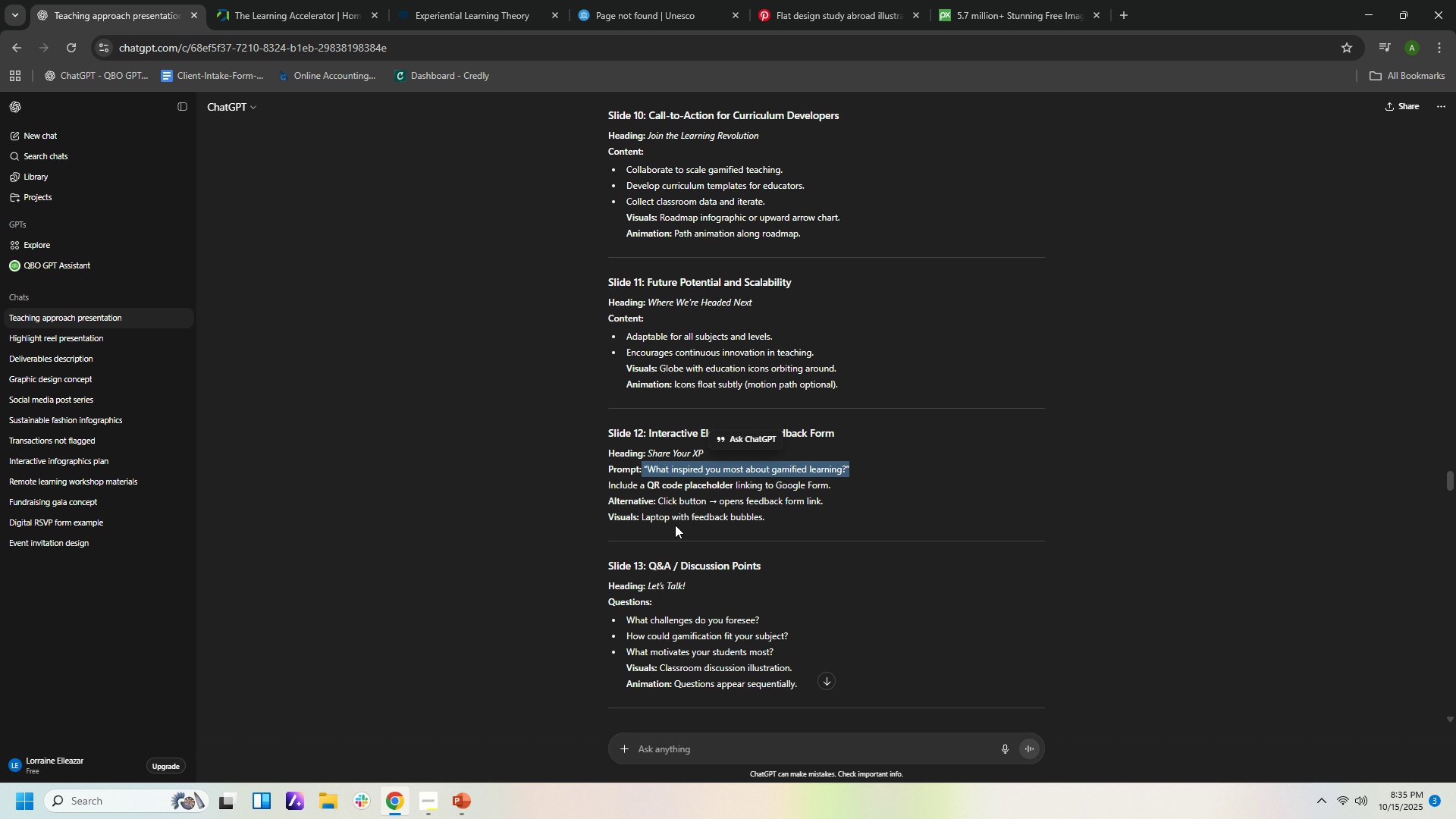 
left_click([770, 516])
 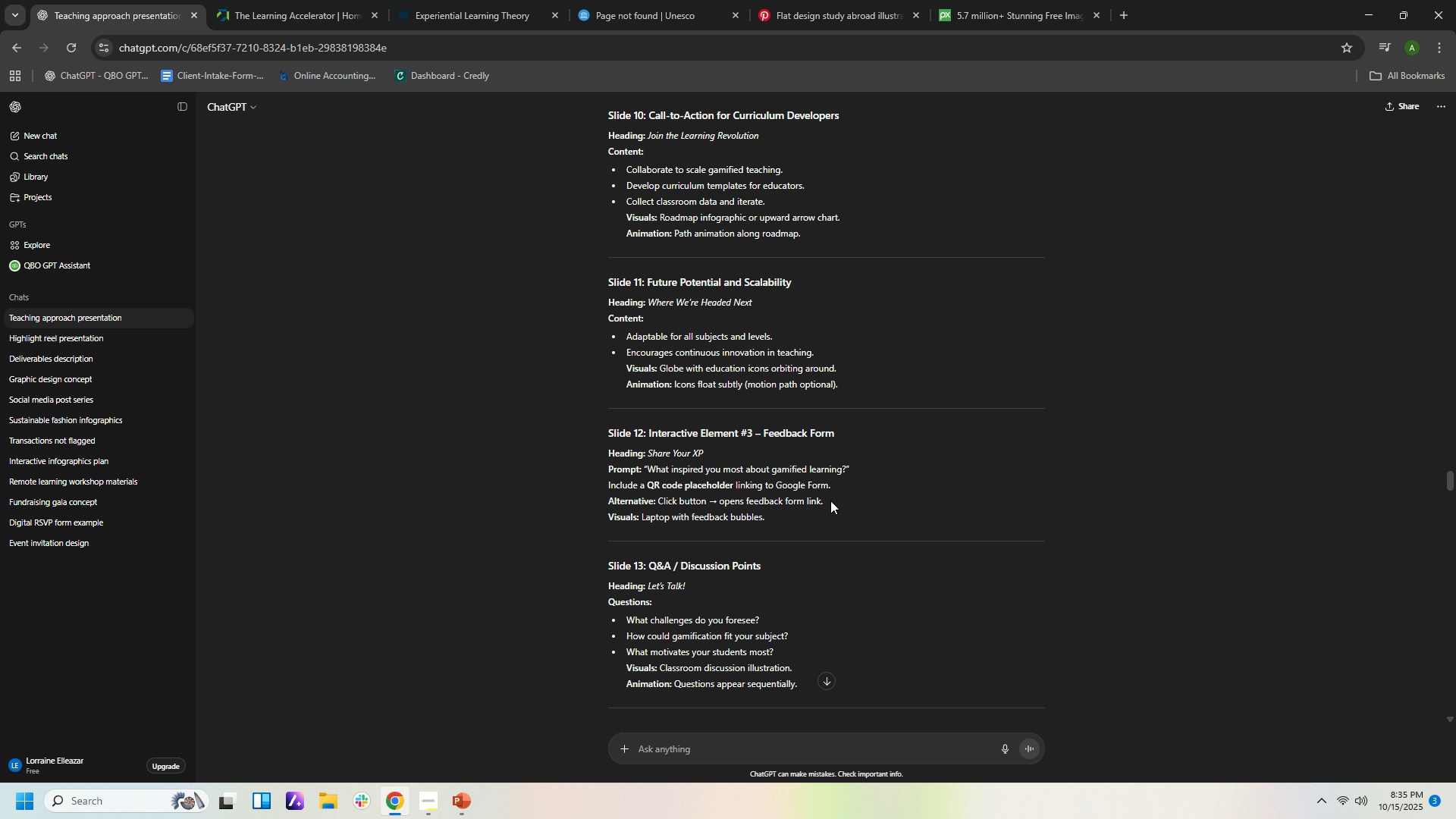 
left_click([830, 501])
 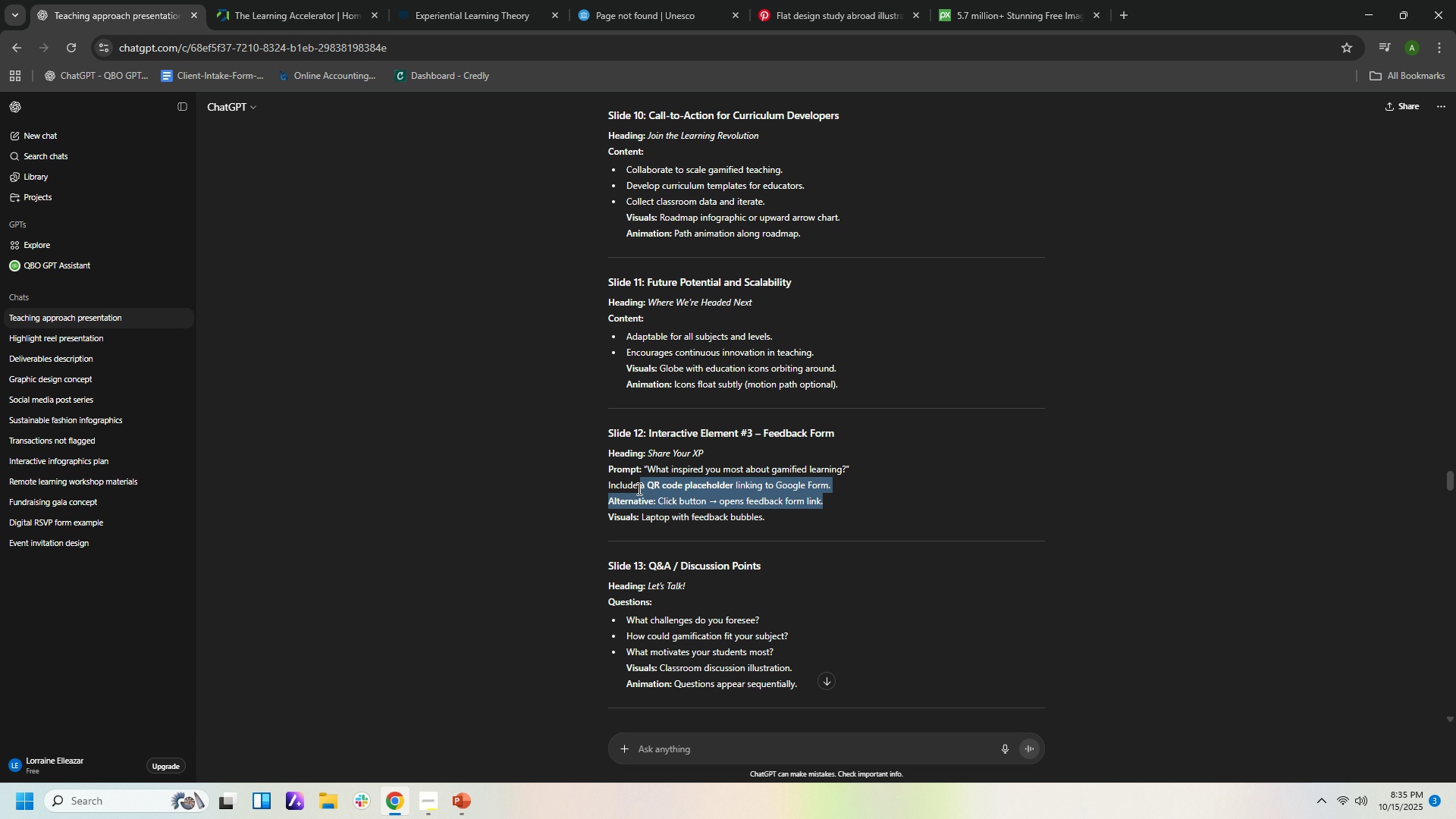 
wait(5.59)
 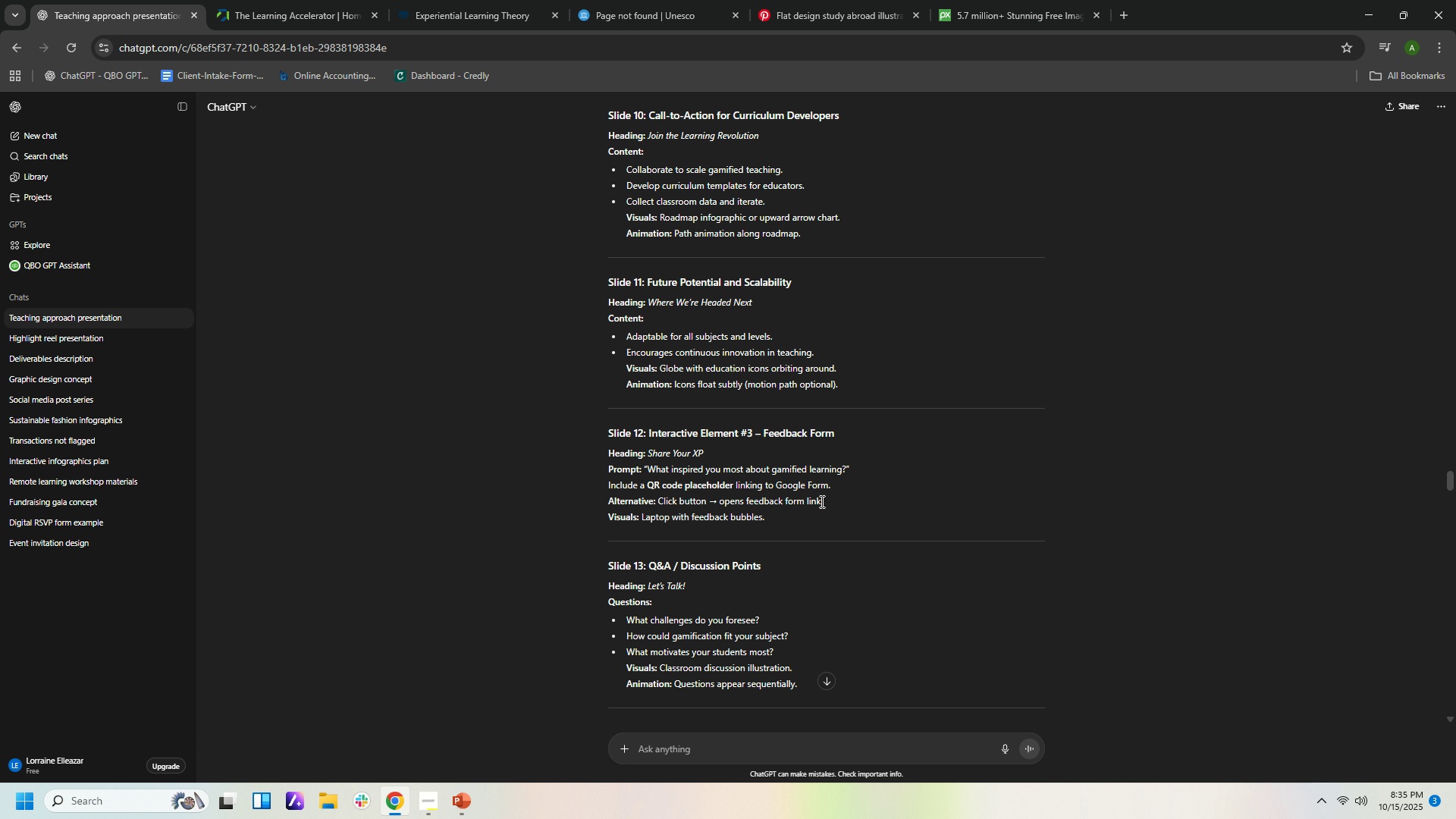 
key(Control+C)
 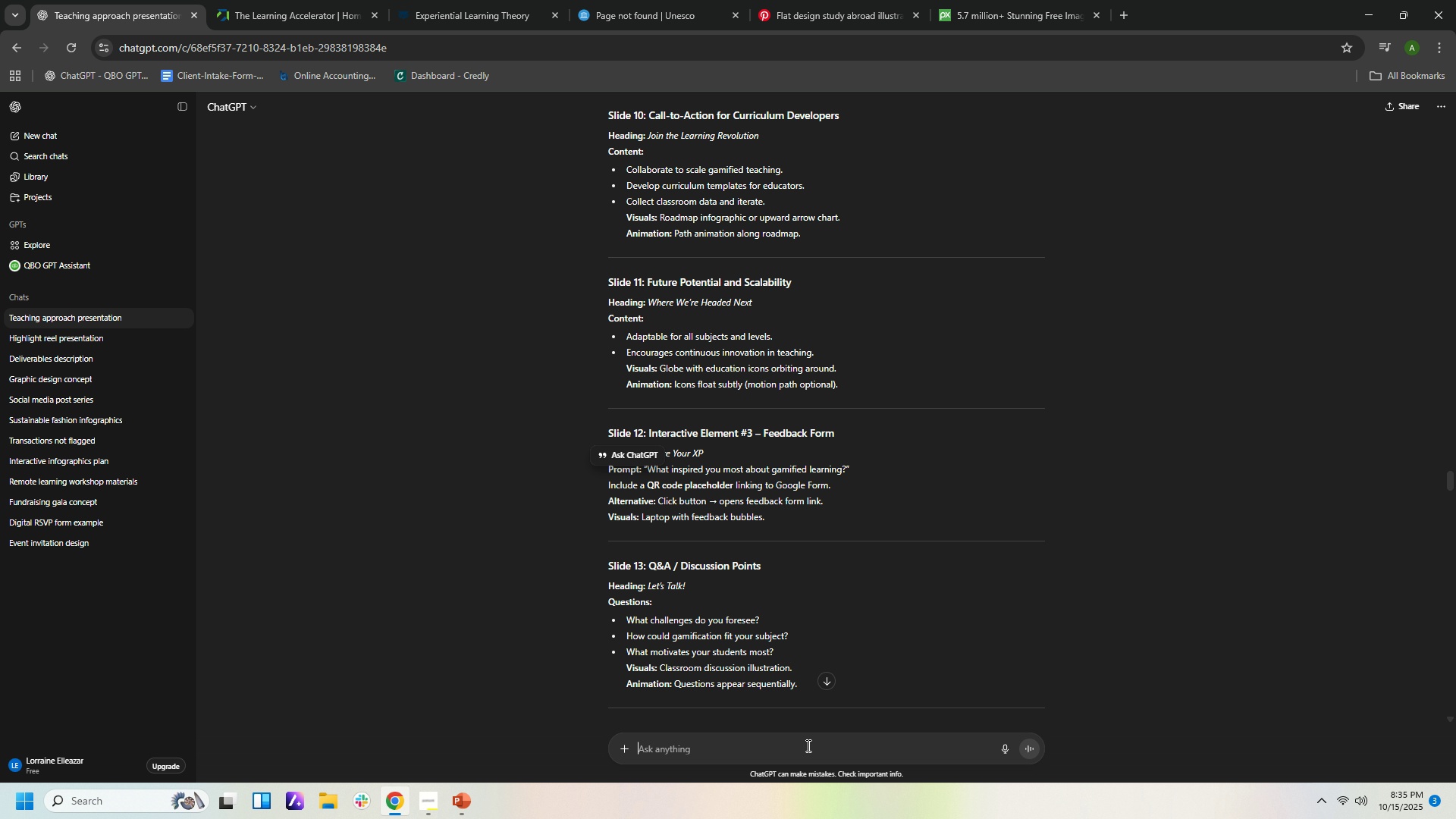 
left_click([807, 745])
 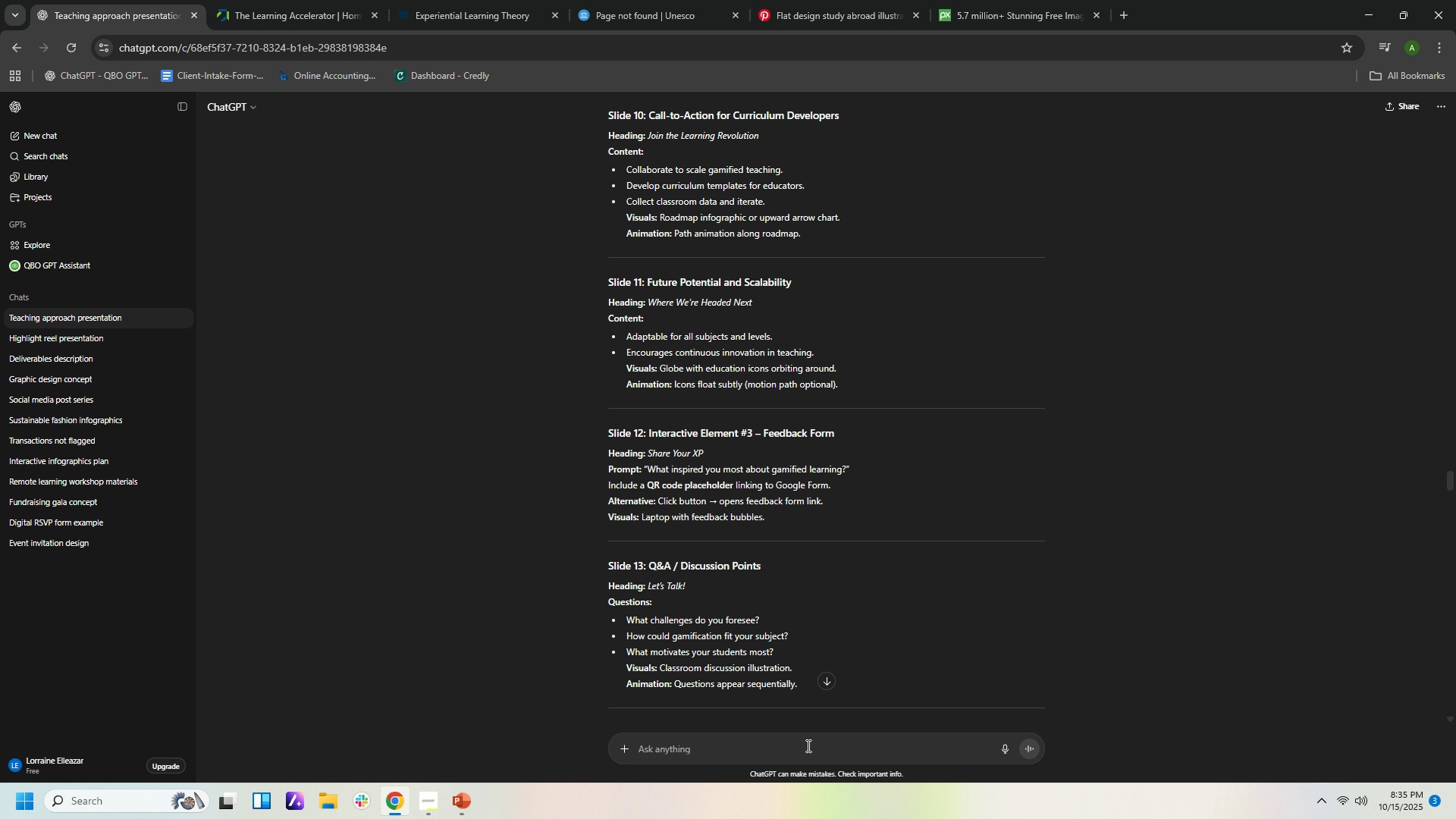 
key(Control+B)
 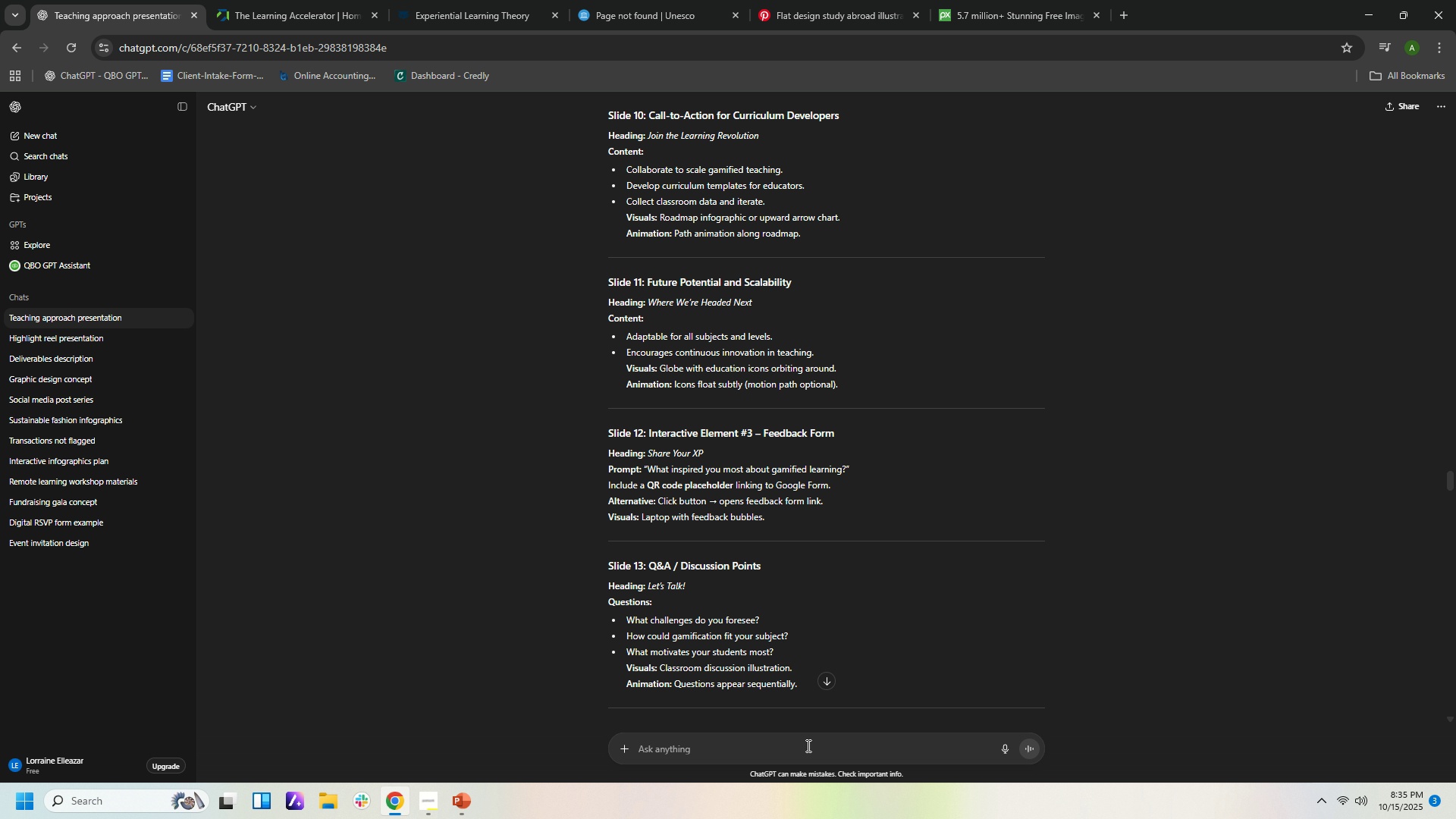 
key(Control+ControlLeft)
 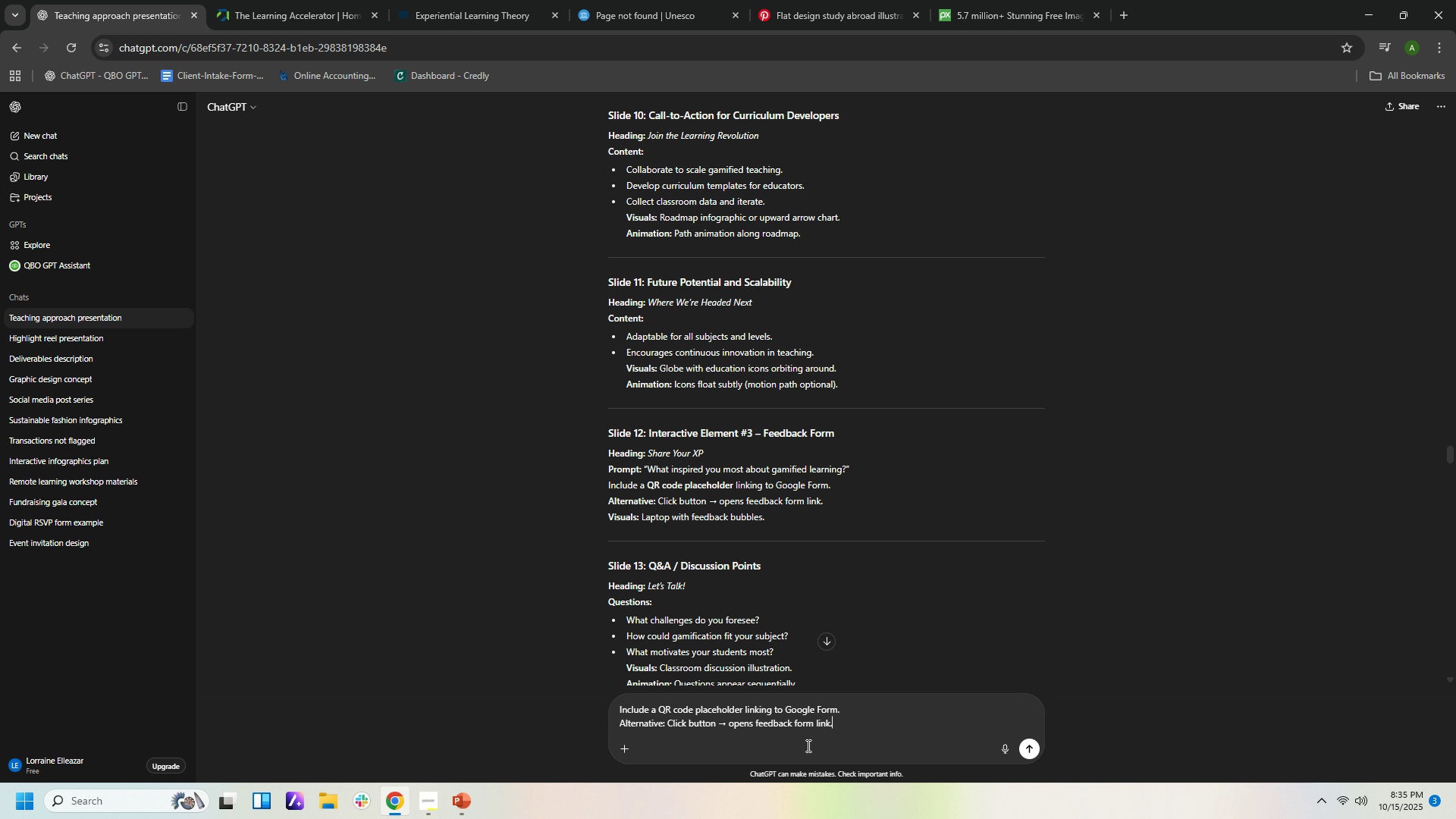 
key(Control+V)
 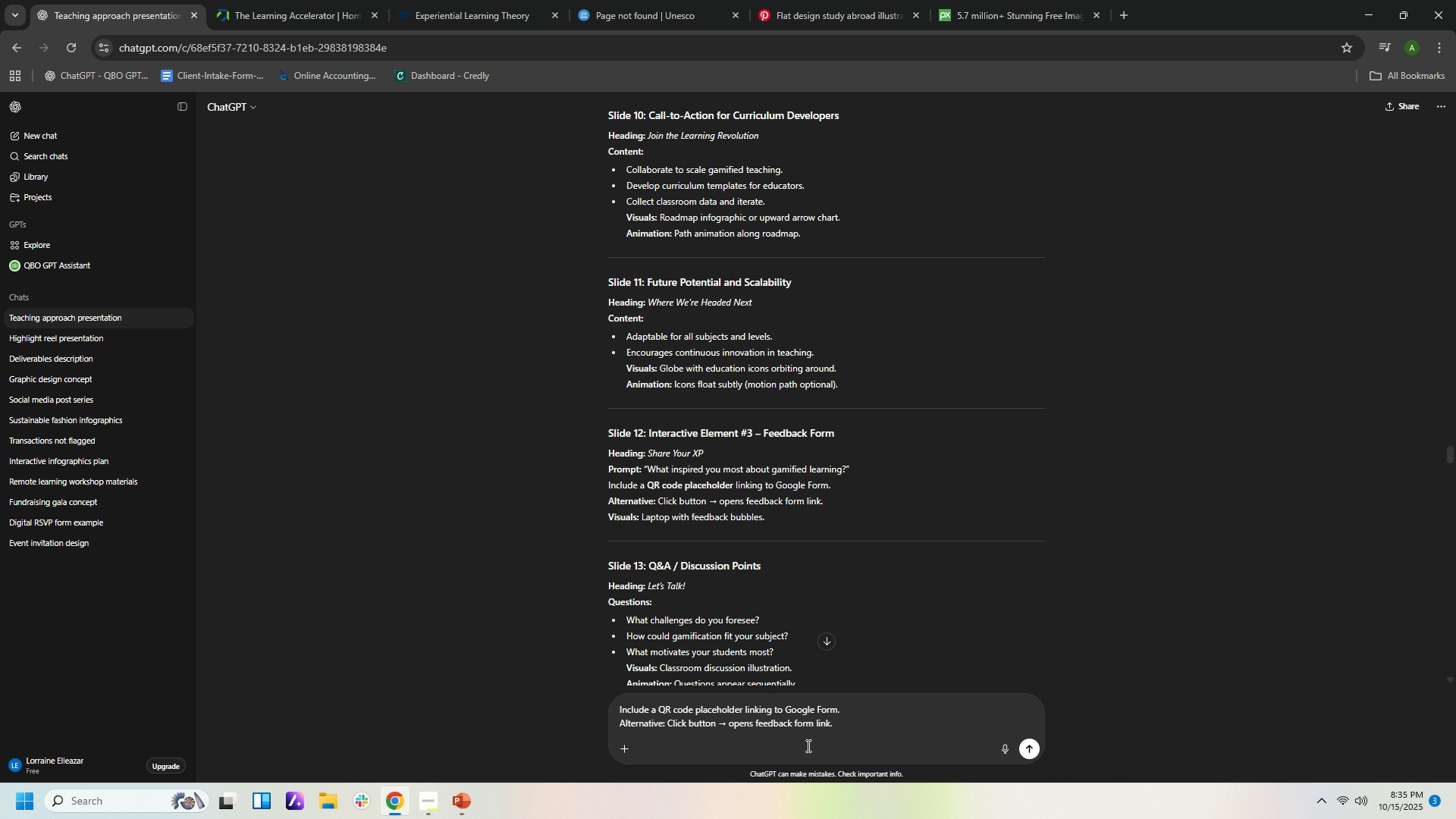 
key(Enter)
 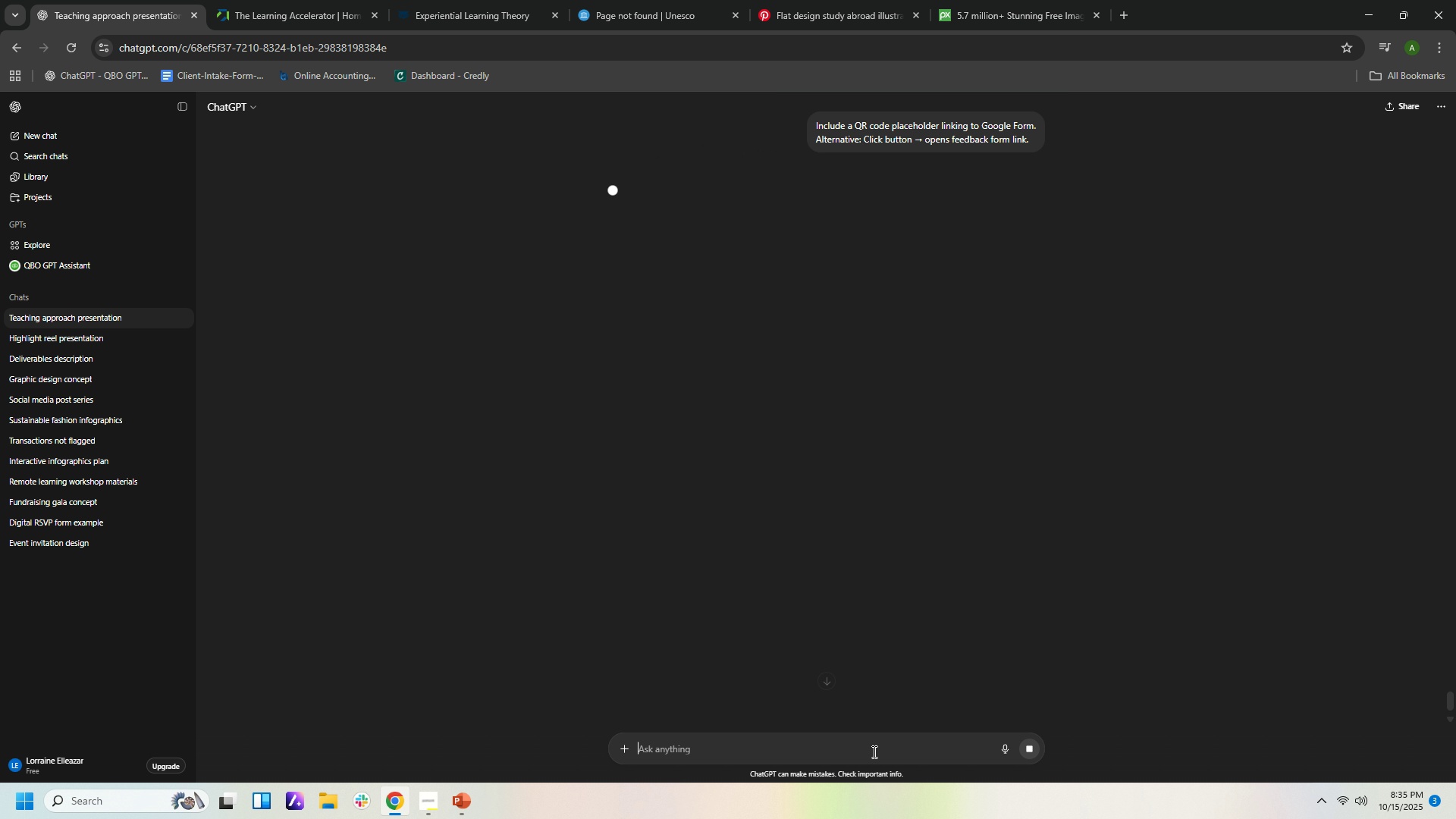 
left_click([873, 752])
 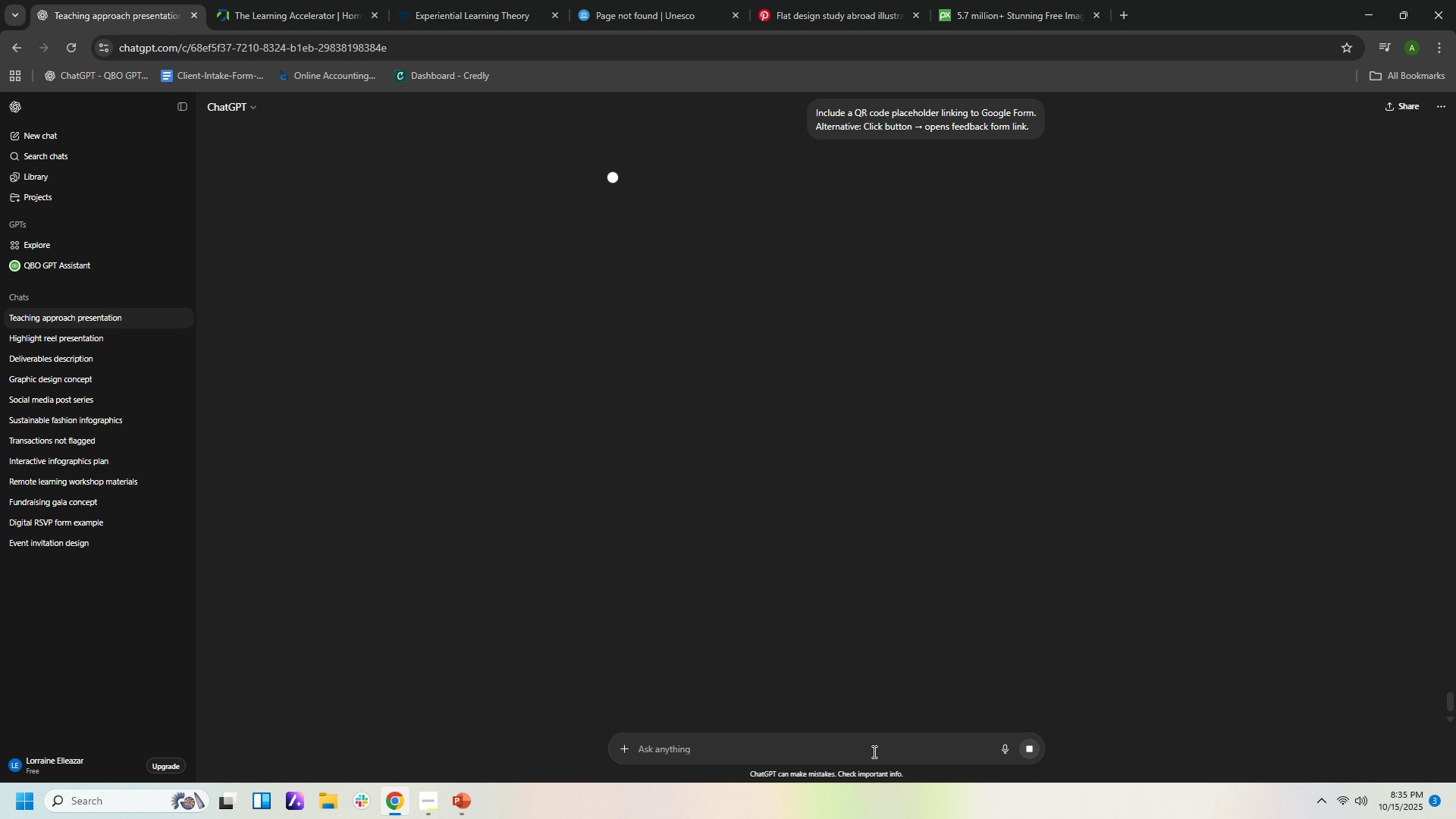 
type(what to )
key(Backspace)
key(Backspace)
key(Backspace)
type(includes the fede)
 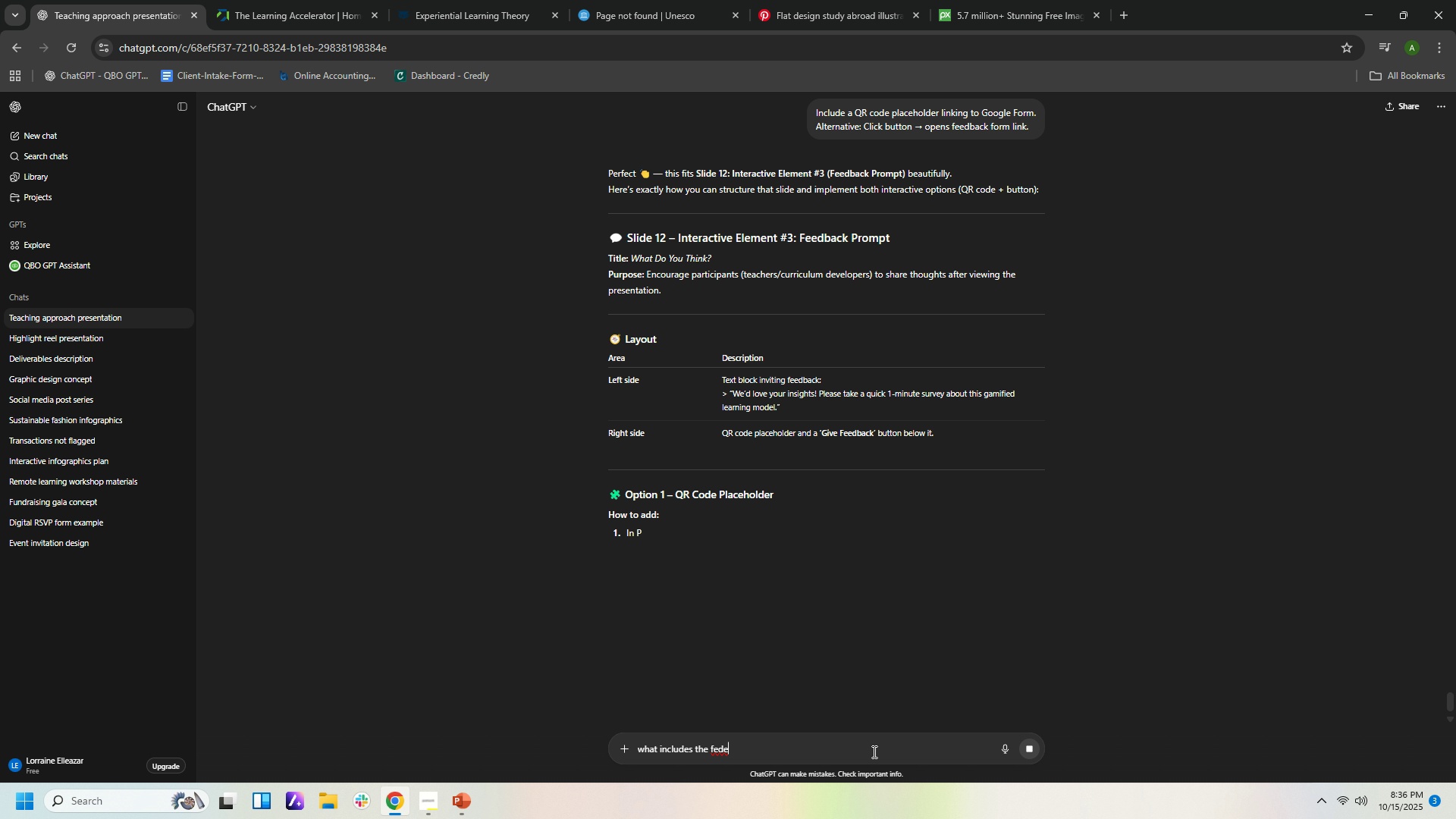 
key(Backspace)
key(Backspace)
type(edback form)
 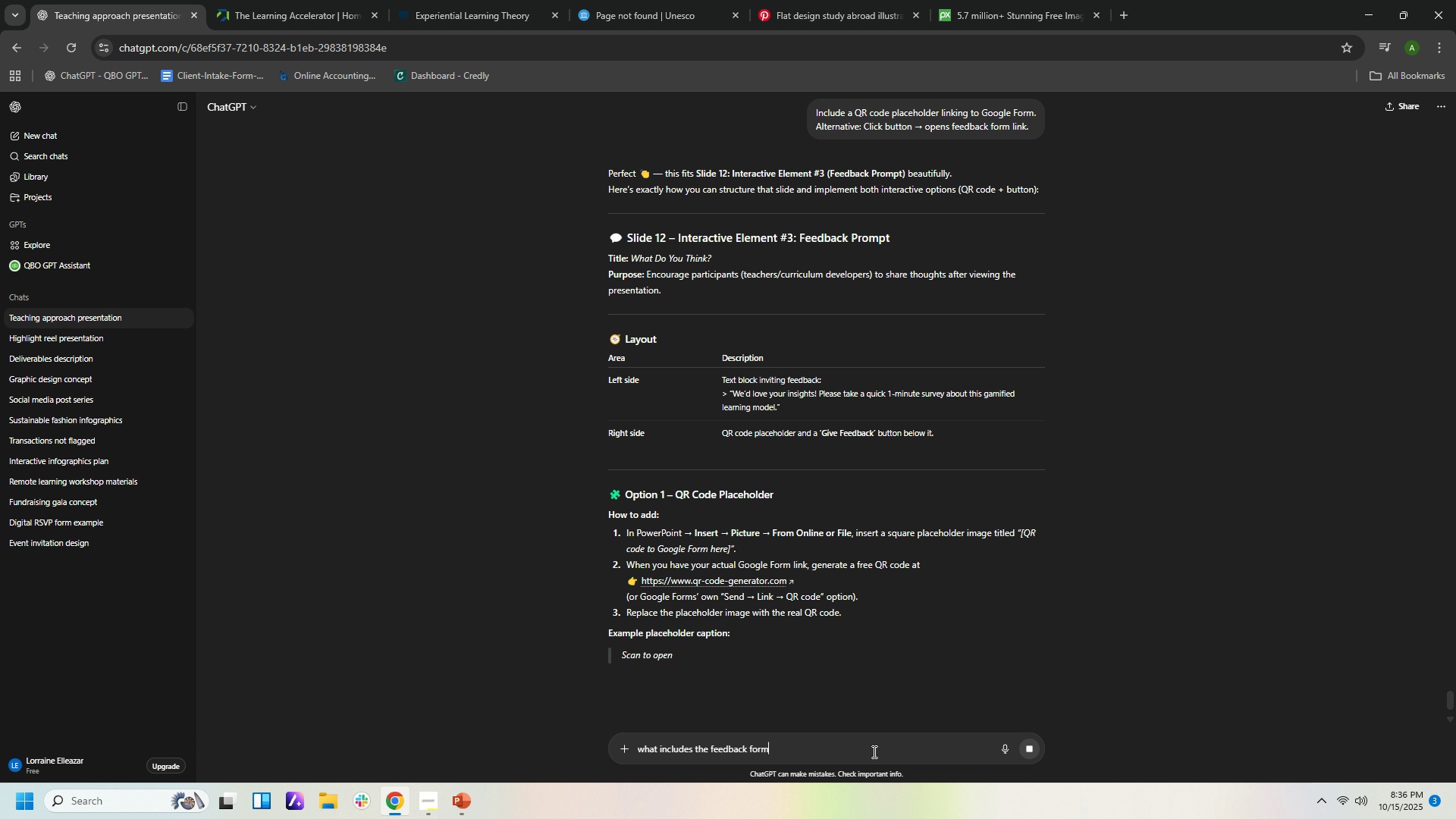 
key(Enter)
 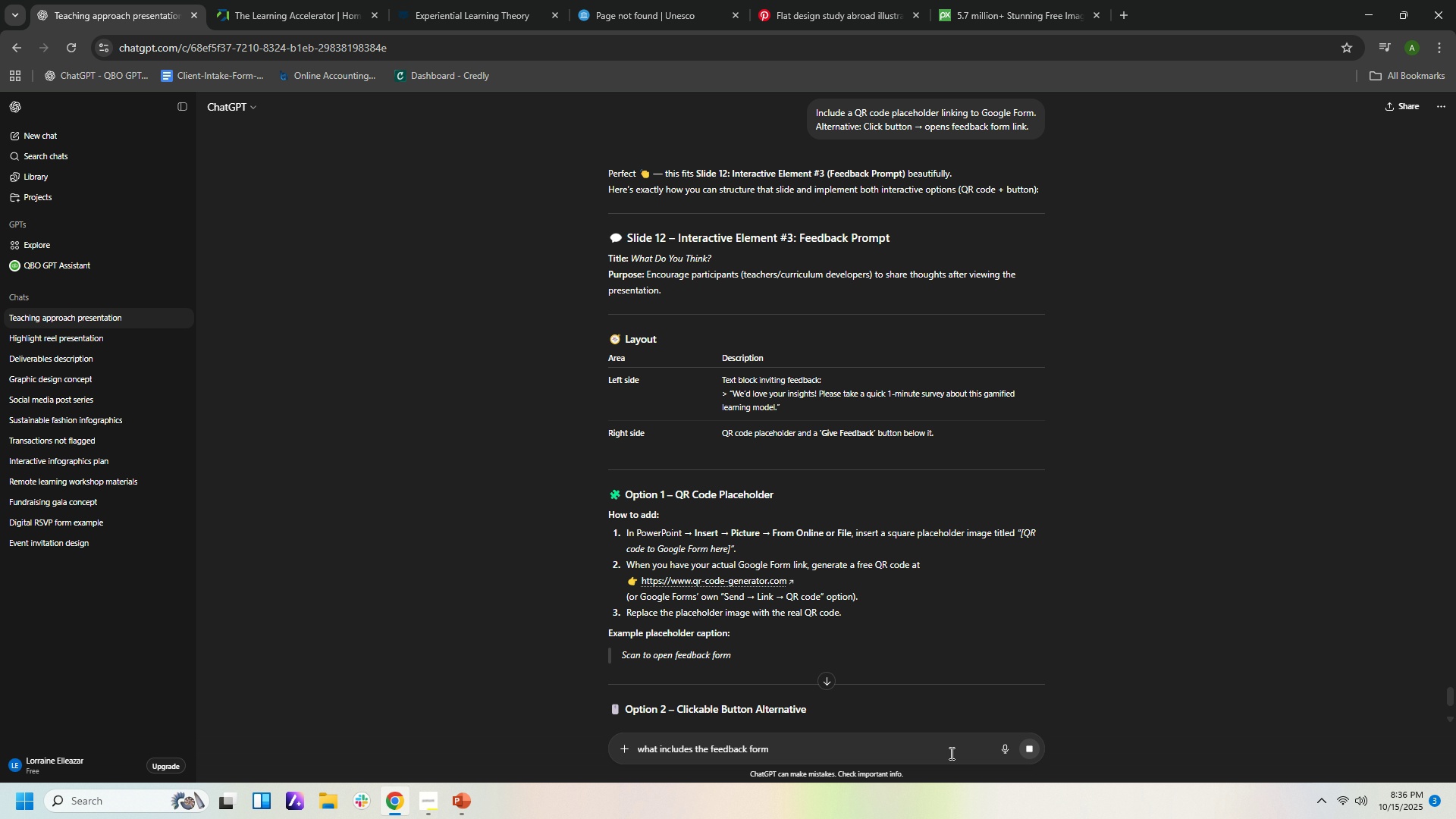 
left_click([940, 747])
 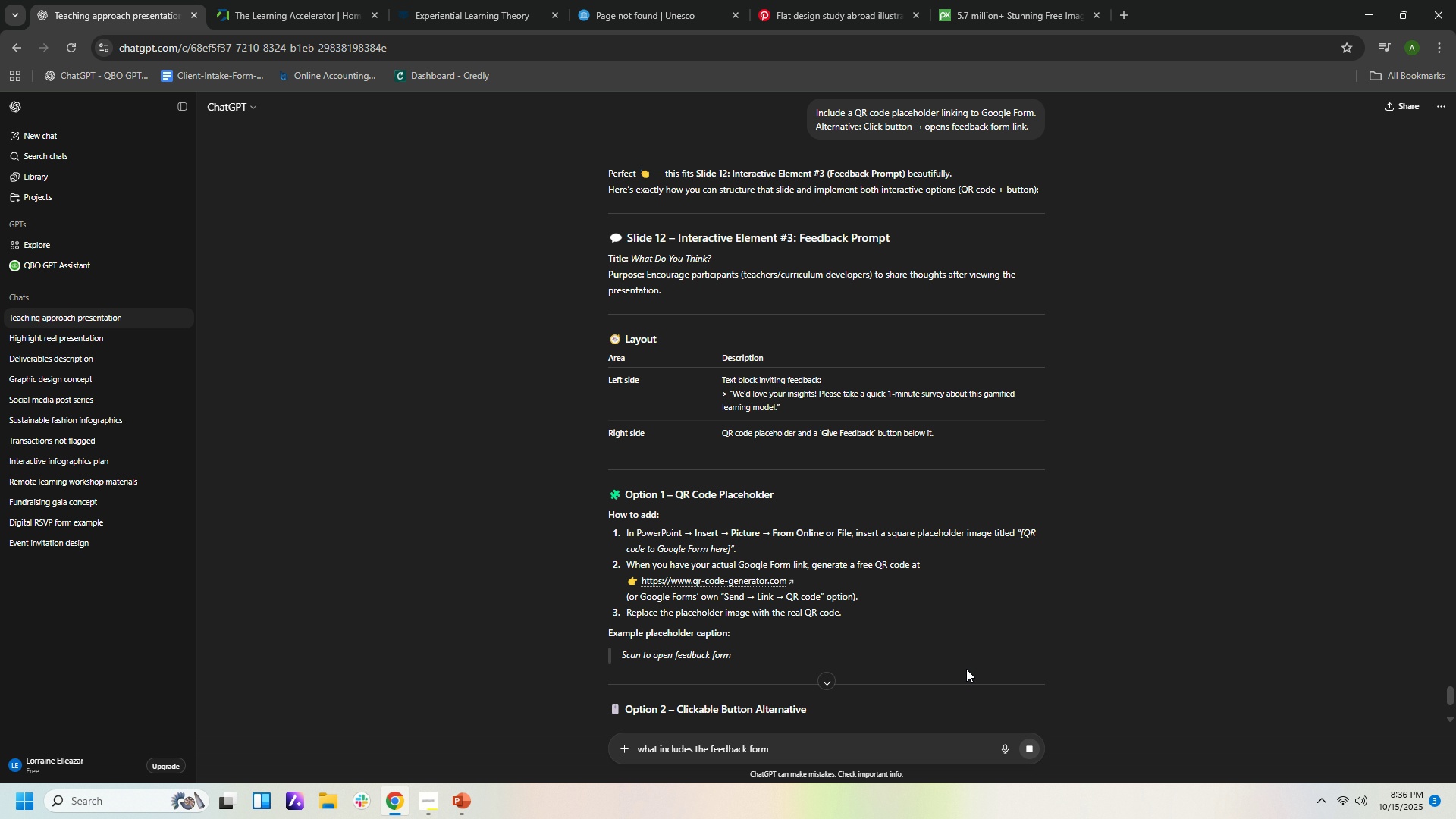 
scroll: coordinate [971, 698], scroll_direction: down, amount: 34.0
 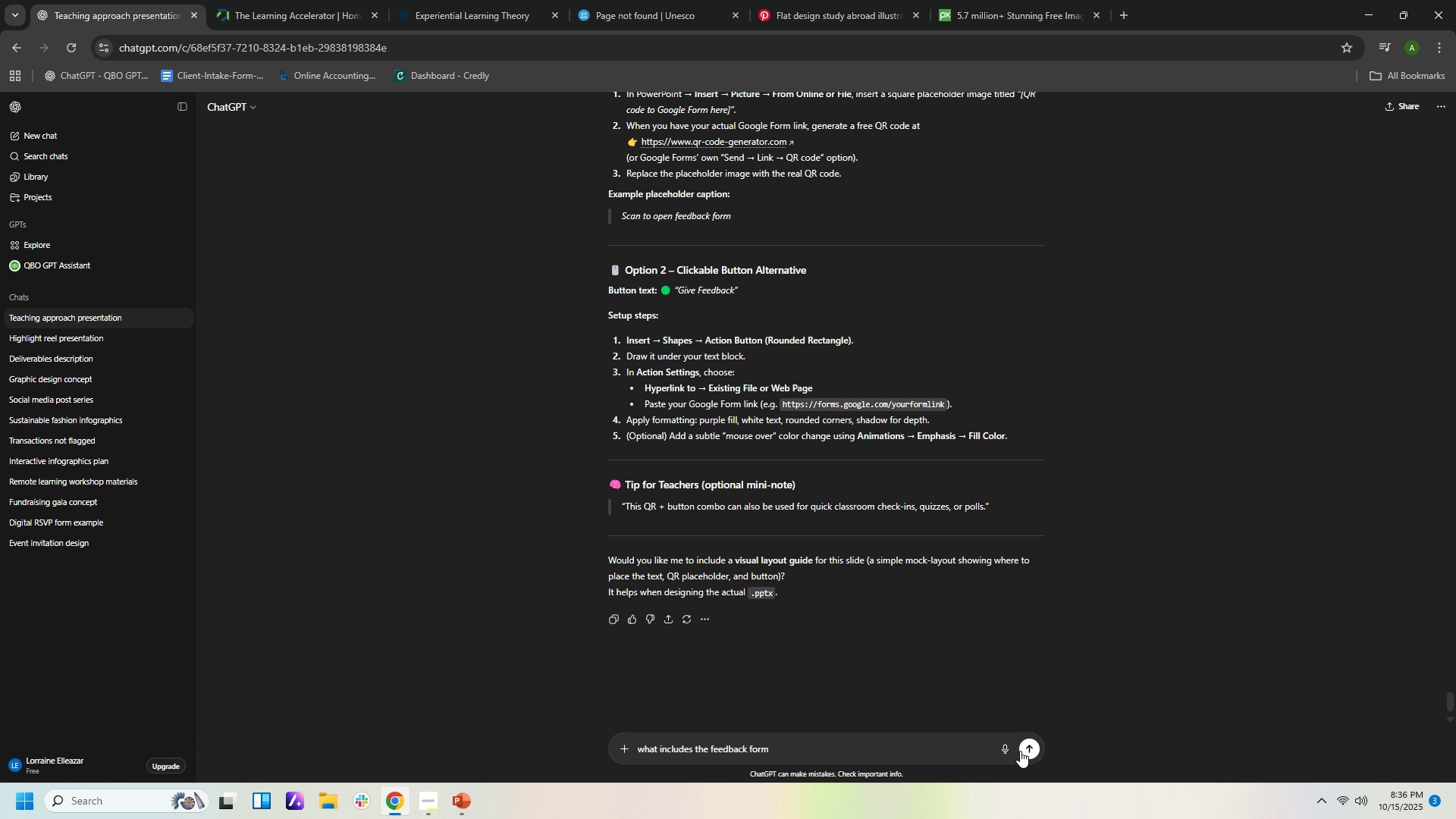 
left_click([1021, 751])
 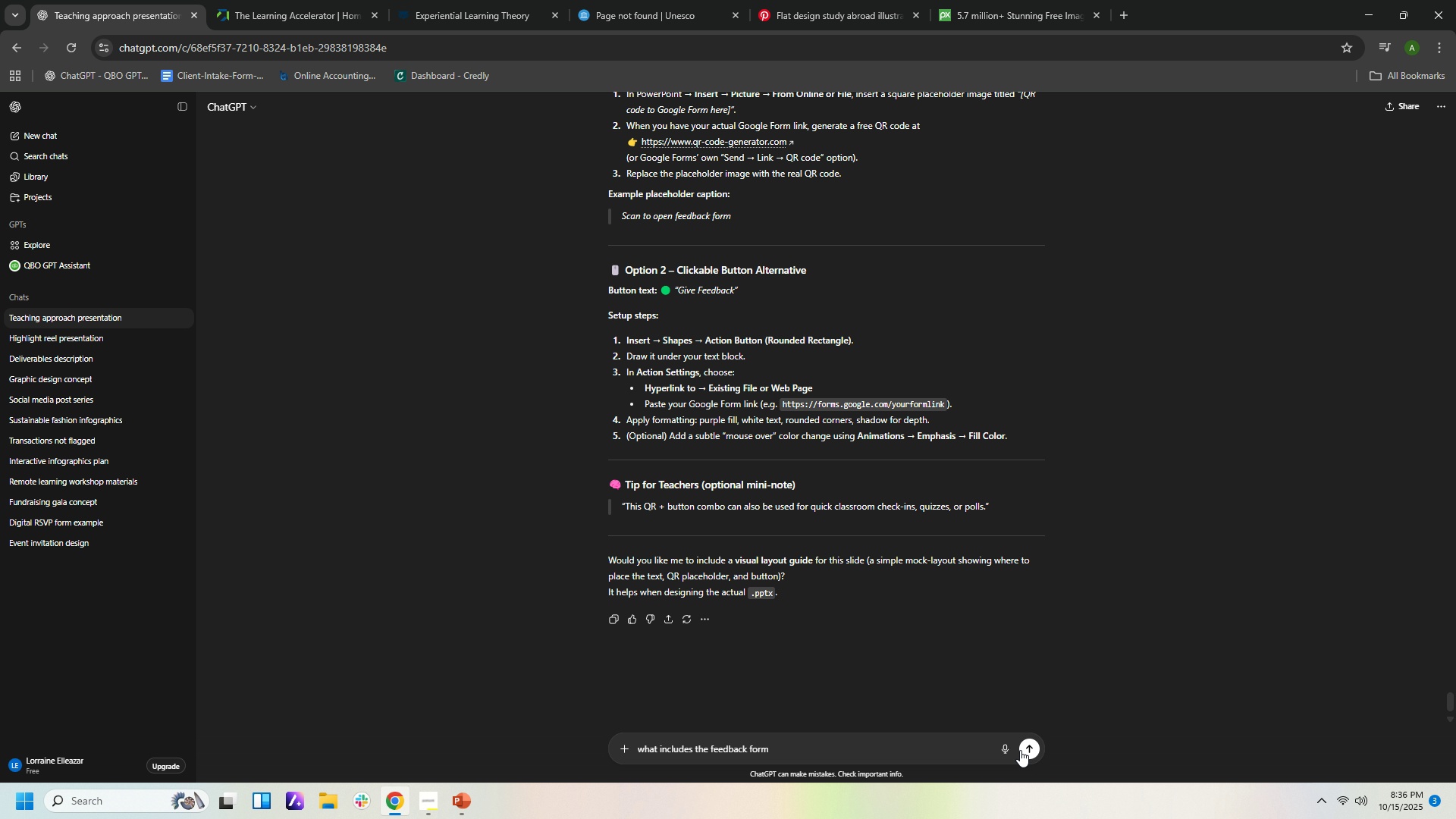 
scroll: coordinate [1046, 729], scroll_direction: down, amount: 3.0
 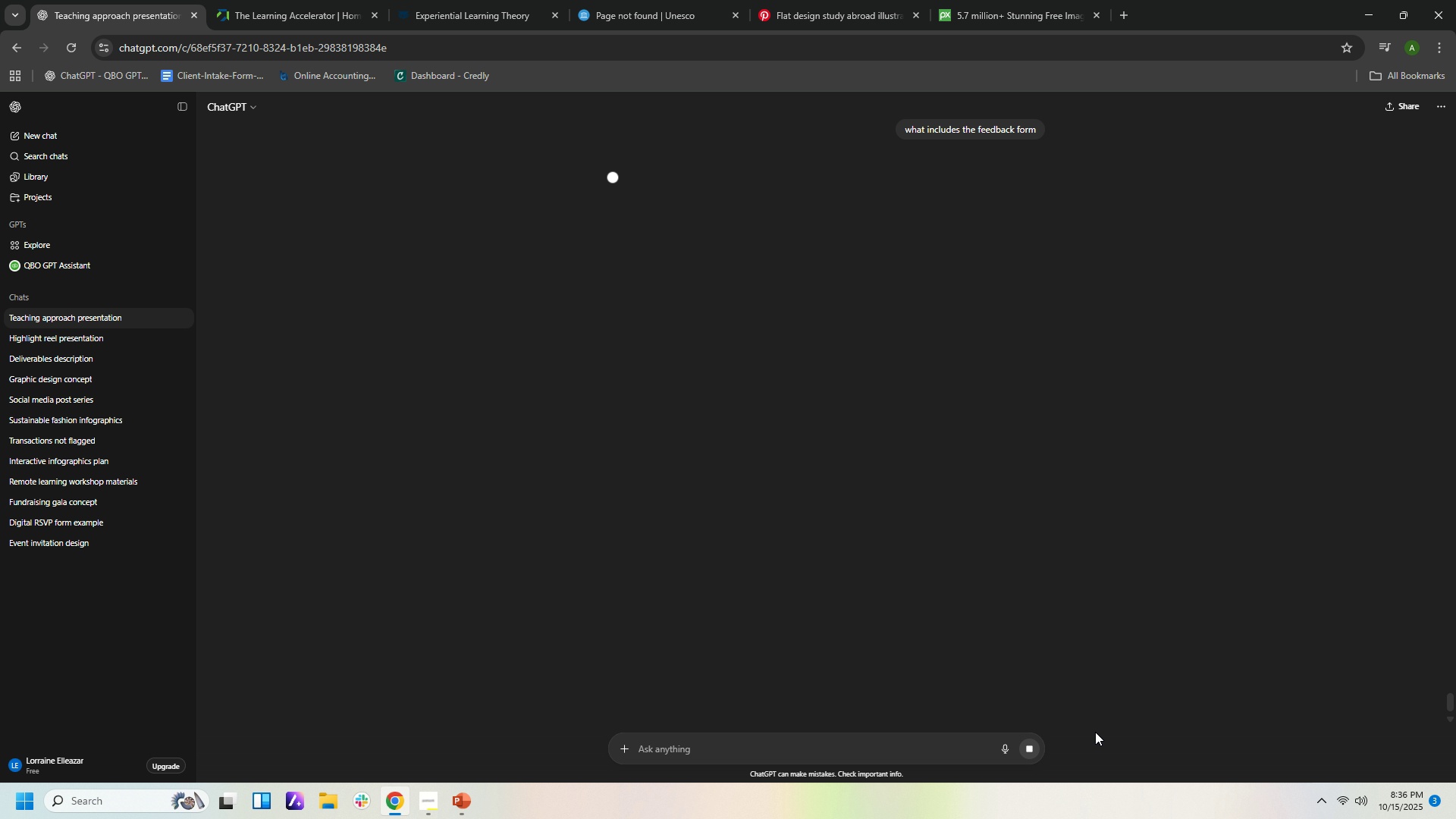 
scroll: coordinate [1213, 726], scroll_direction: up, amount: 3.0
 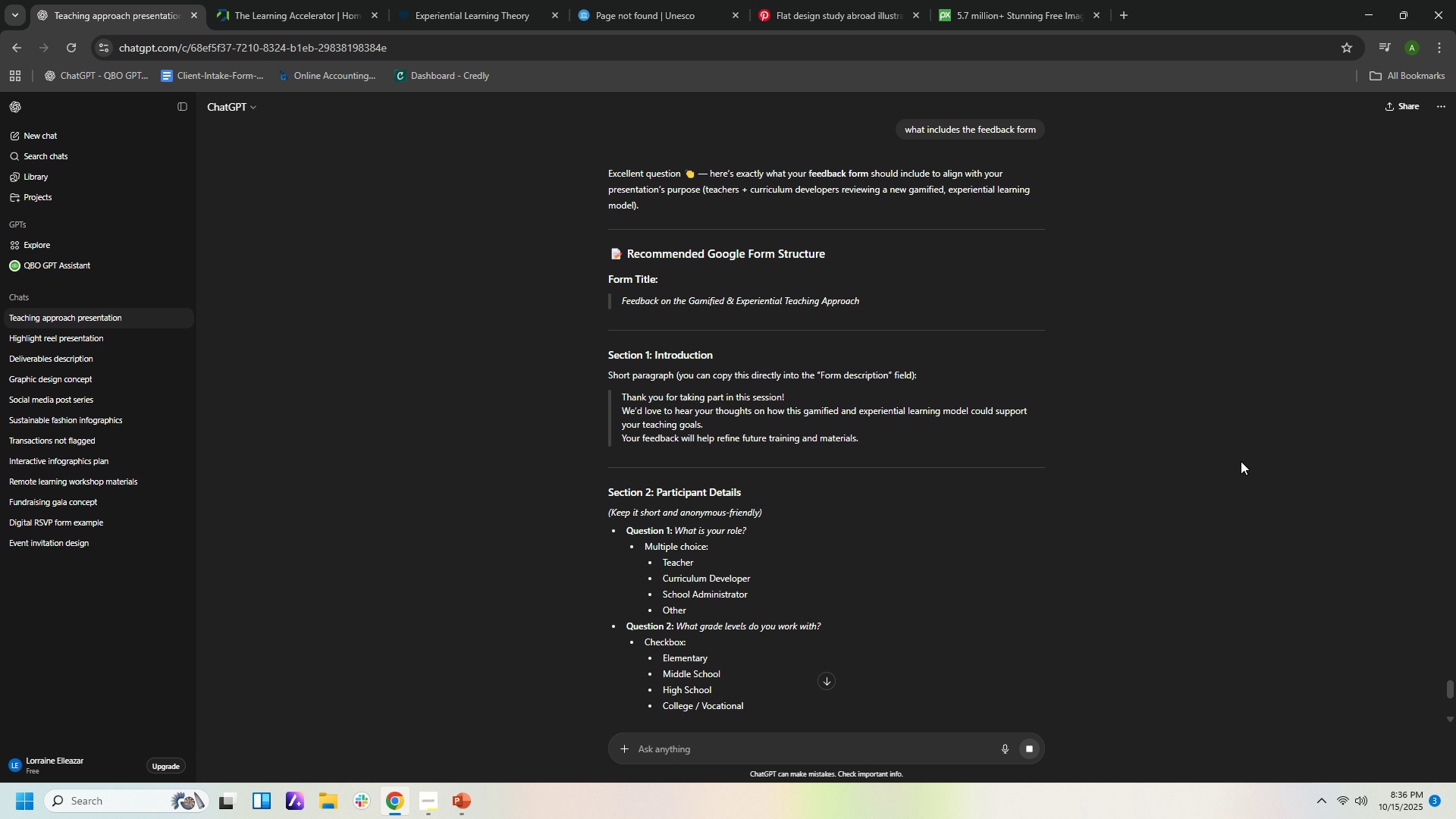 
wait(23.05)
 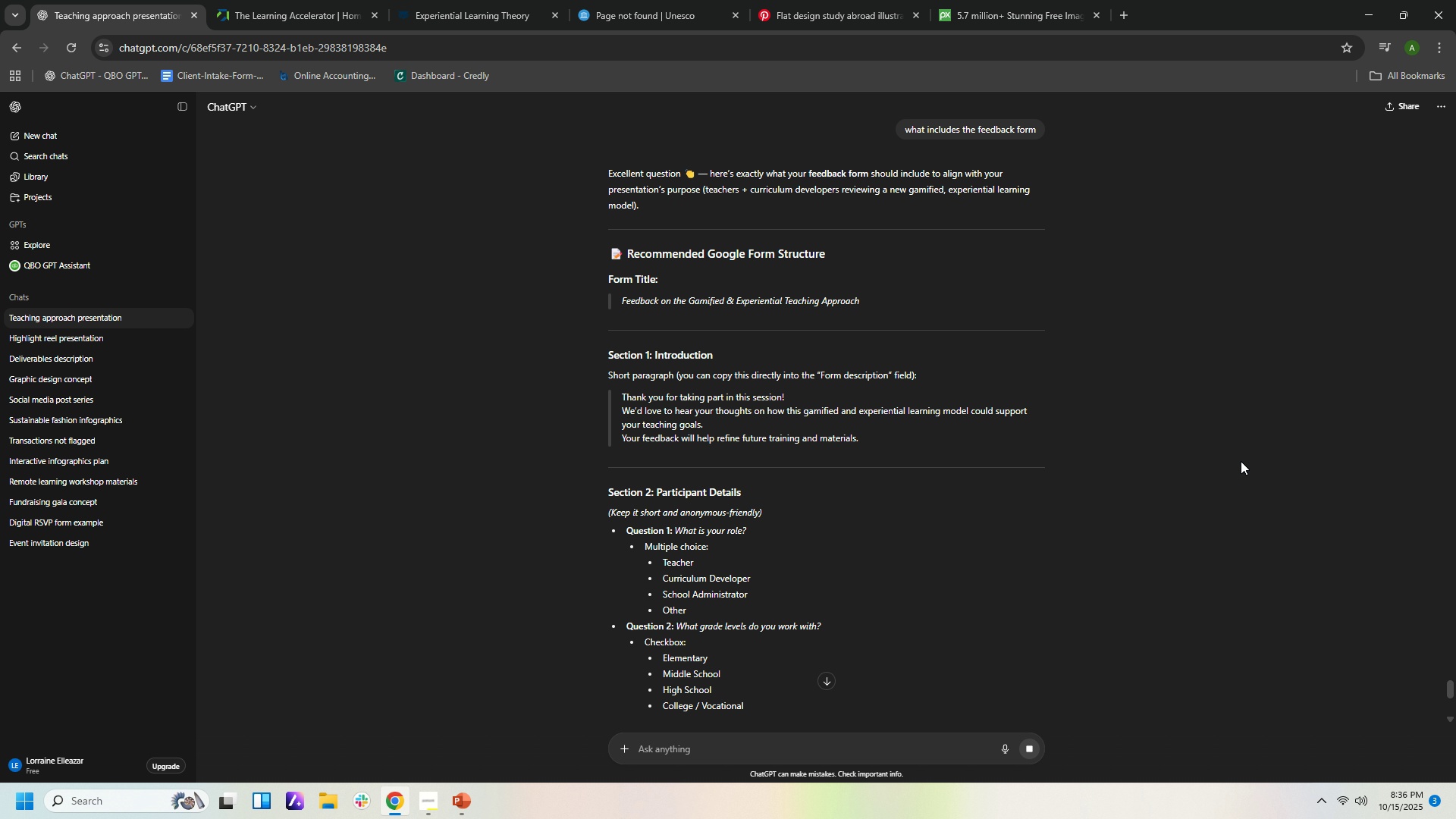 
left_click([1128, 14])
 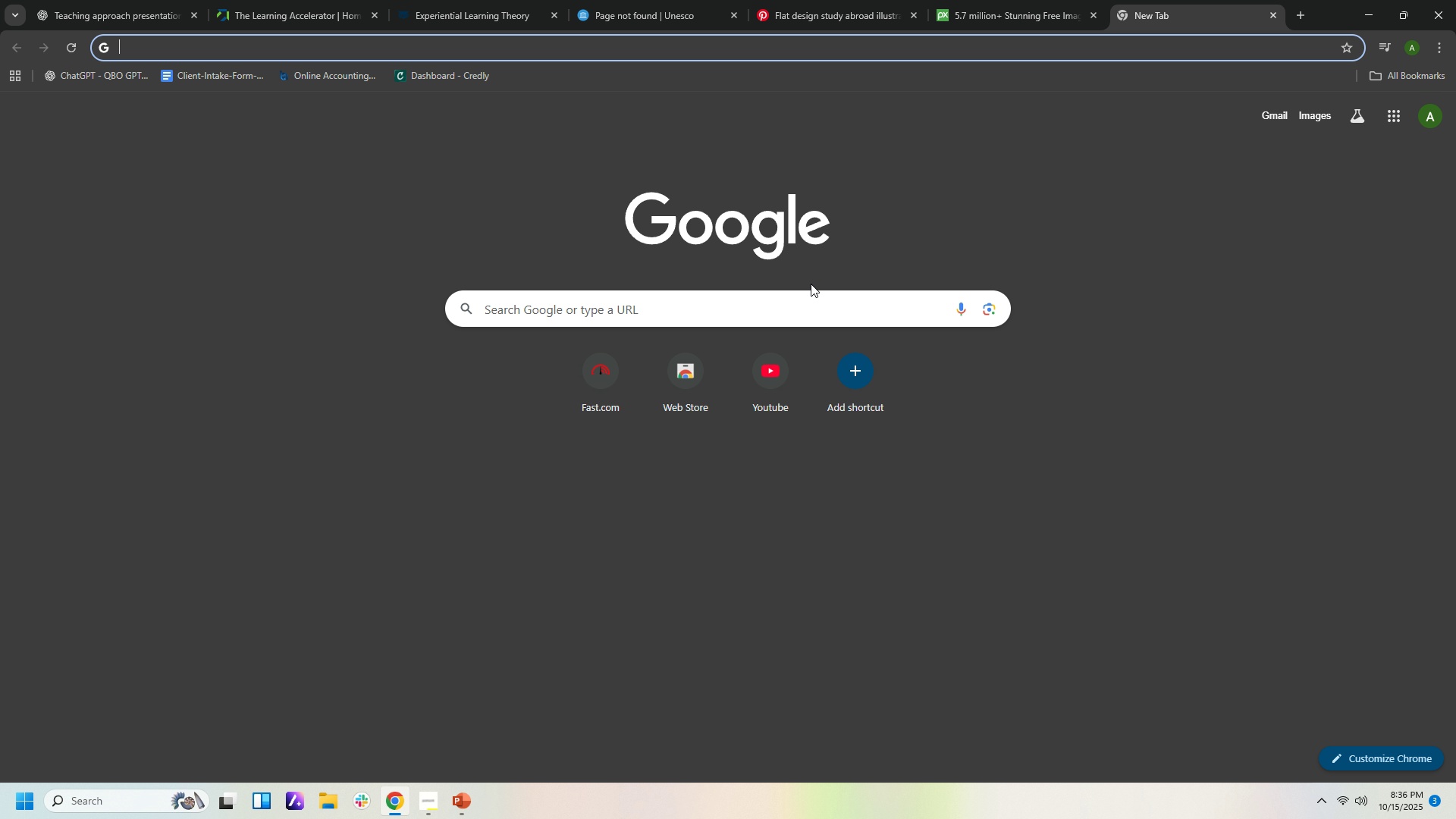 
left_click([808, 306])
 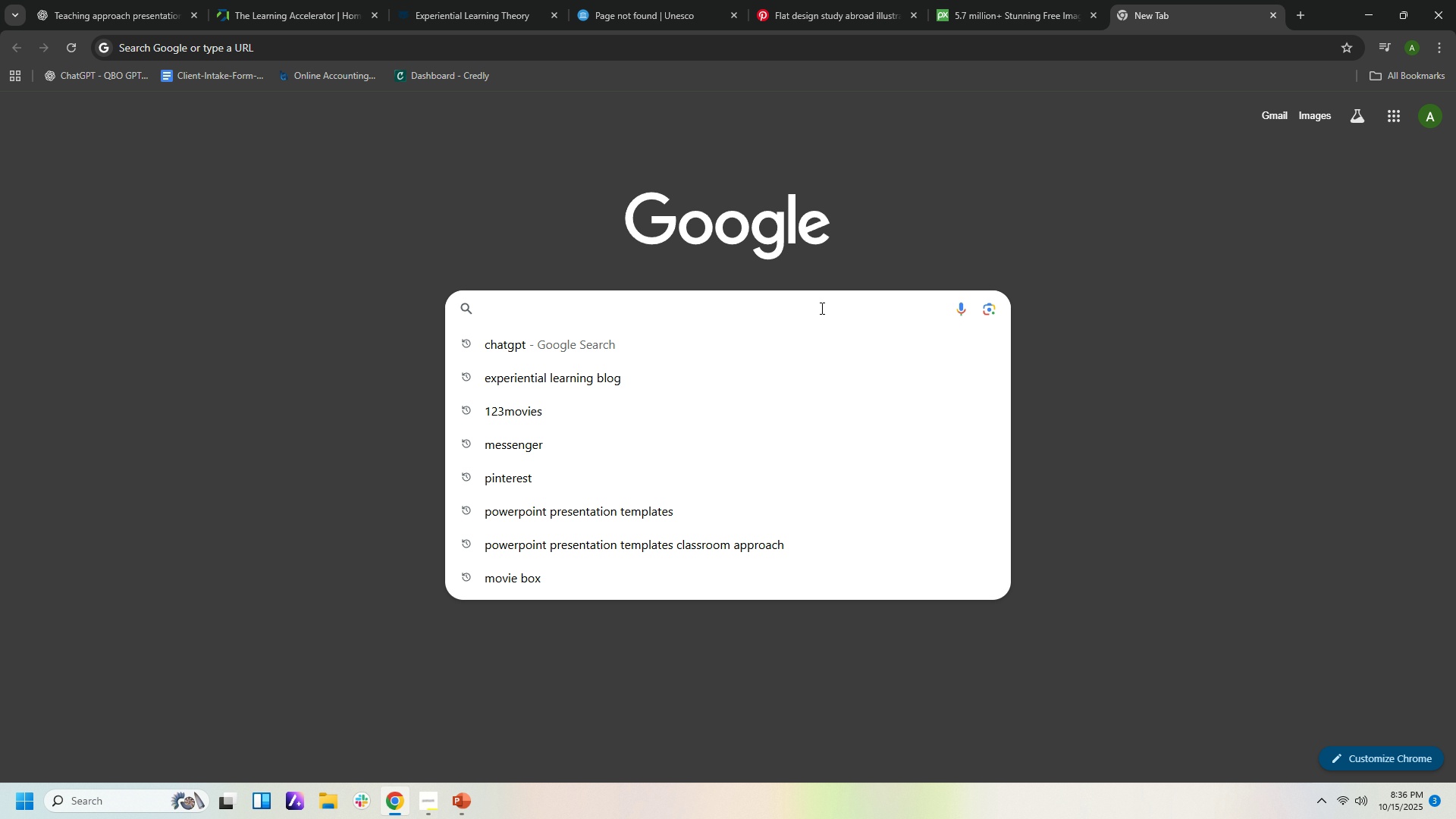 
type(google forms)
 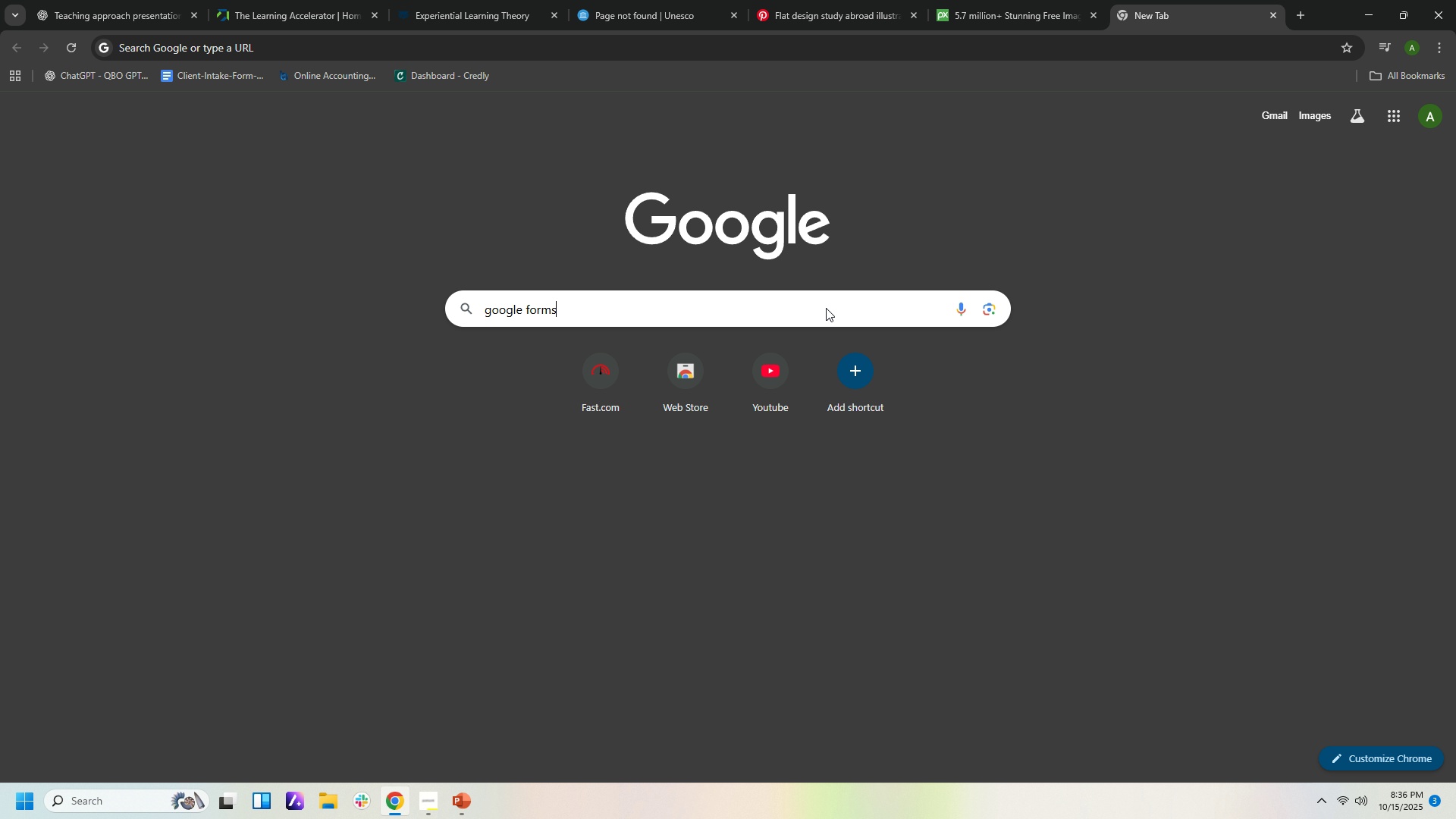 
key(Enter)
 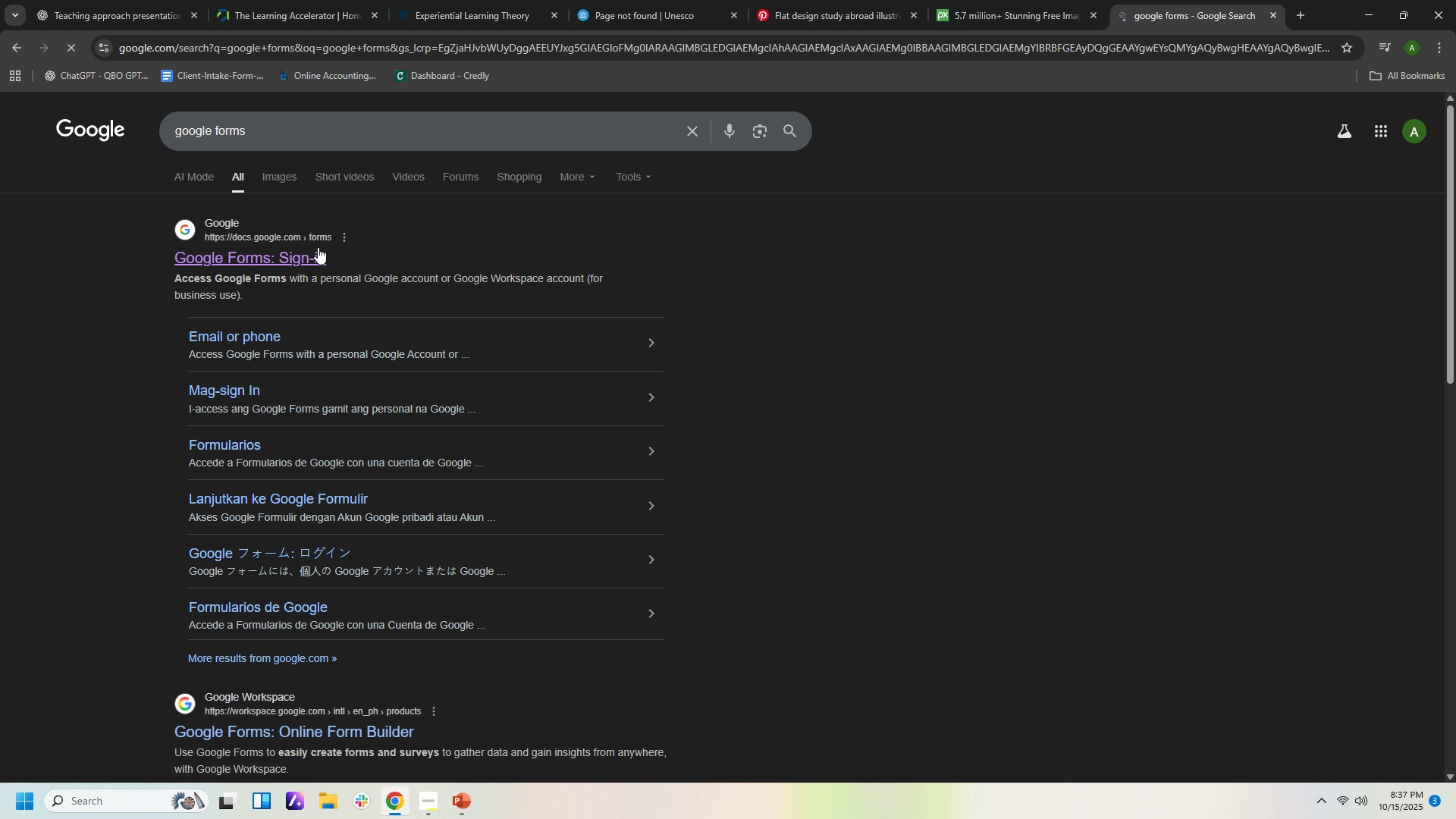 
left_click([300, 268])
 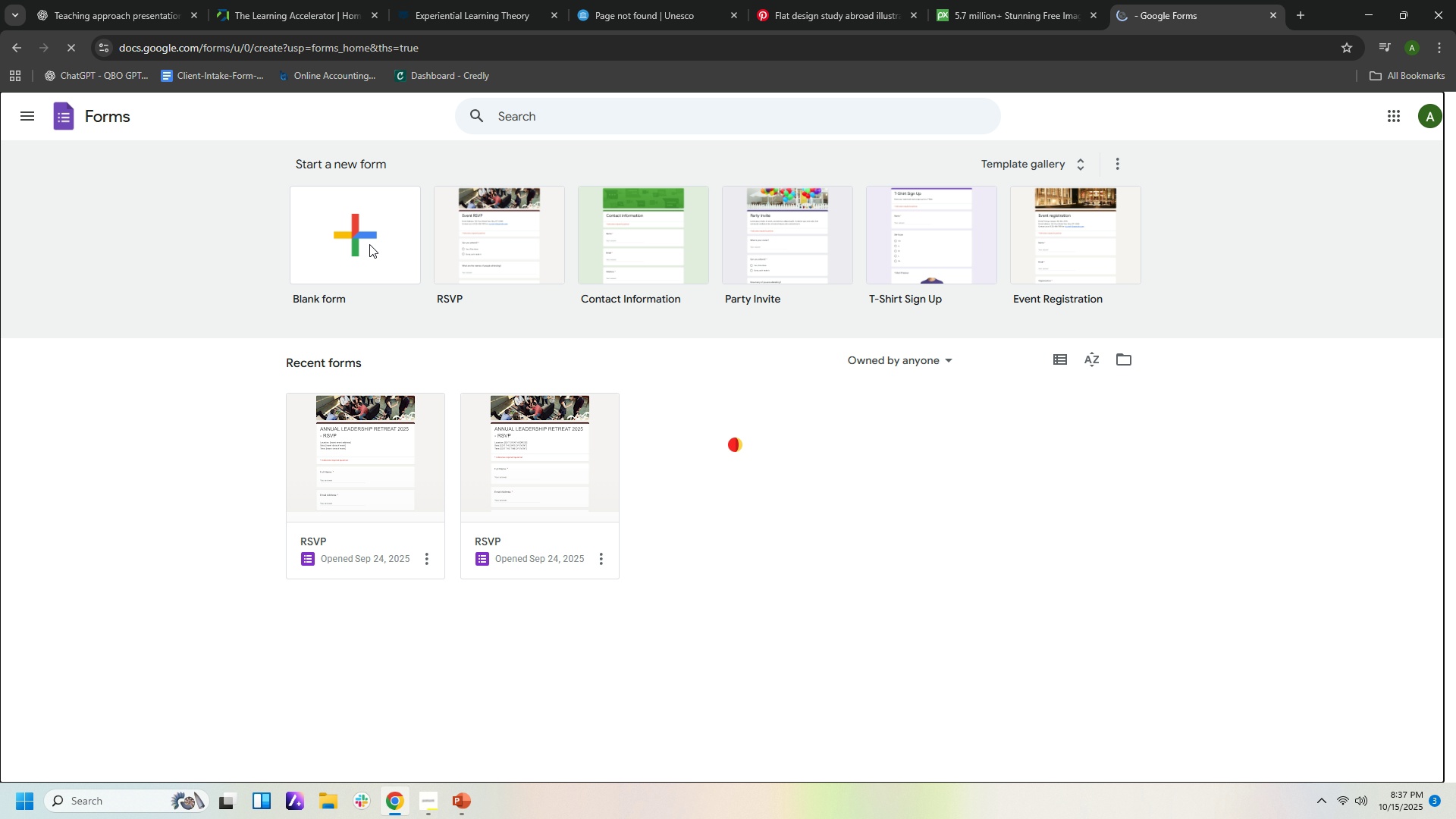 
wait(12.39)
 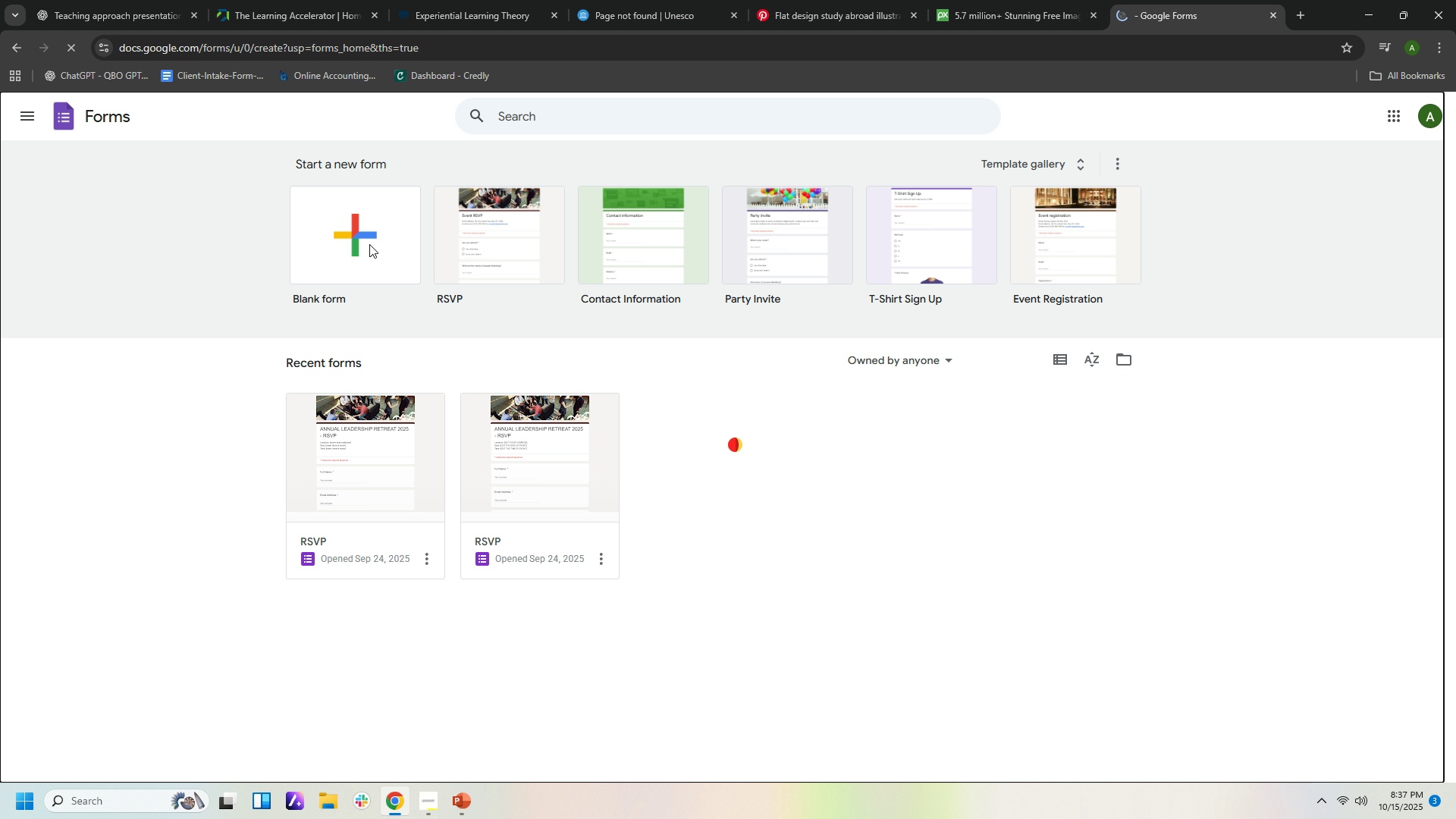 
left_click([140, 20])
 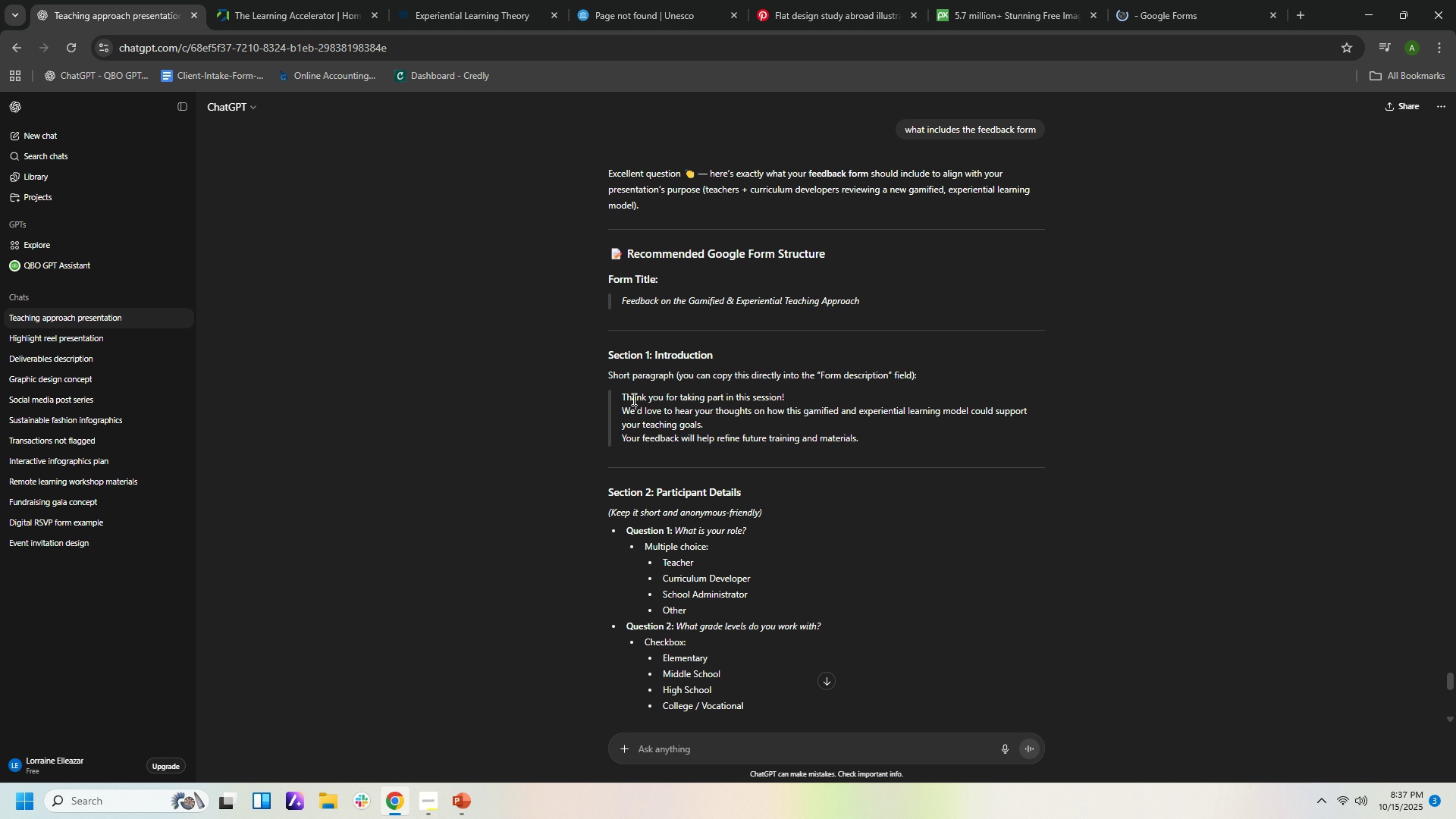 
wait(9.28)
 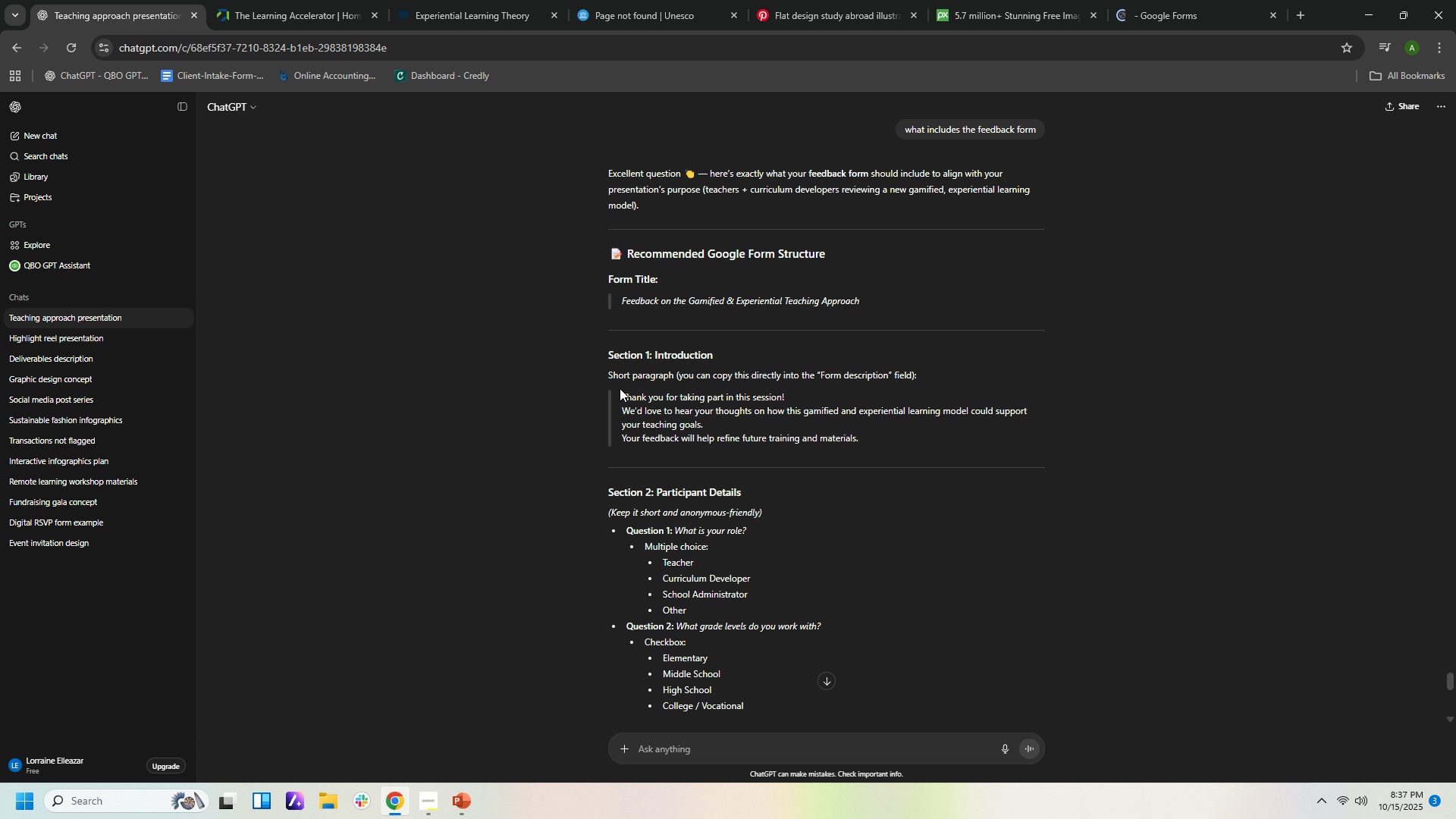 
key(Control+C)
 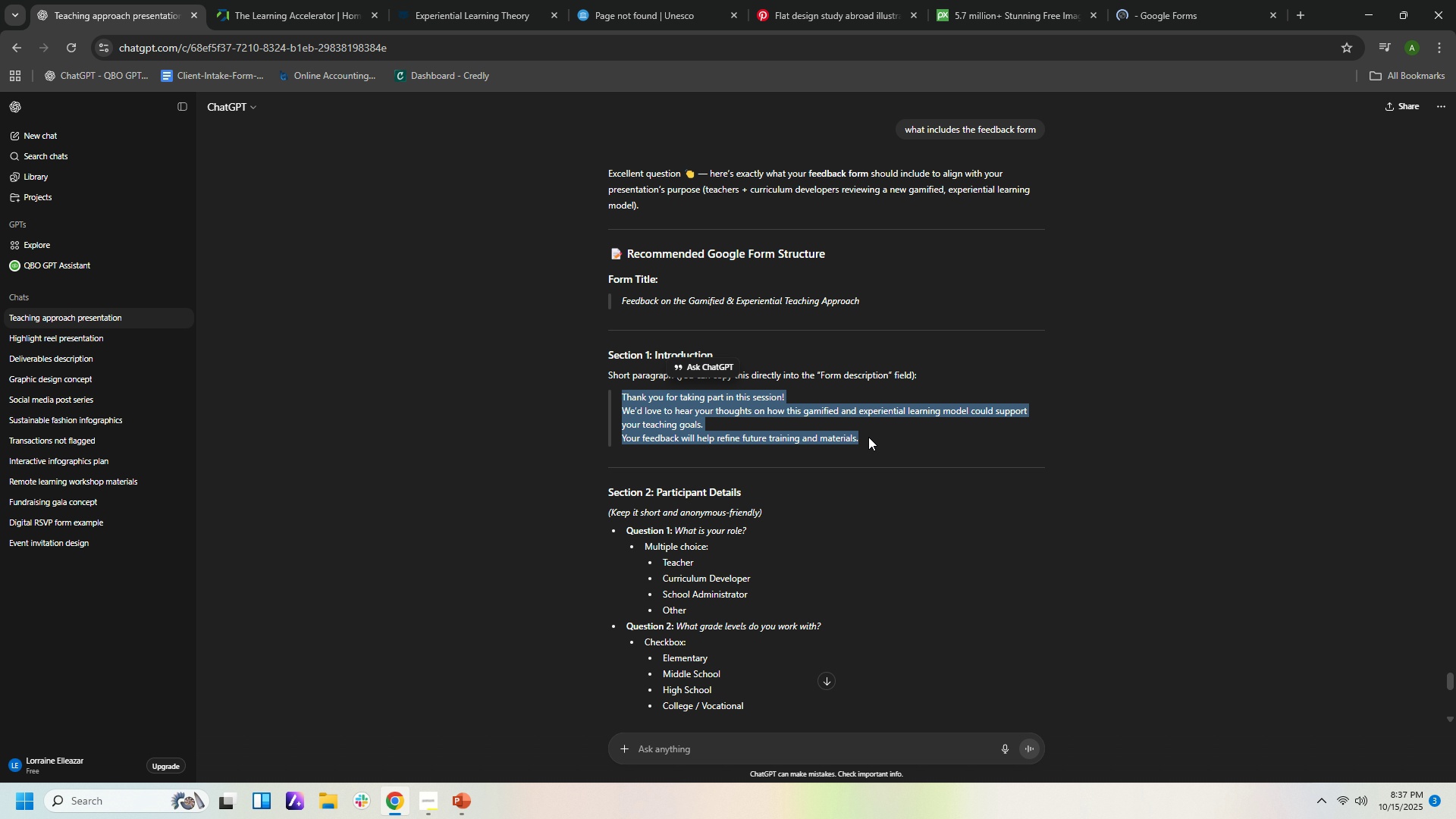 
key(Control+C)
 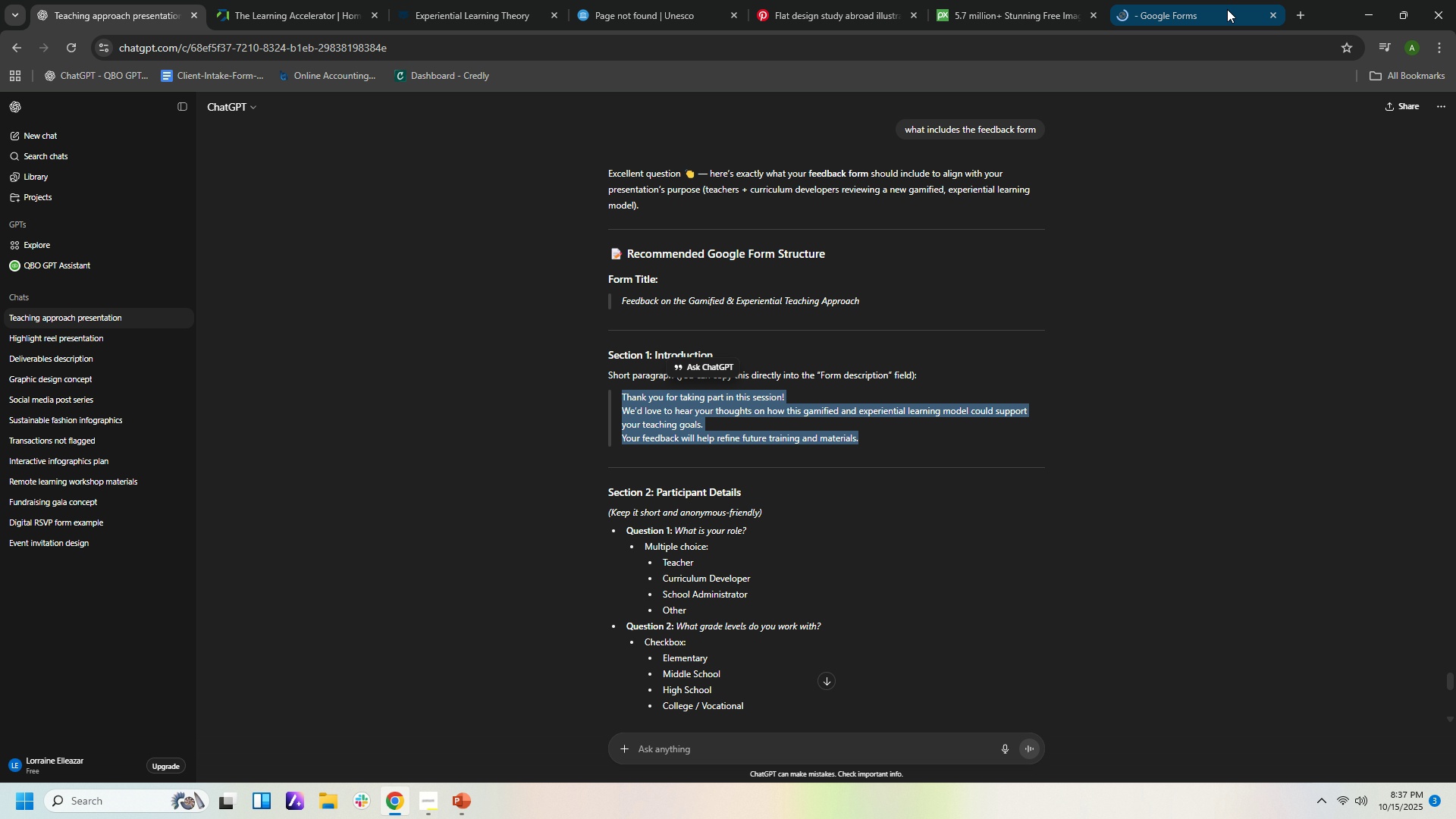 
left_click([1217, 10])
 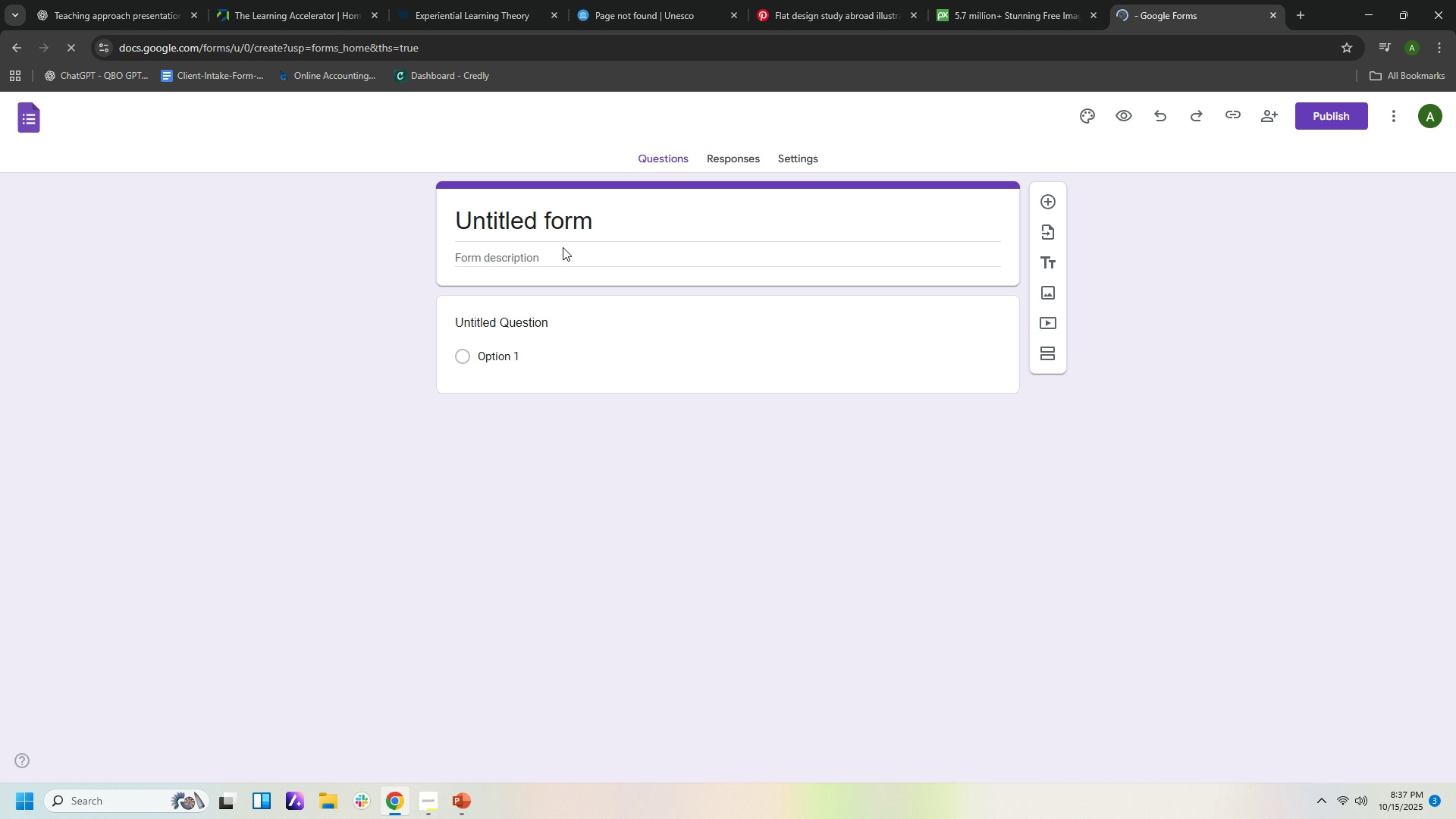 
left_click([563, 247])
 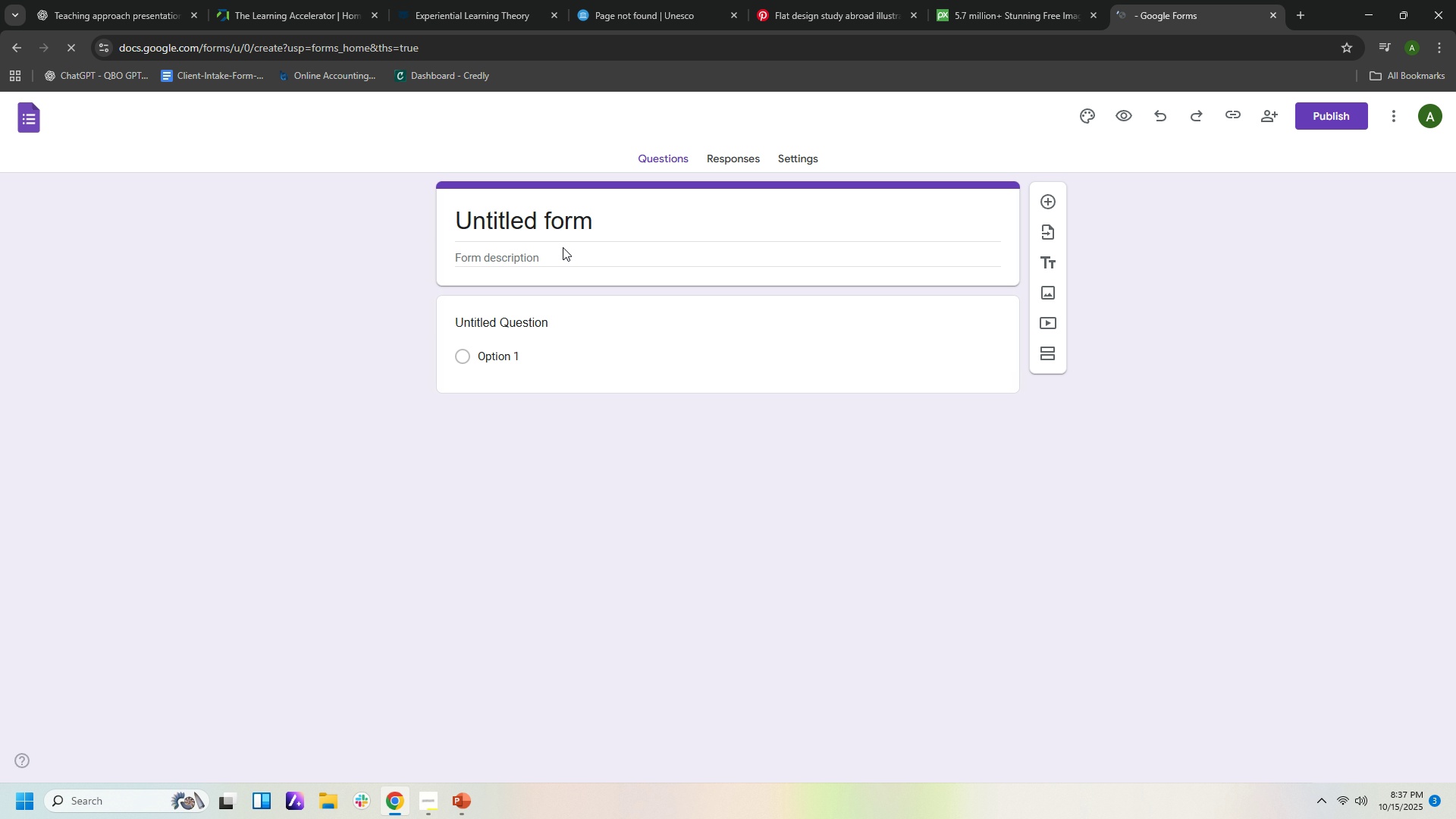 
key(Control+V)
 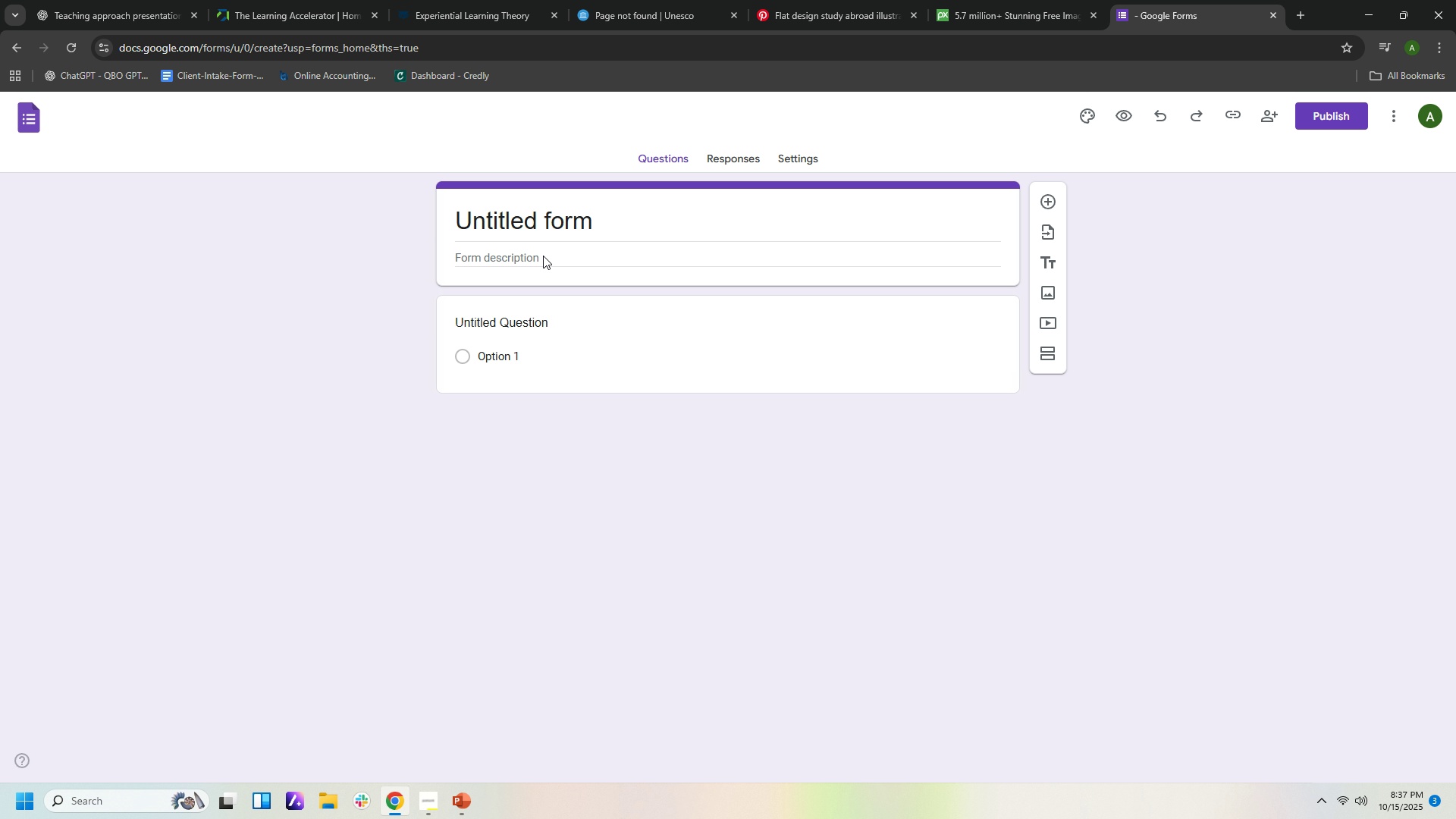 
left_click([538, 256])
 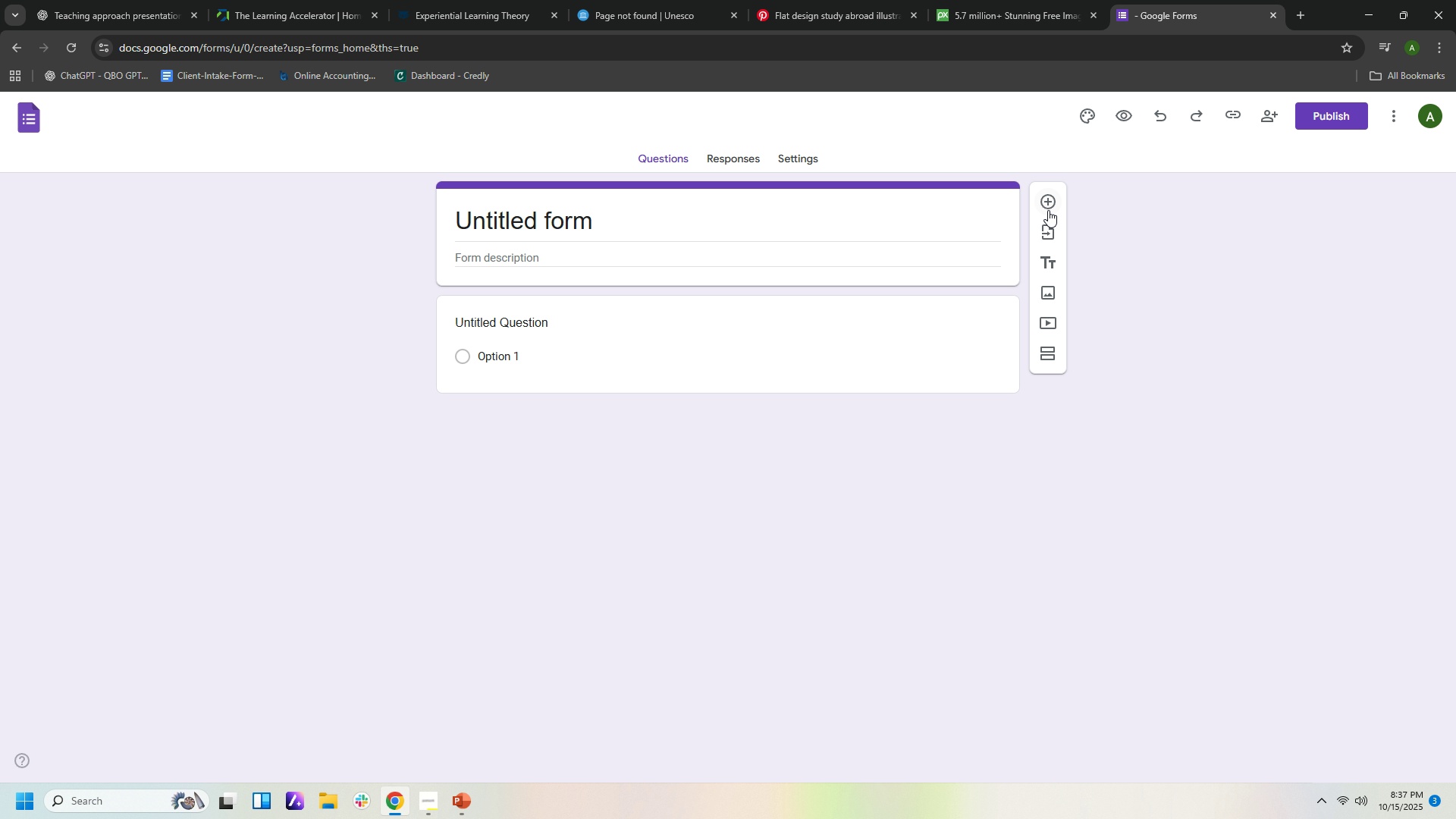 
left_click([762, 265])
 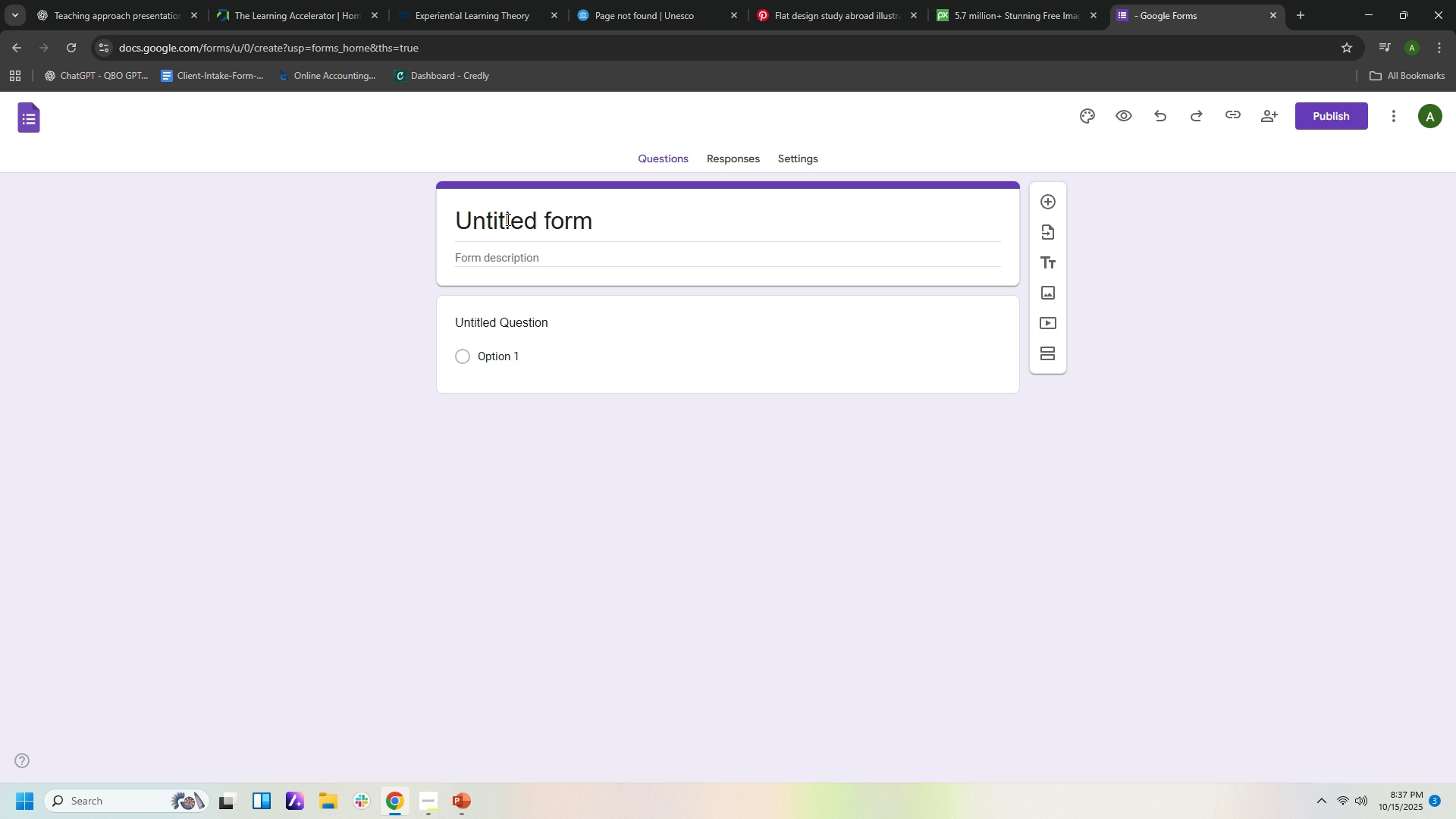 
double_click([509, 218])
 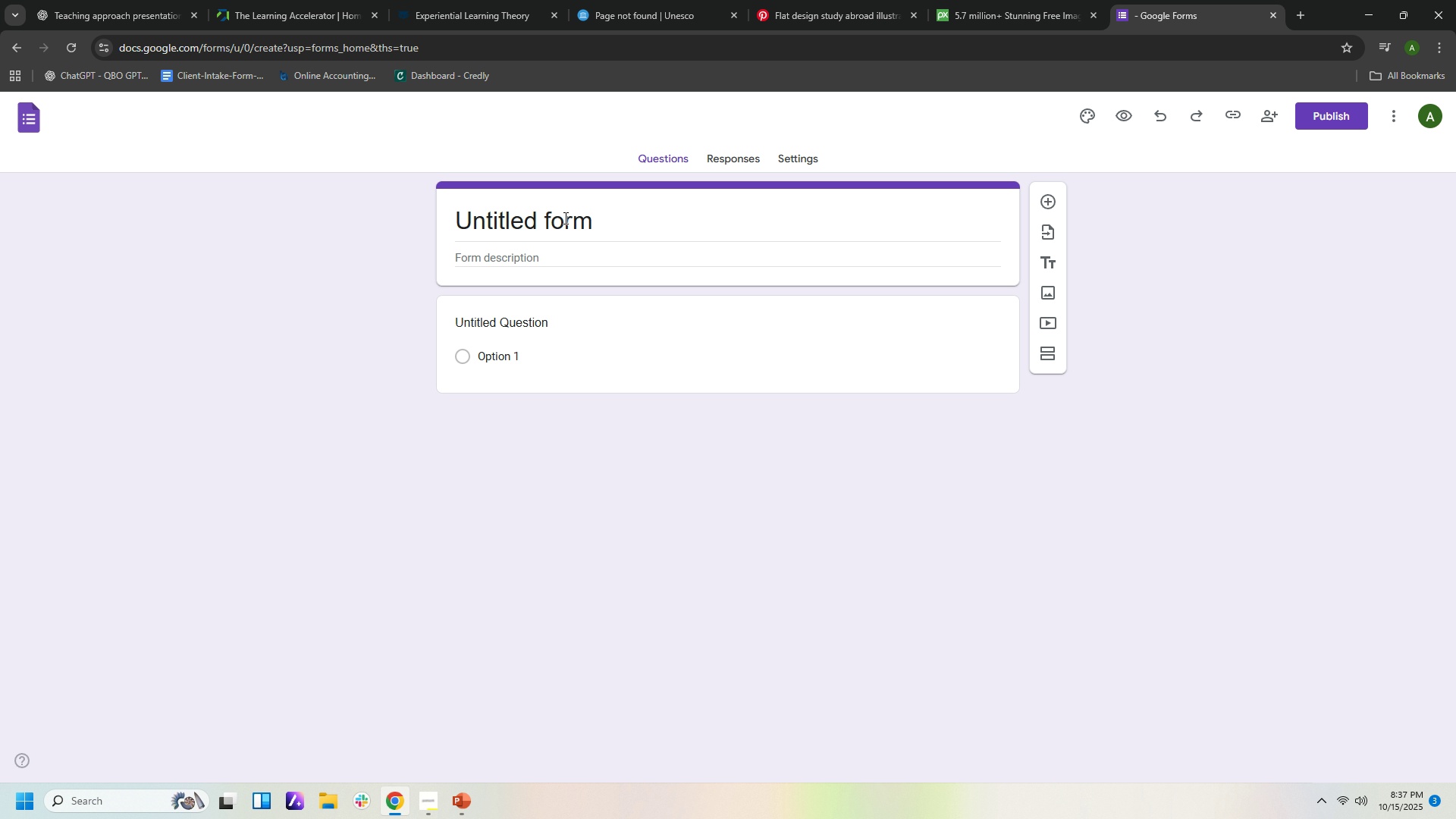 
triple_click([562, 218])
 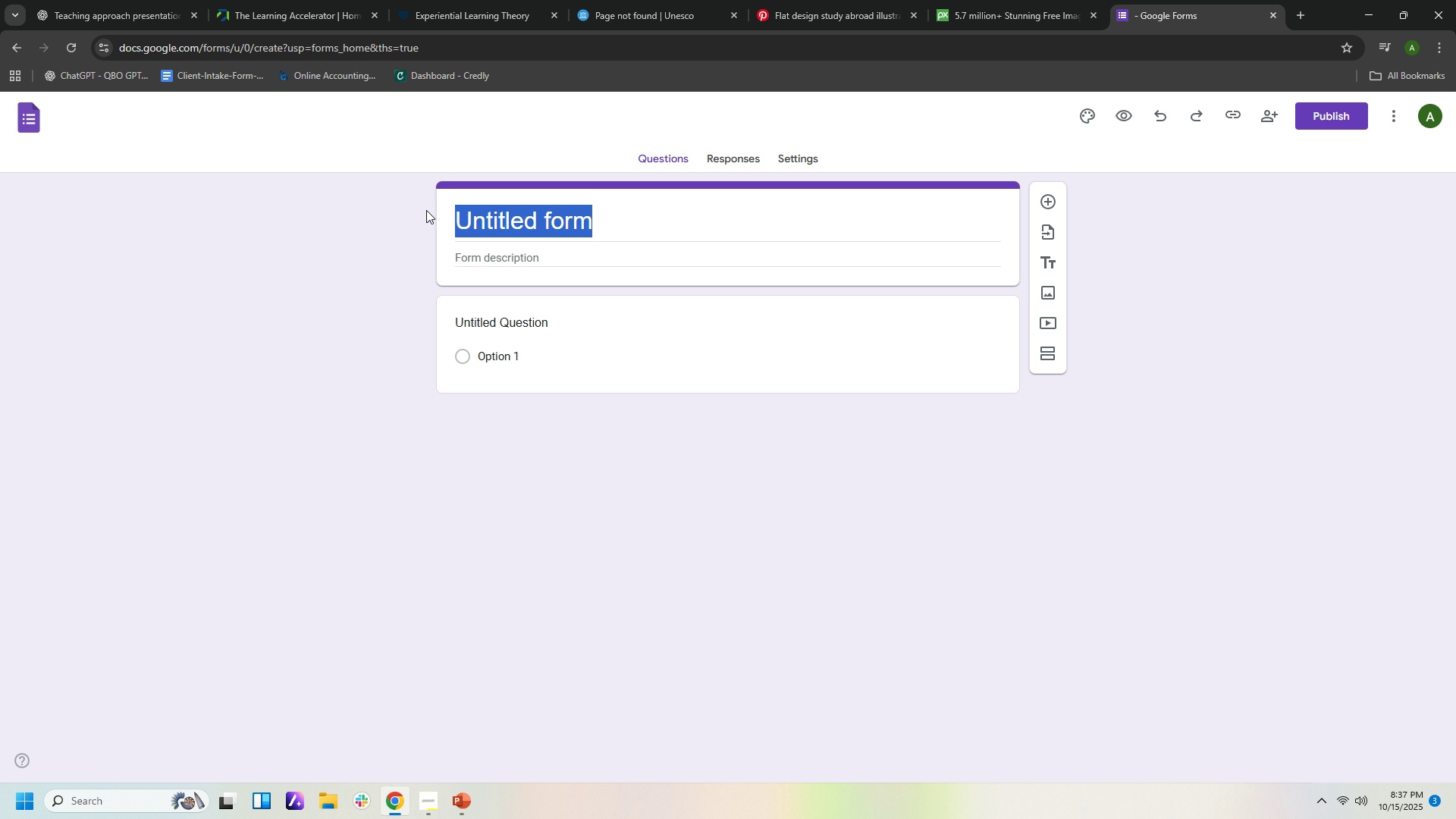 
key(Control+V)
 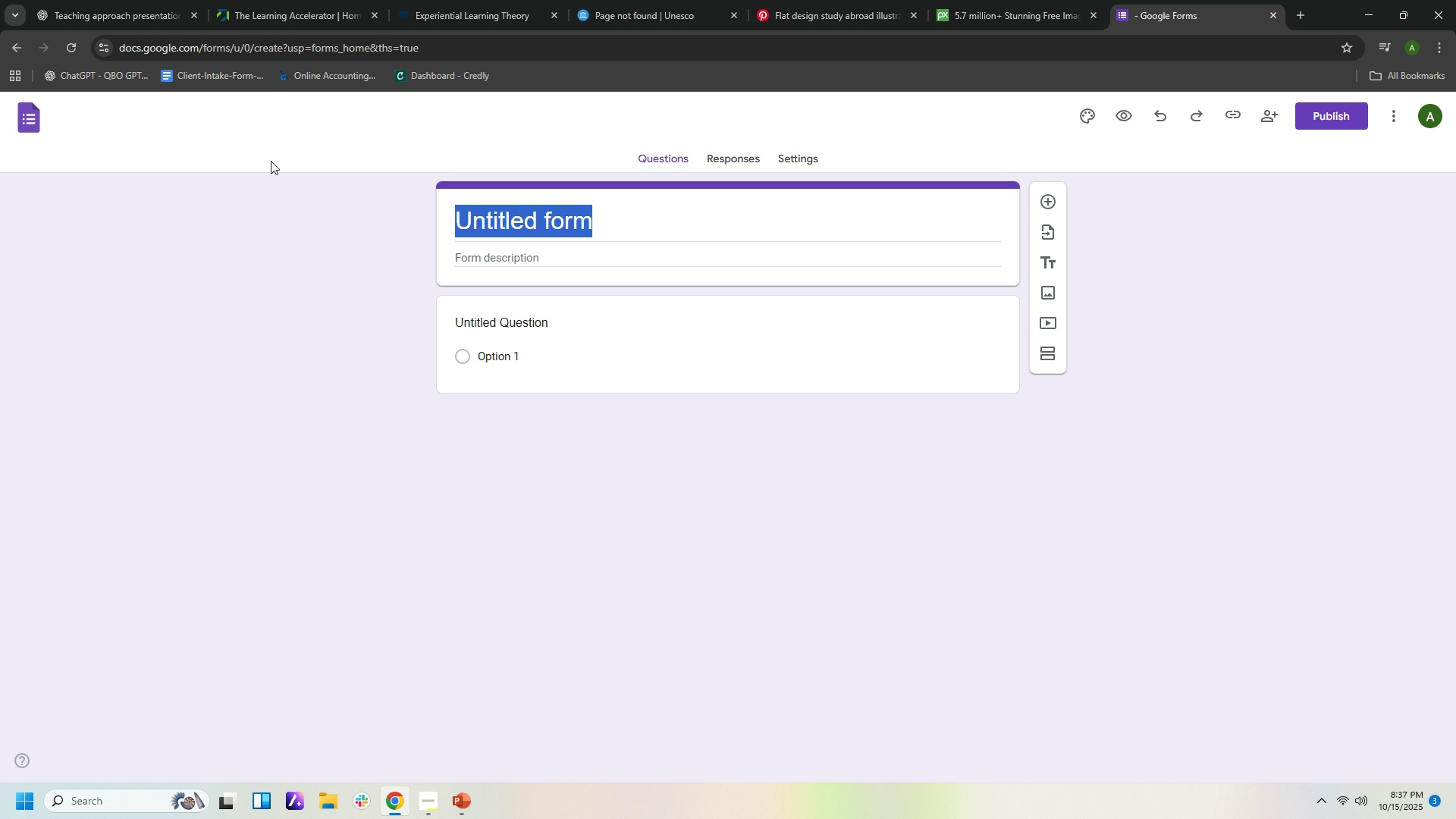 
left_click([92, 12])
 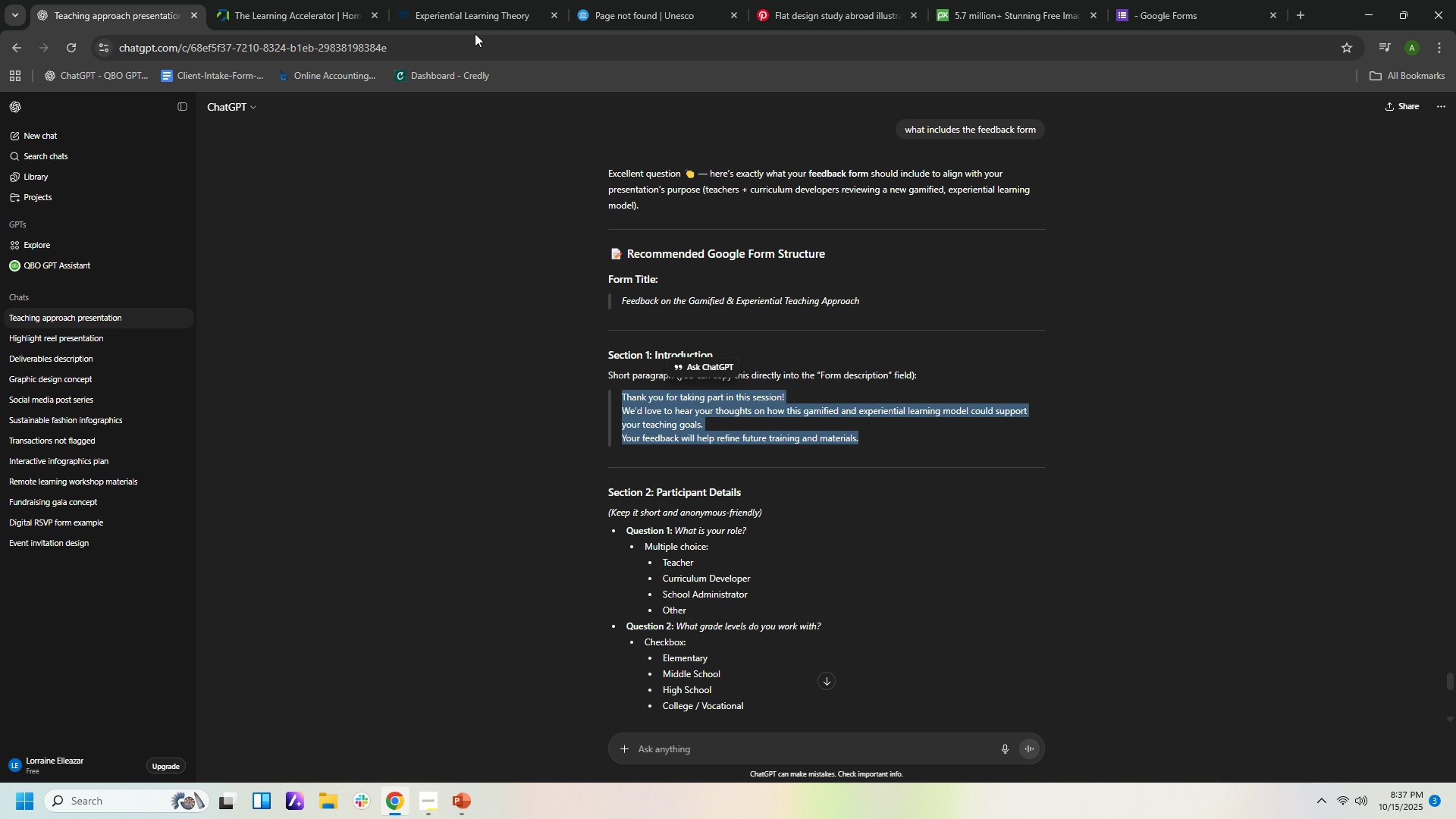 
wait(5.35)
 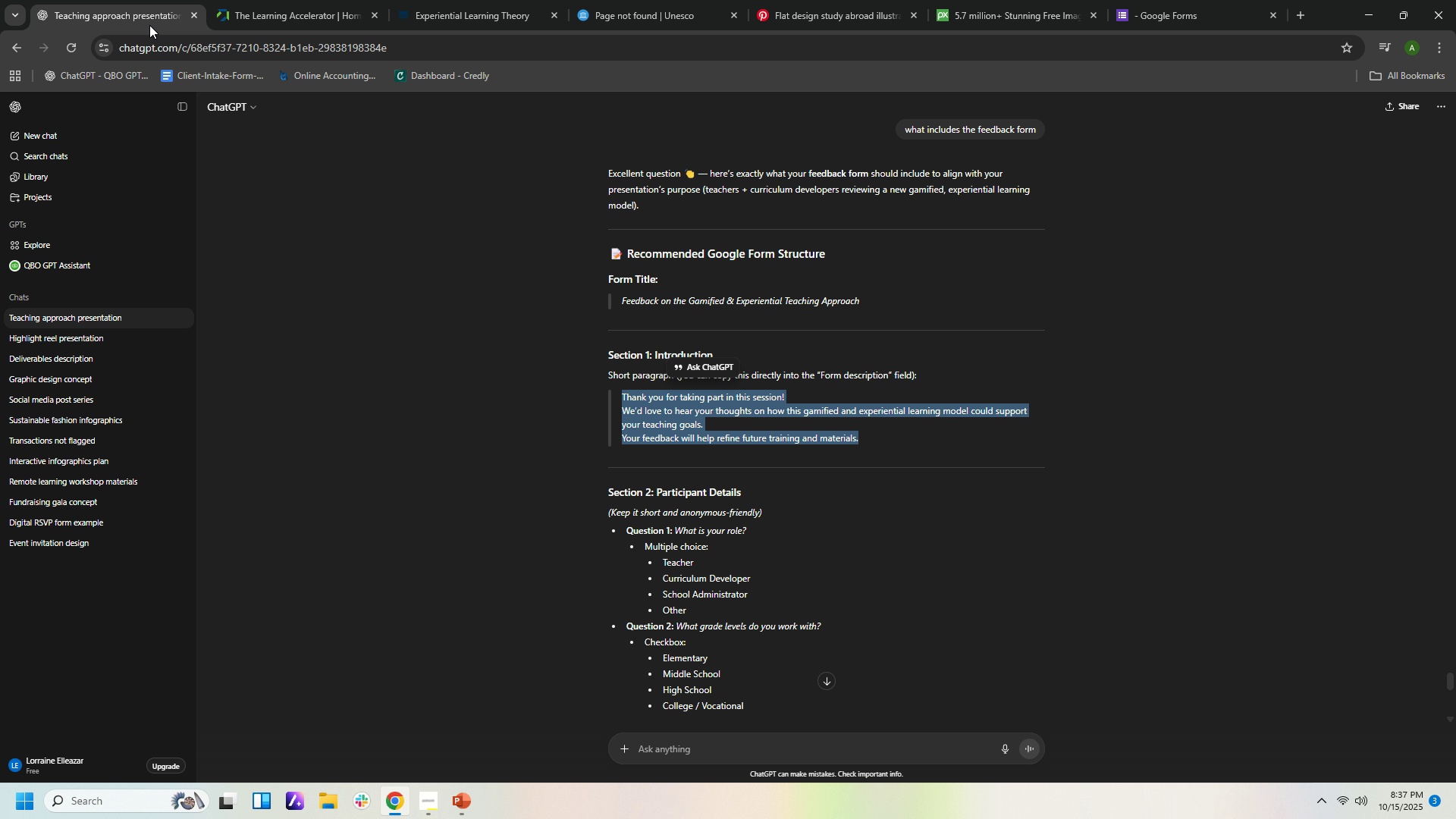 
left_click([1207, 10])
 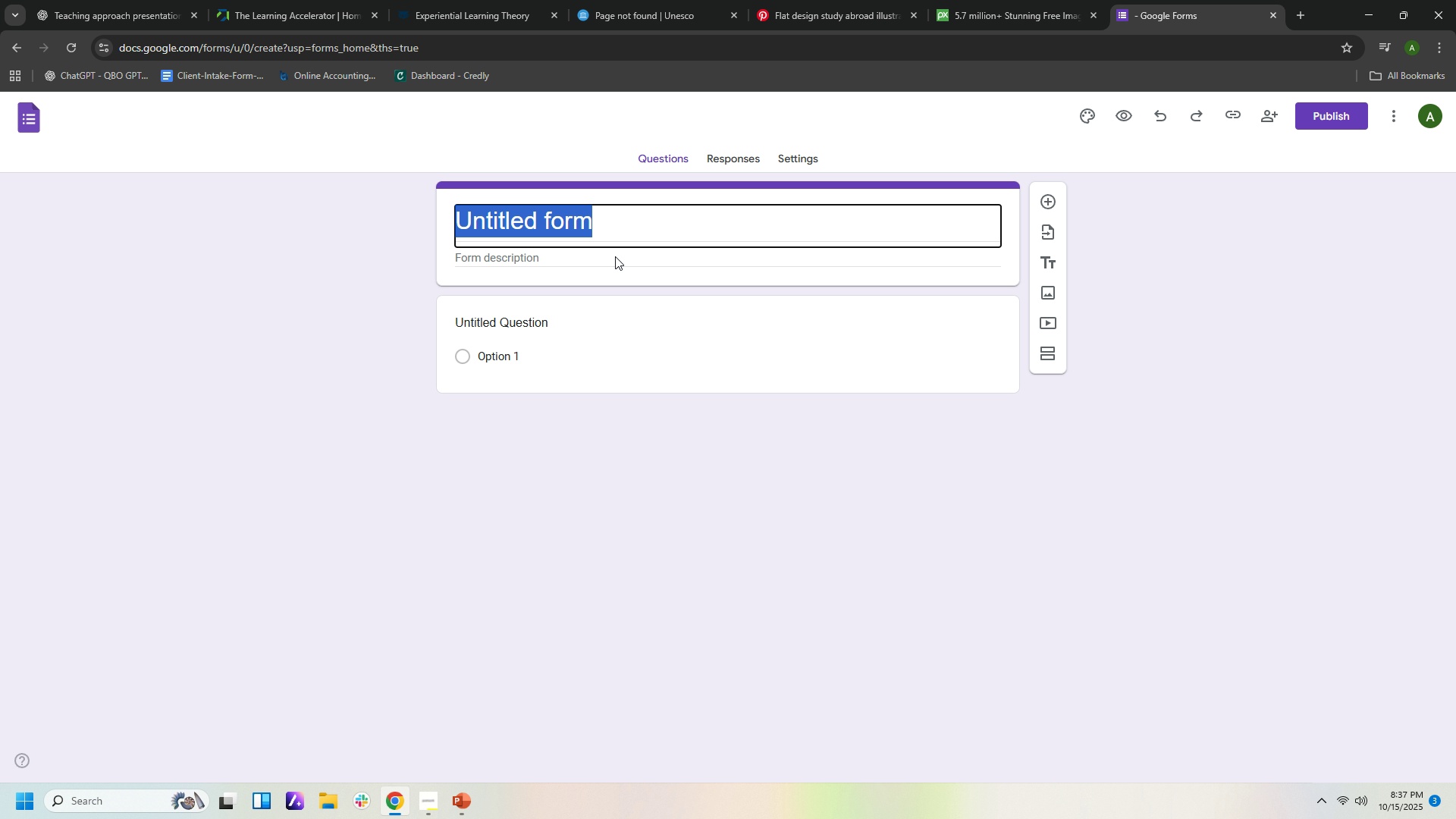 
key(Shift+R)
 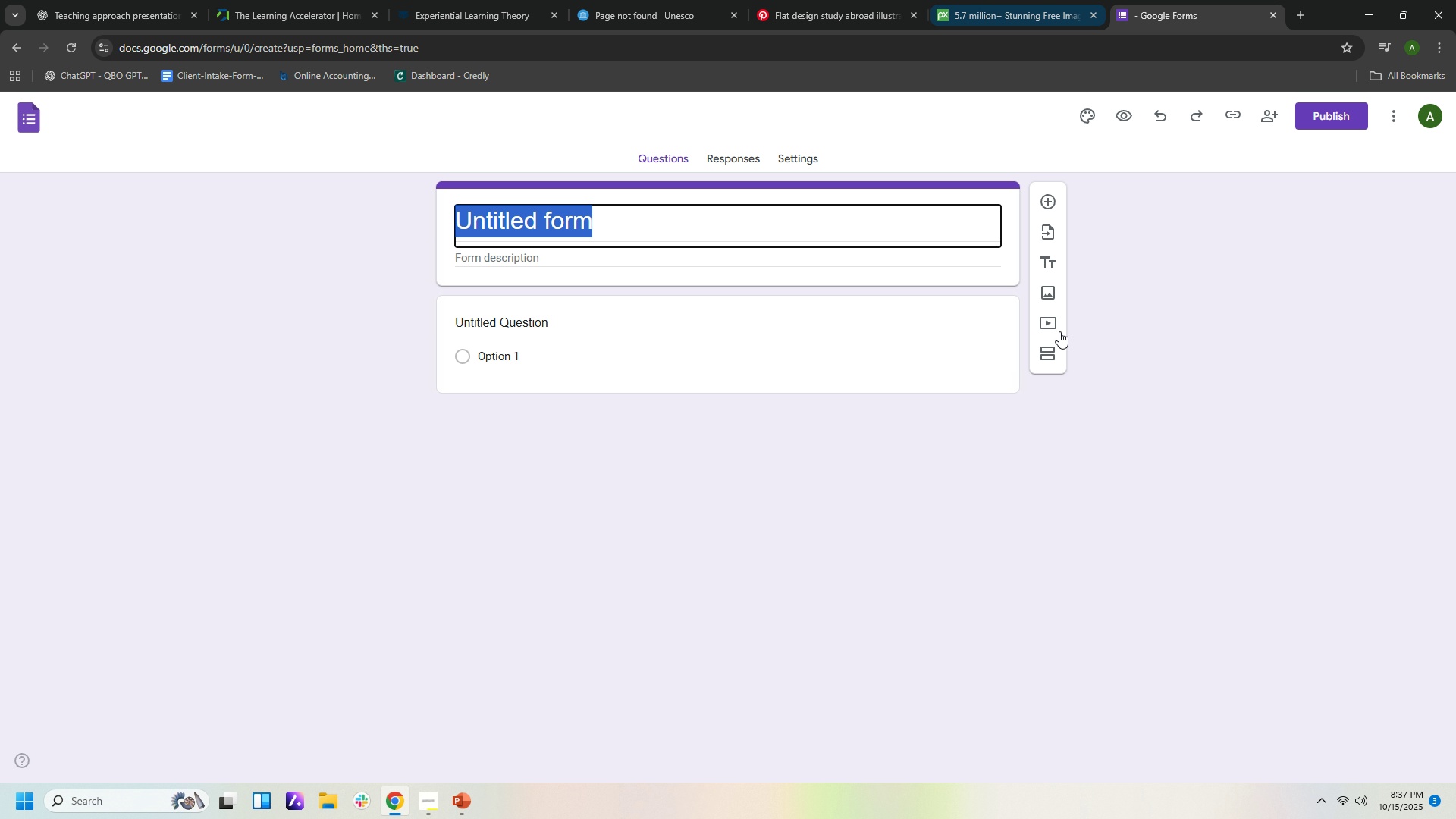 
left_click([966, 390])
 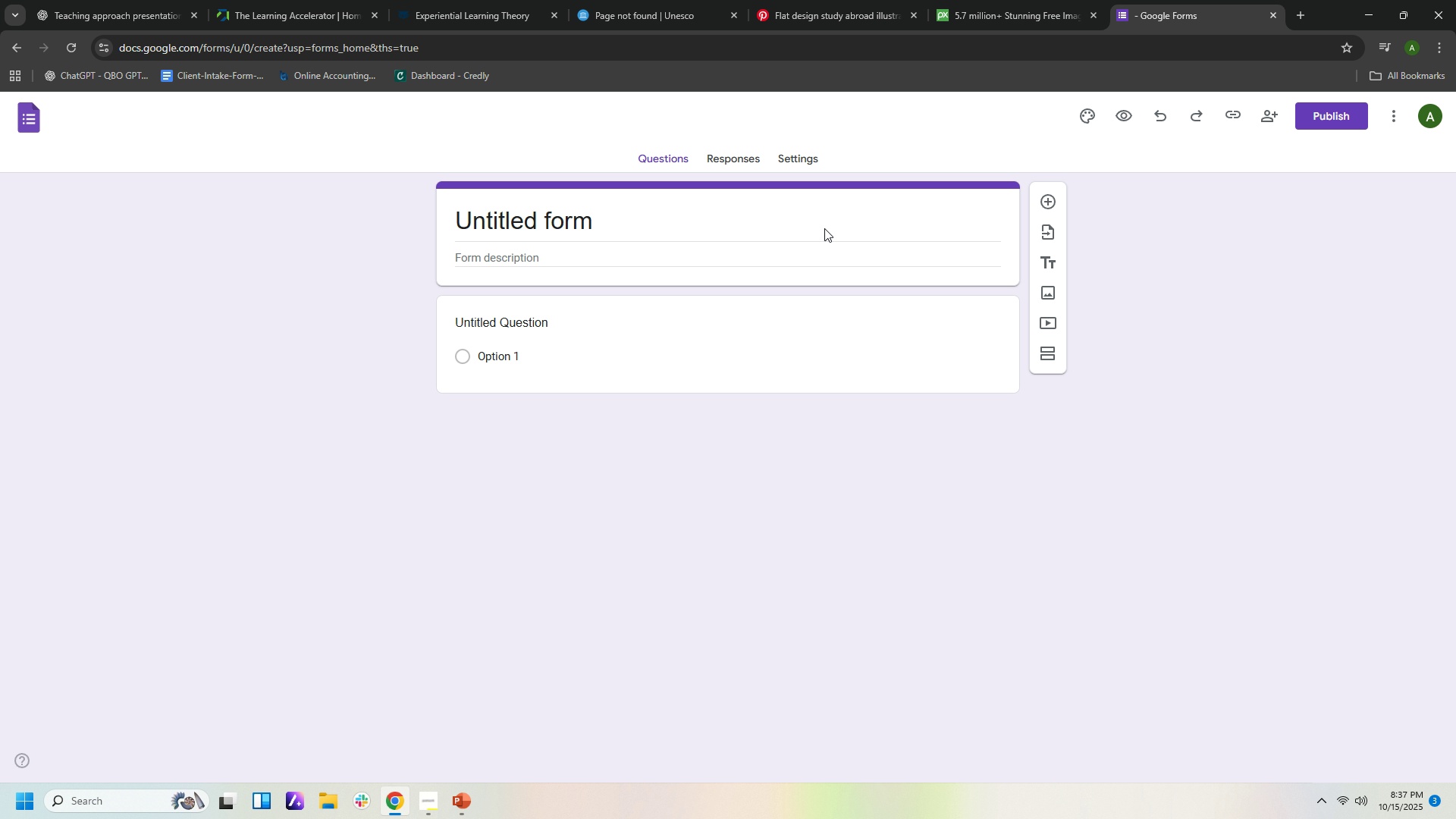 
left_click([838, 229])
 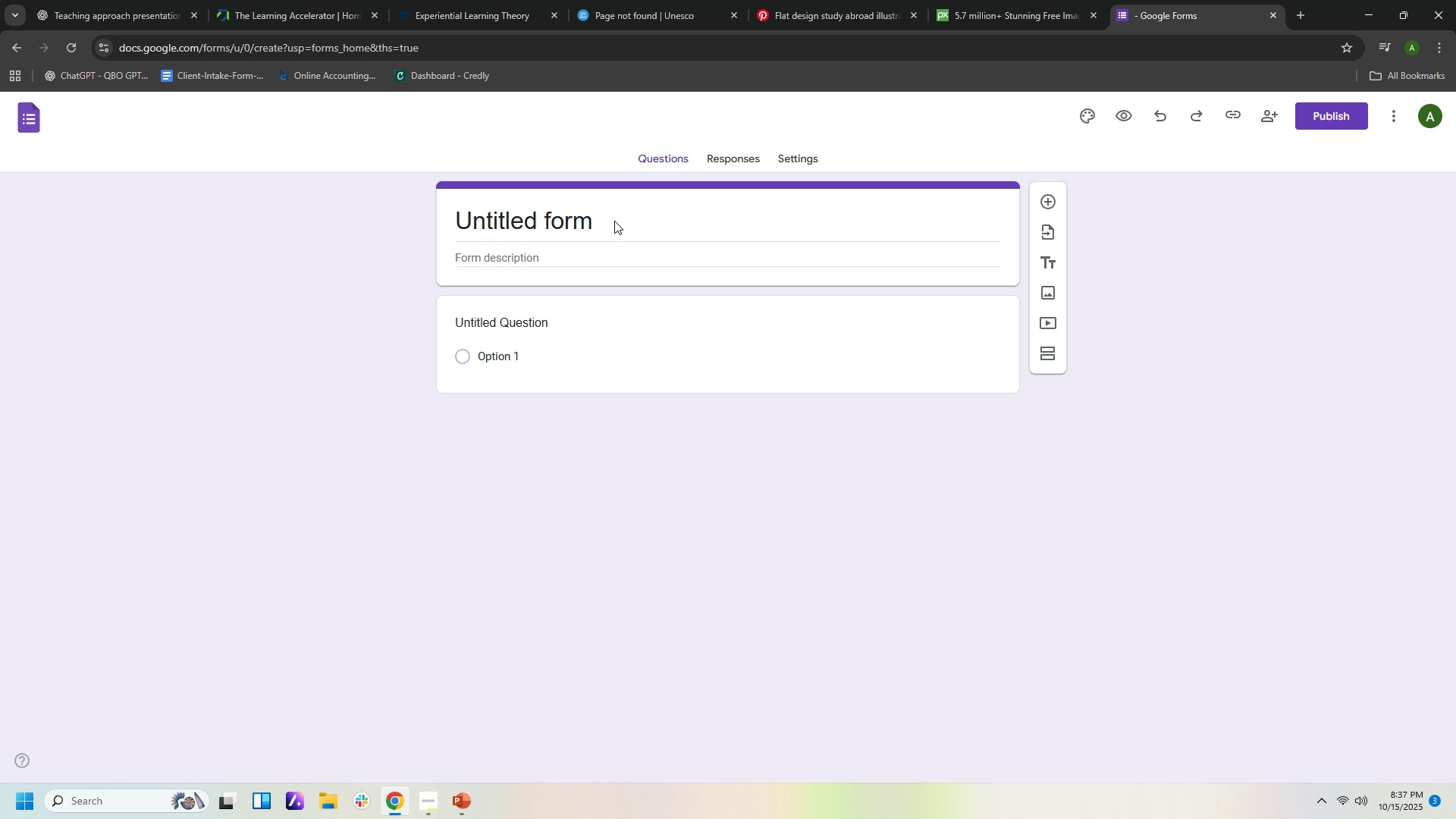 
left_click([613, 219])
 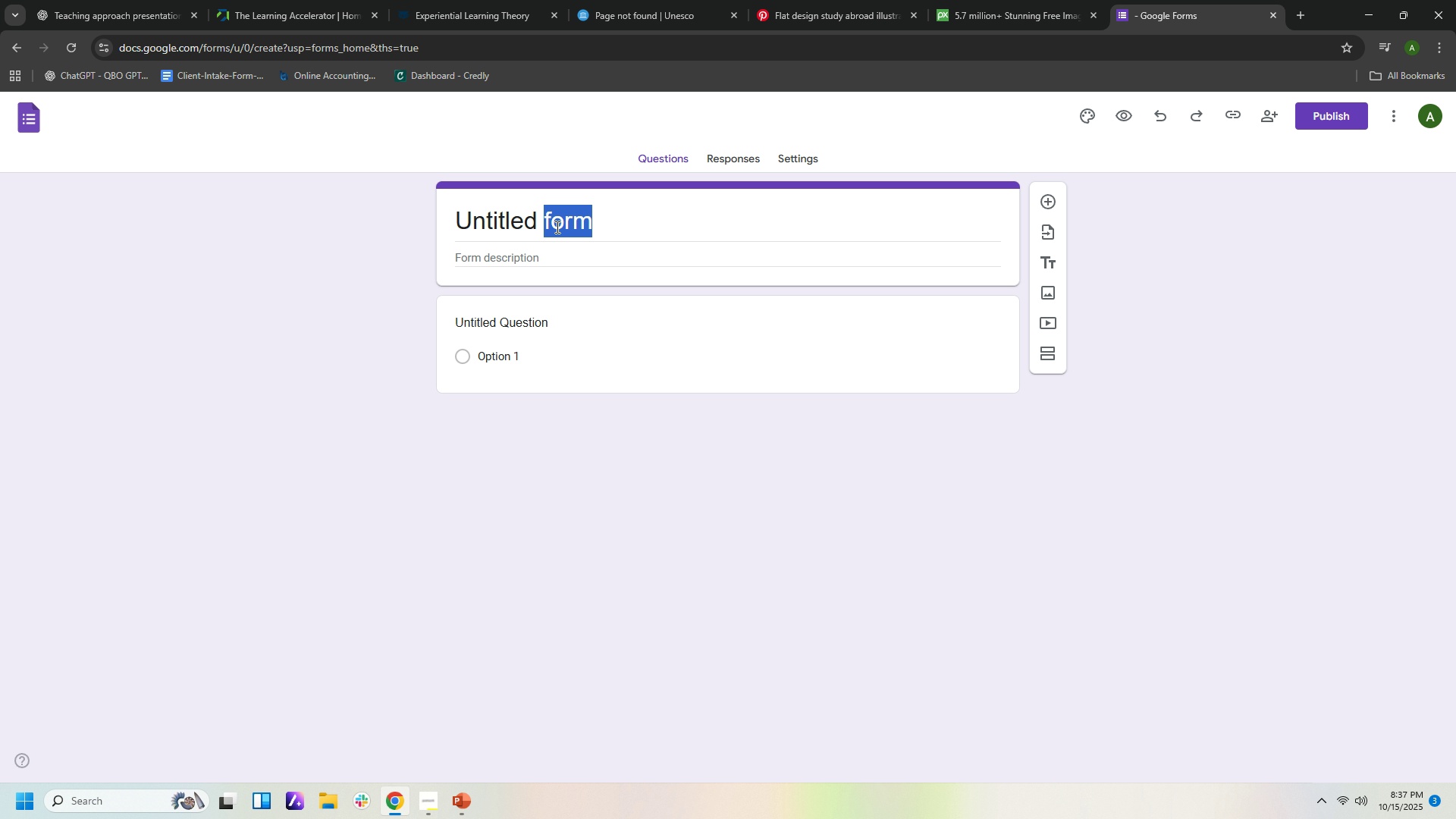 
double_click([556, 227])
 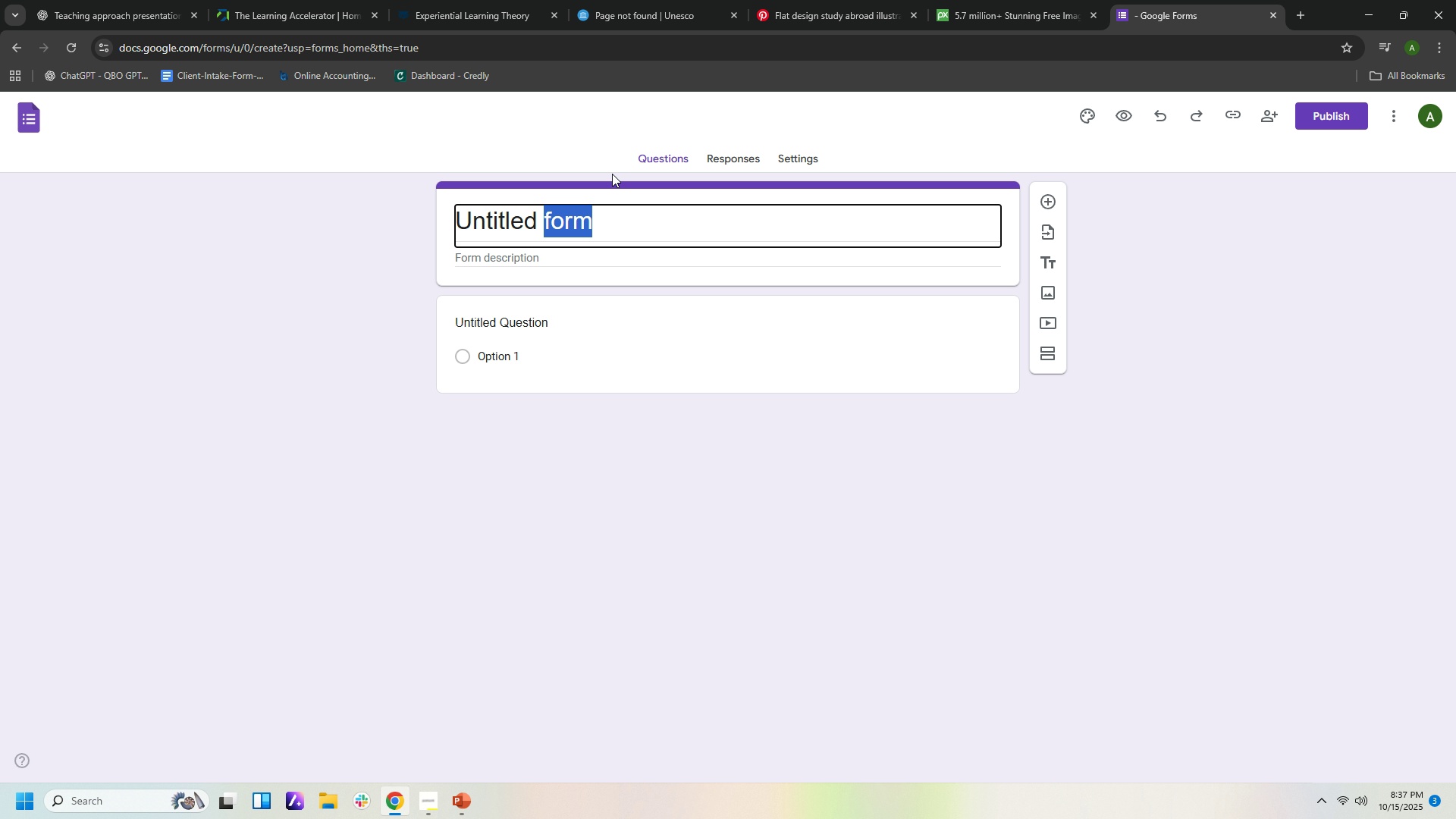 
key(Backspace)
 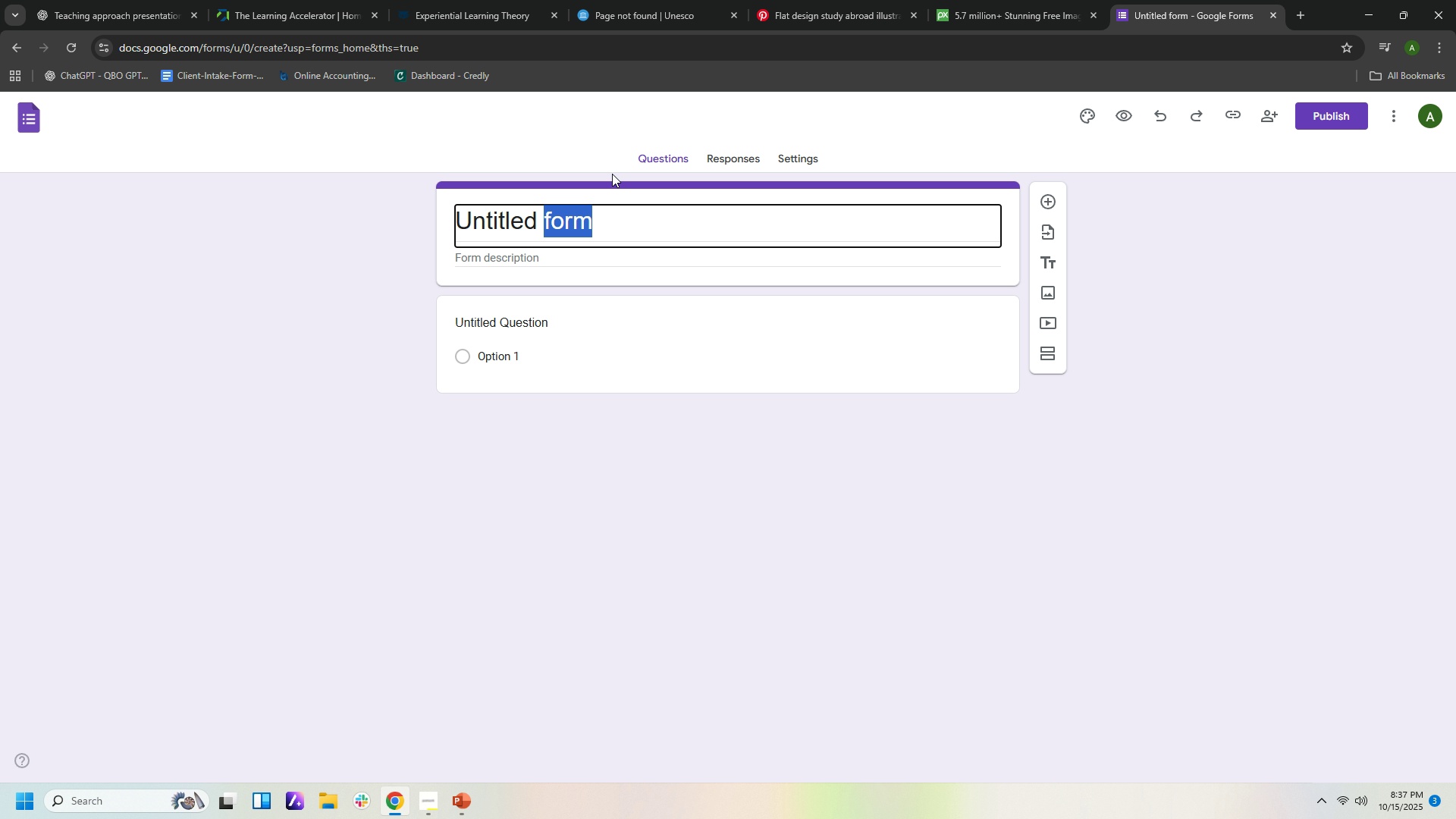 
key(Backspace)
 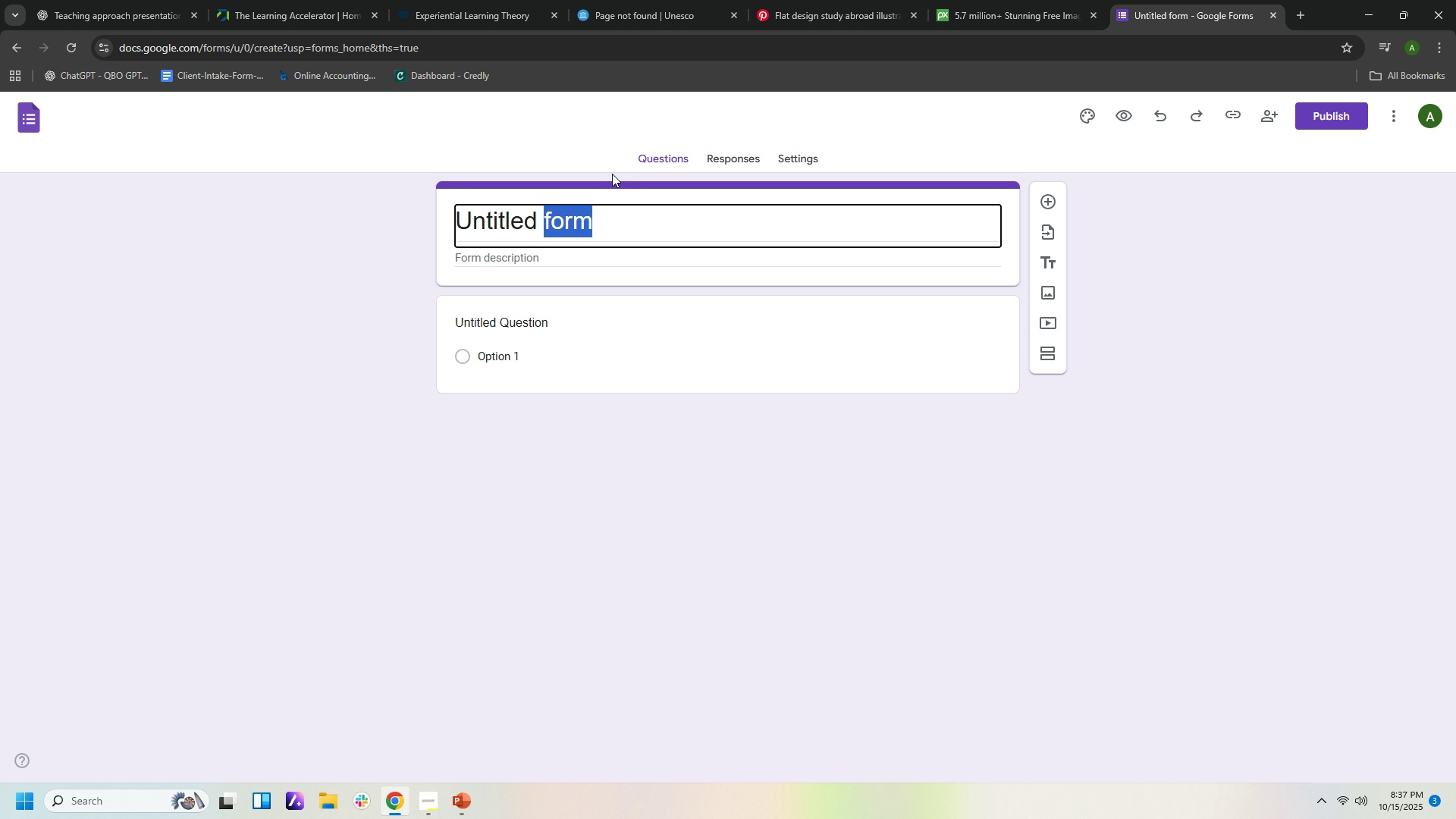 
key(Backspace)
 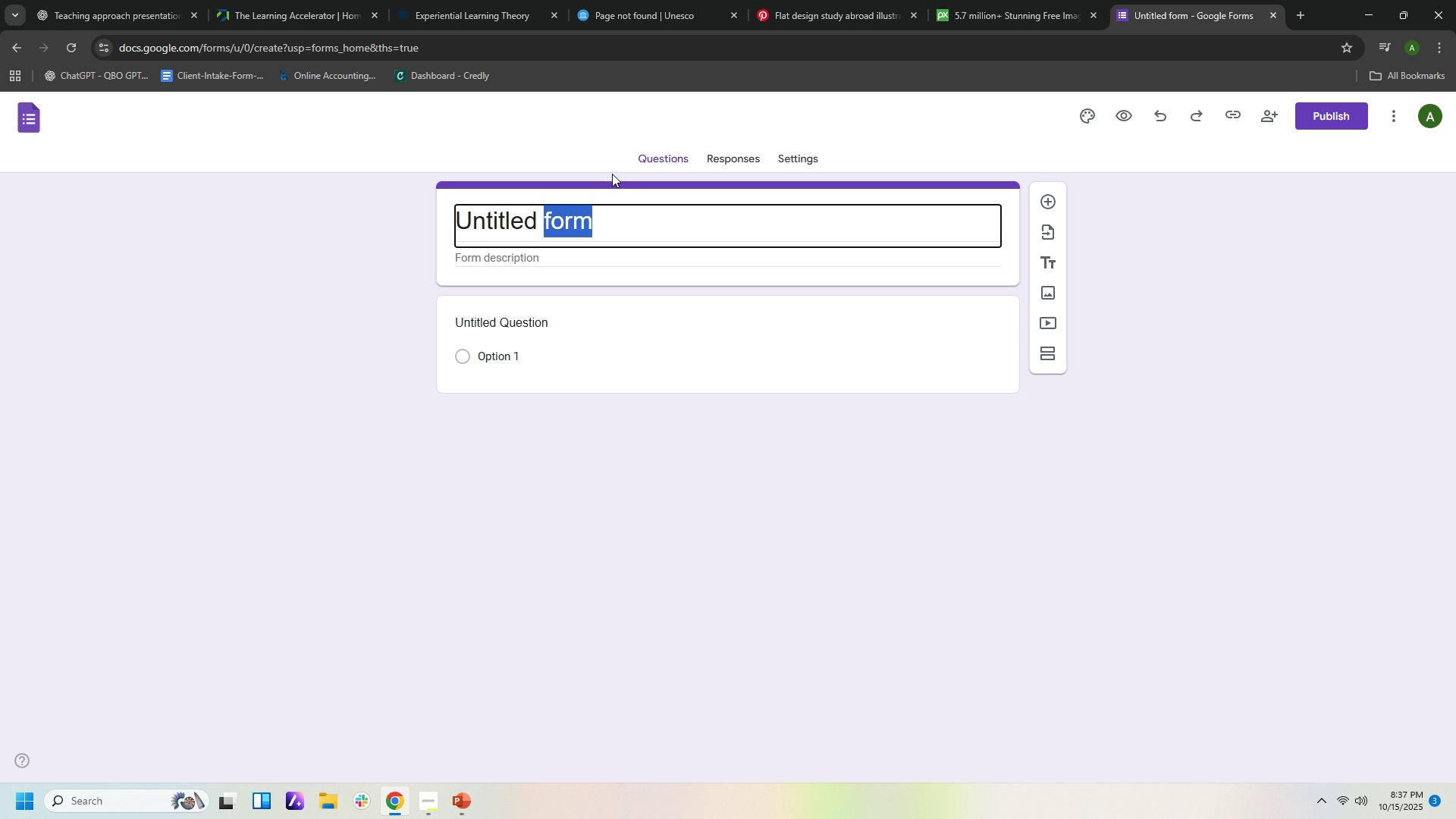 
key(Backspace)
 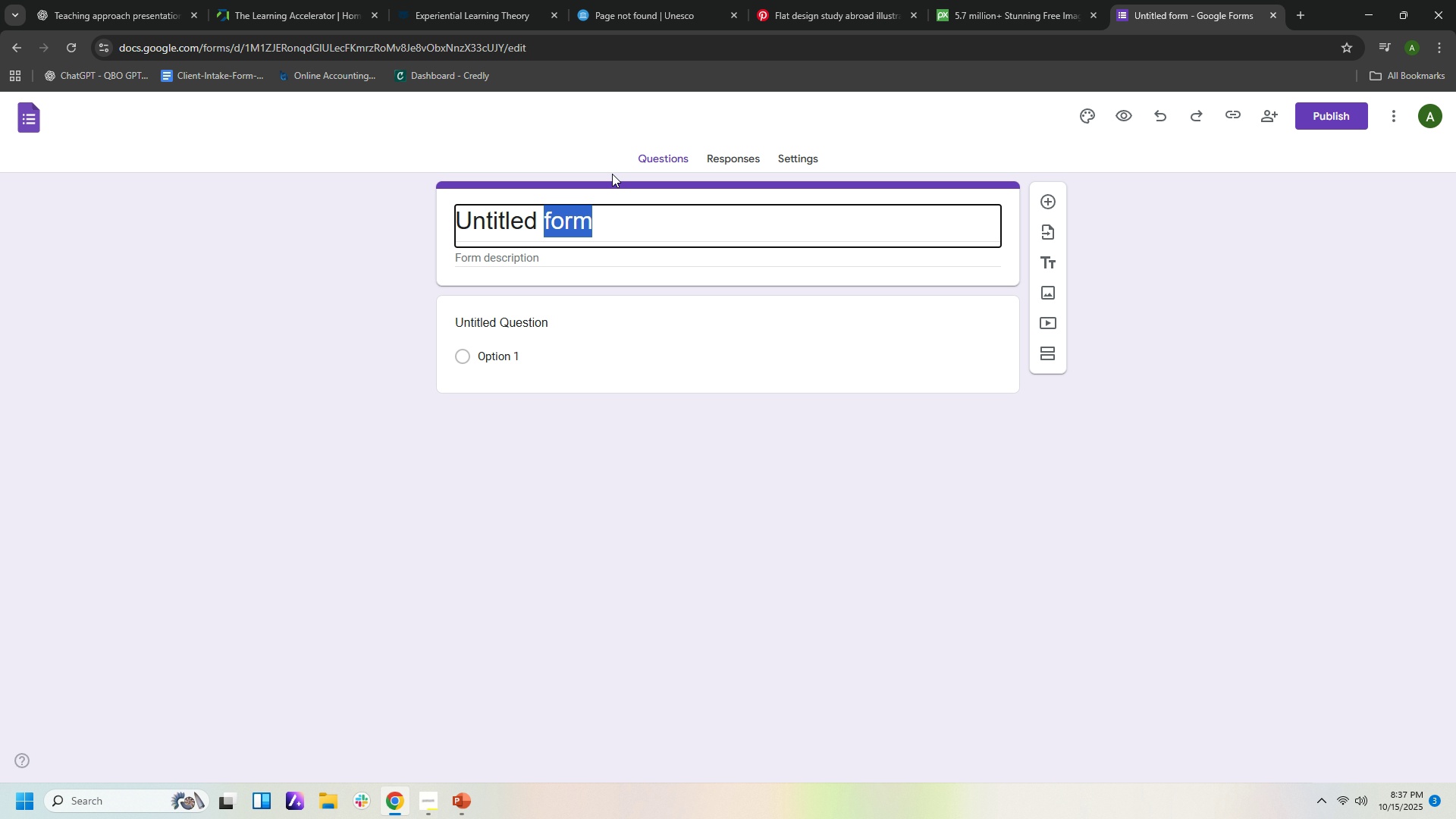 
key(Backspace)
 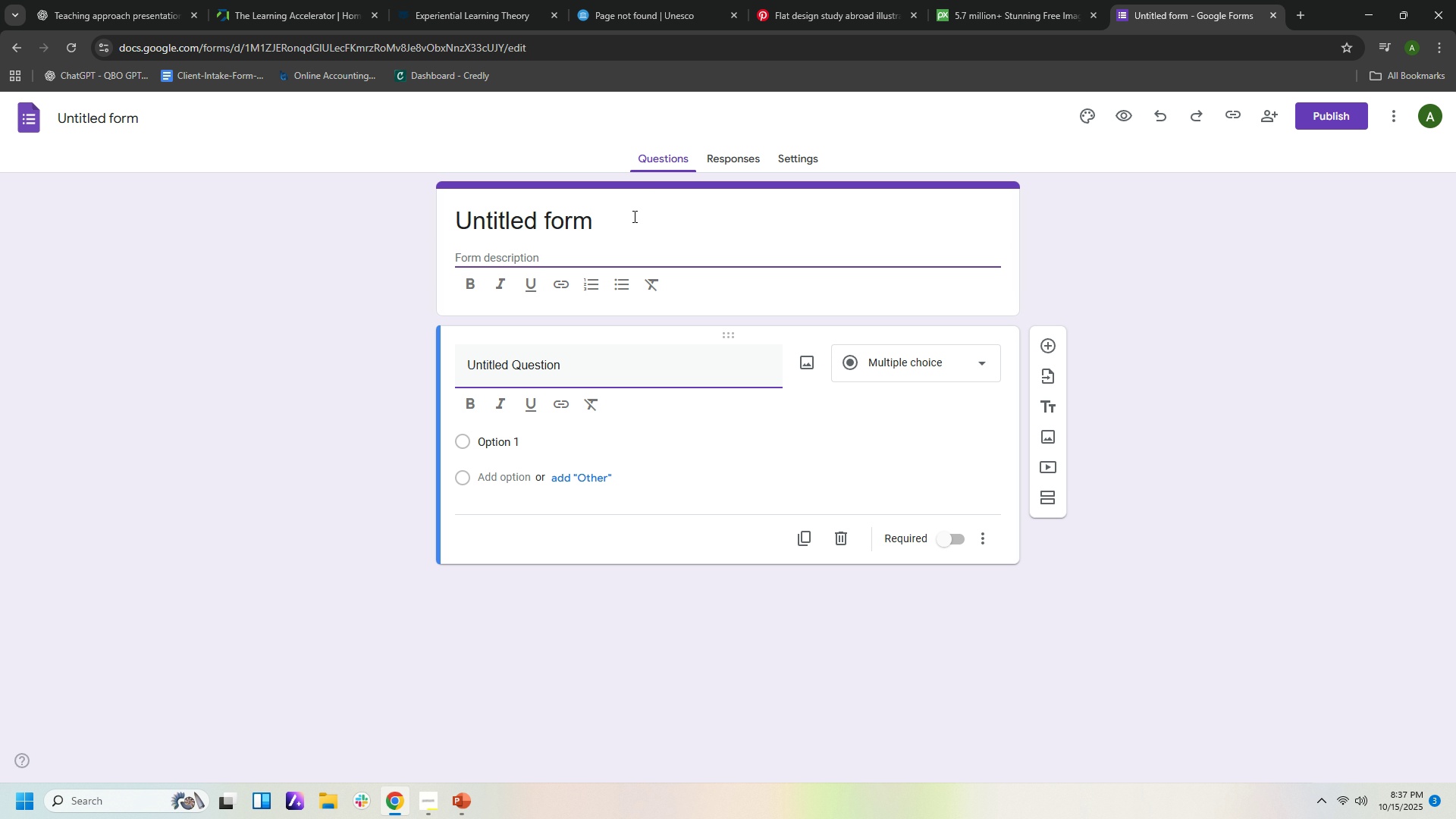 
left_click([629, 221])
 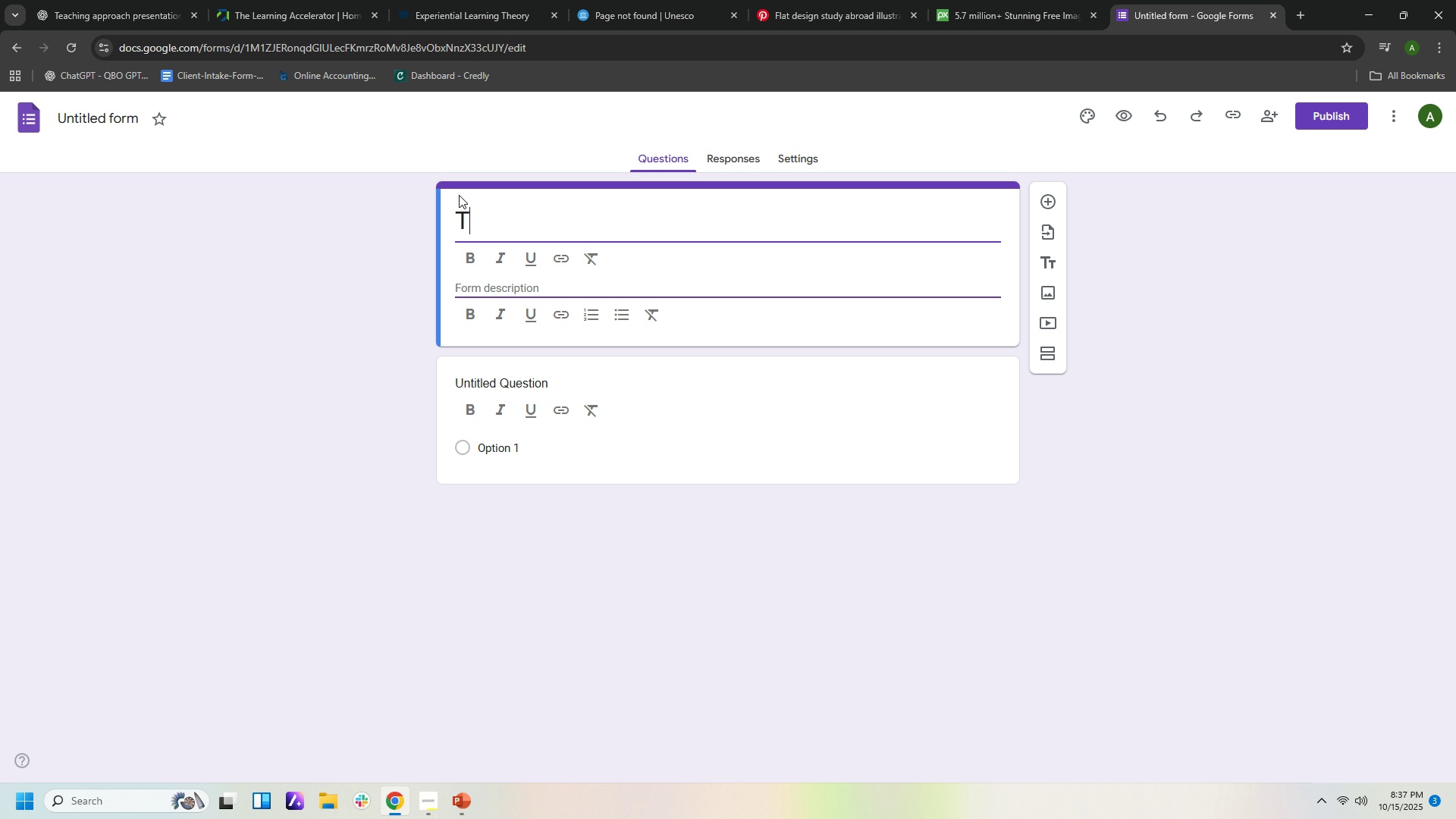 
type(Thn)
key(Backspace)
type(ank YOu )
key(Backspace)
key(Backspace)
key(Backspace)
key(Backspace)
type(you for taking part of)
key(Backspace)
type(f this seesi)
key(Backspace)
key(Backspace)
key(Backspace)
type(ssion)
 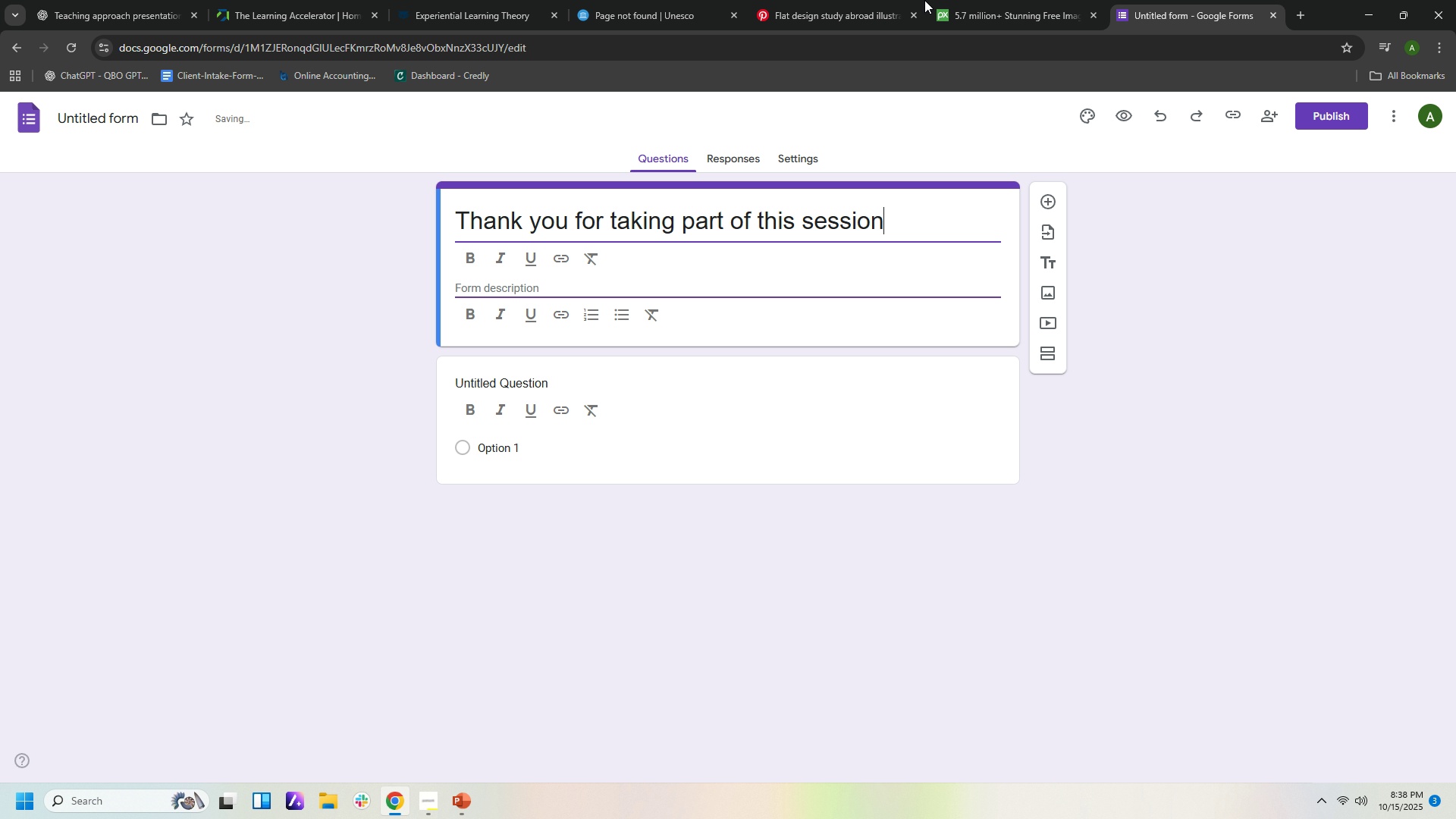 
scroll: coordinate [917, 0], scroll_direction: up, amount: 1.0
 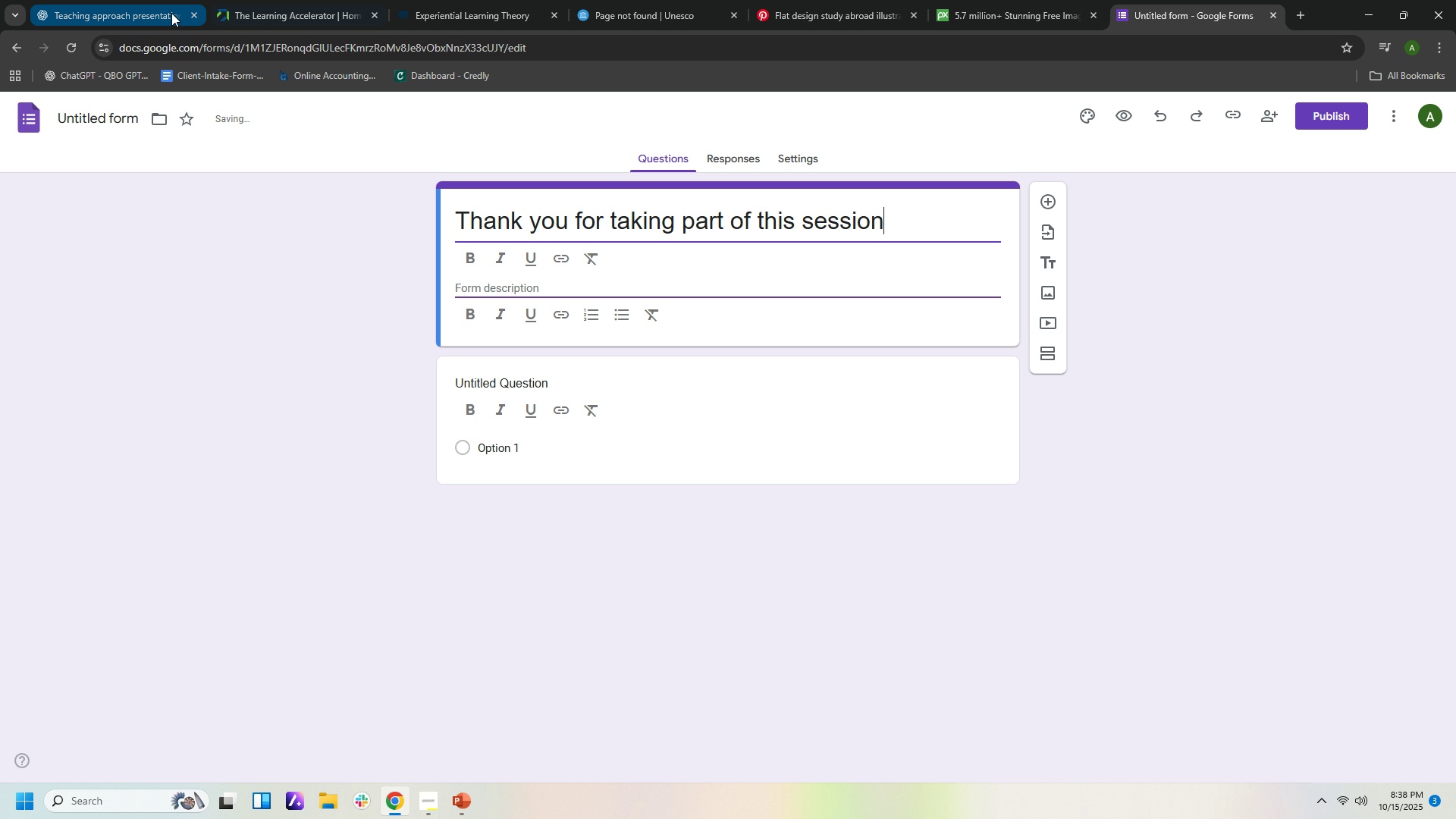 
left_click([171, 13])
 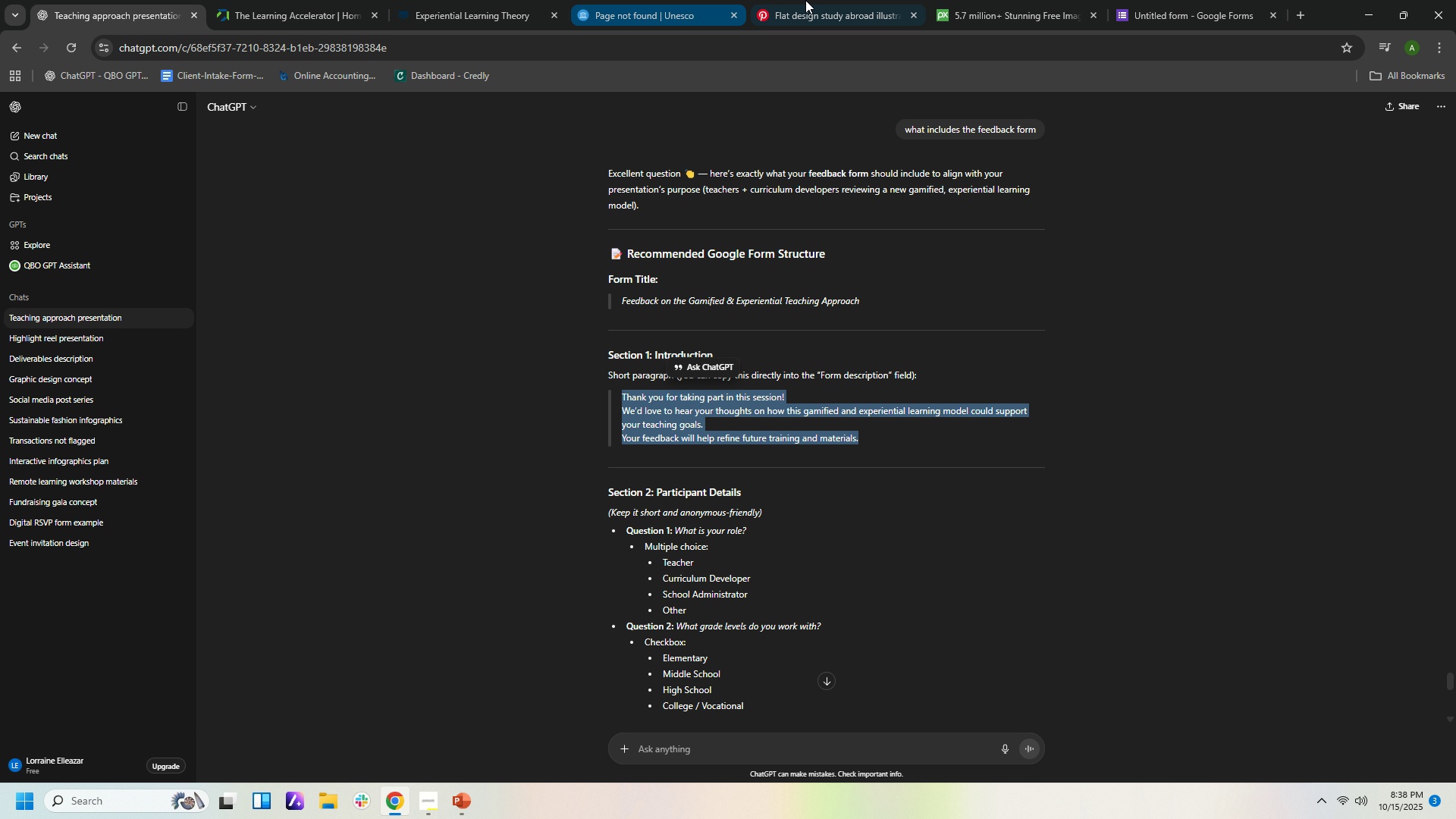 
left_click([1202, 9])
 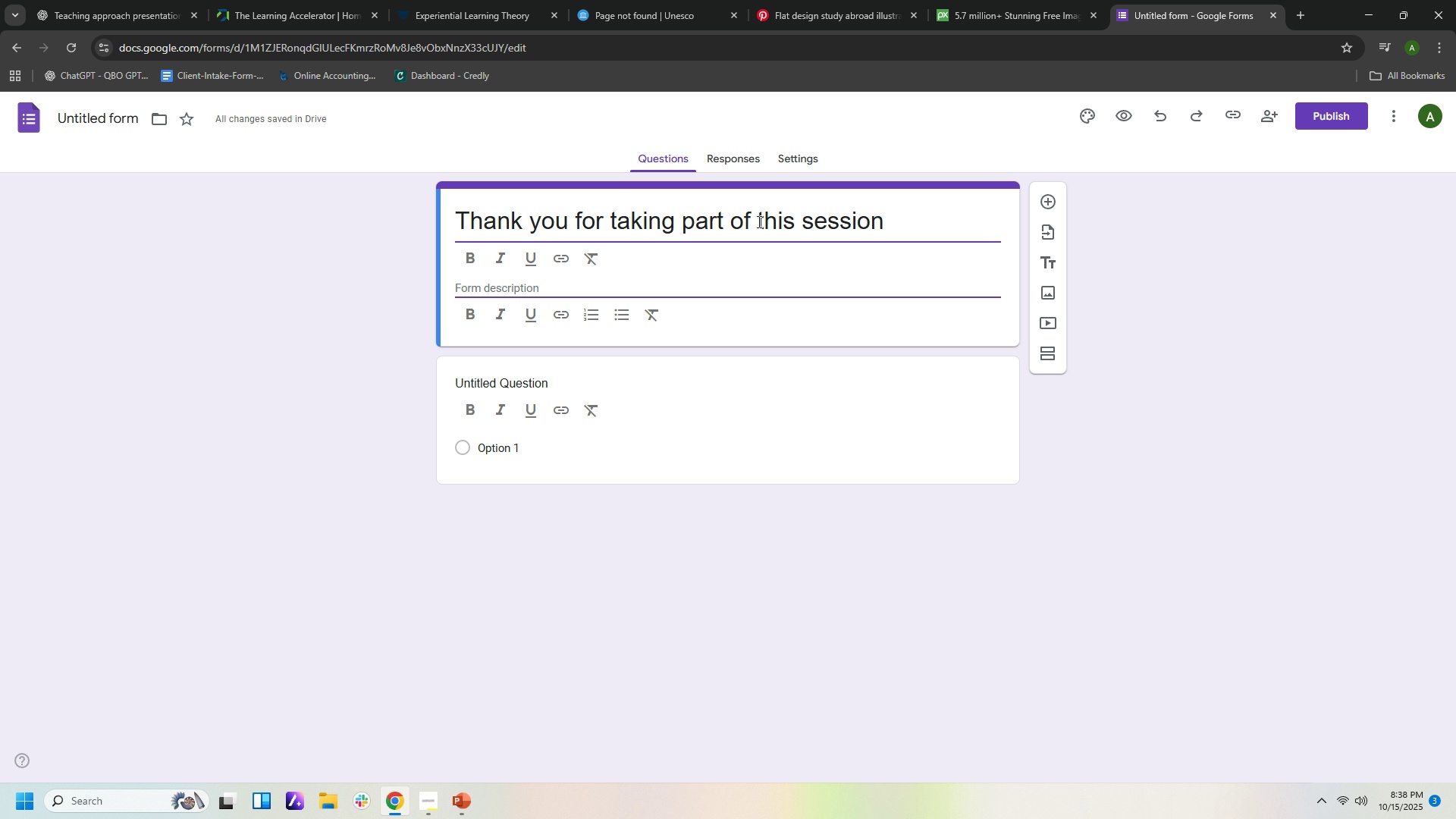 
left_click([758, 221])
 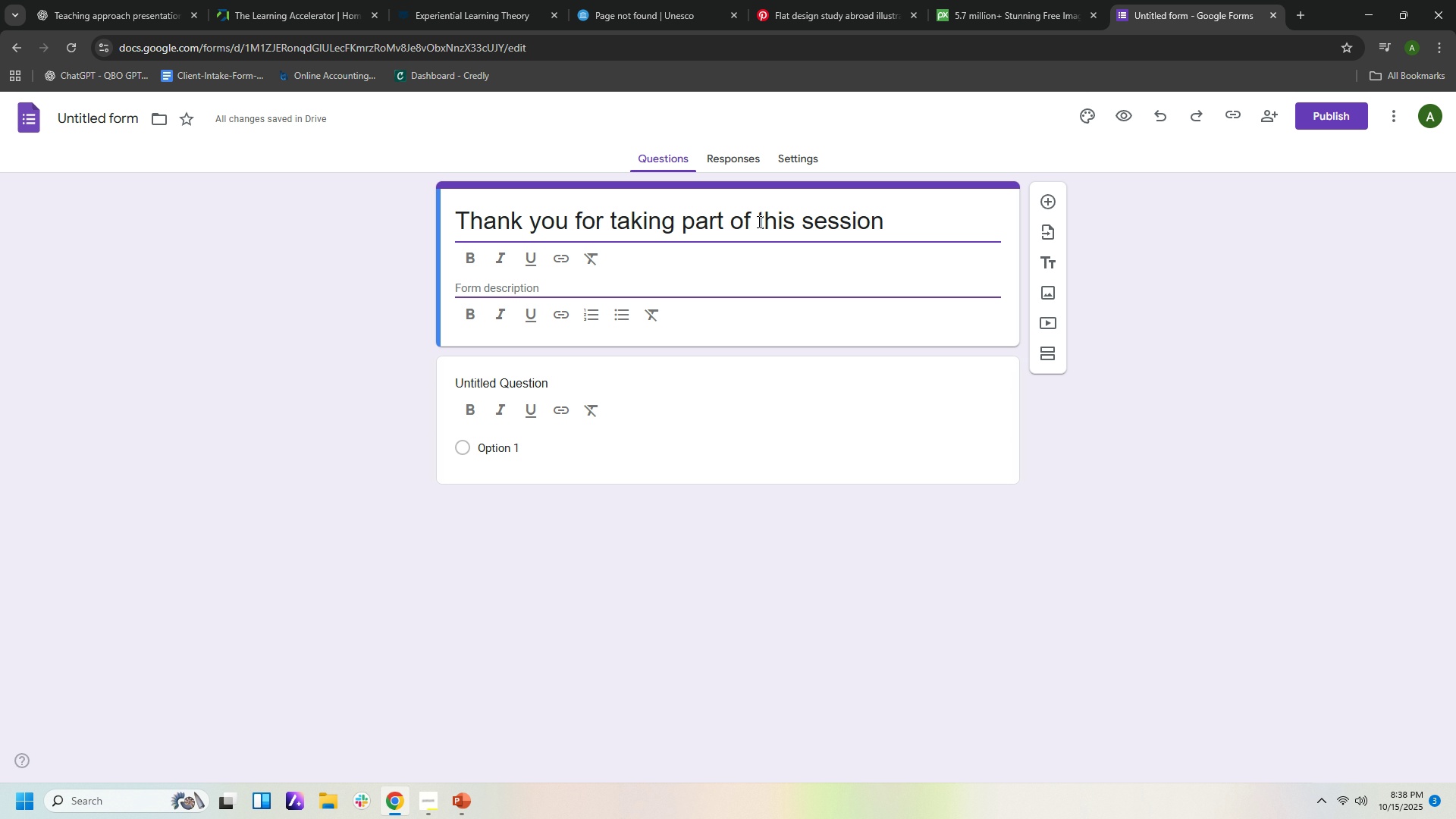 
key(Backspace)
key(Backspace)
key(Backspace)
type(in )
 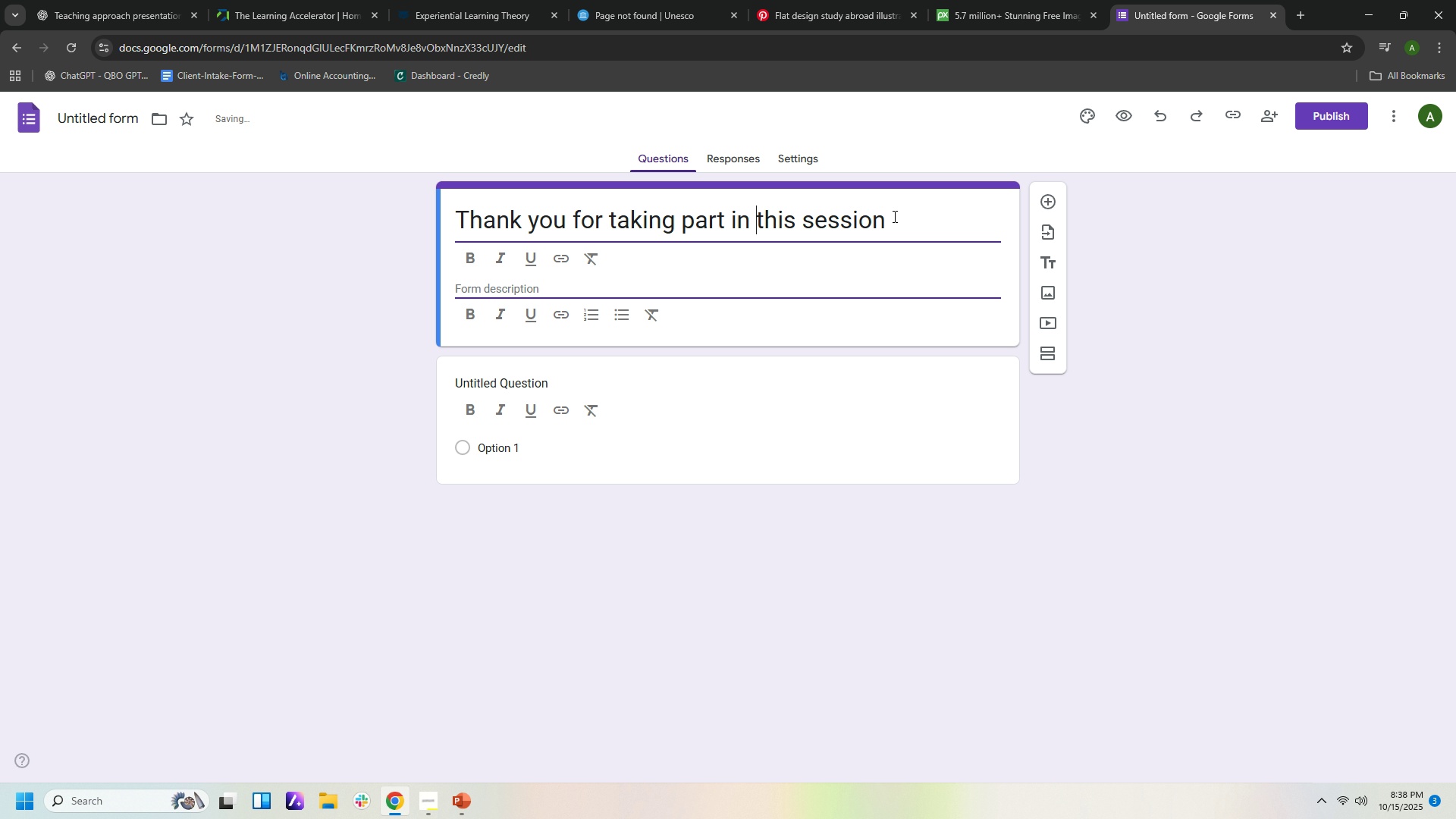 
left_click([892, 224])
 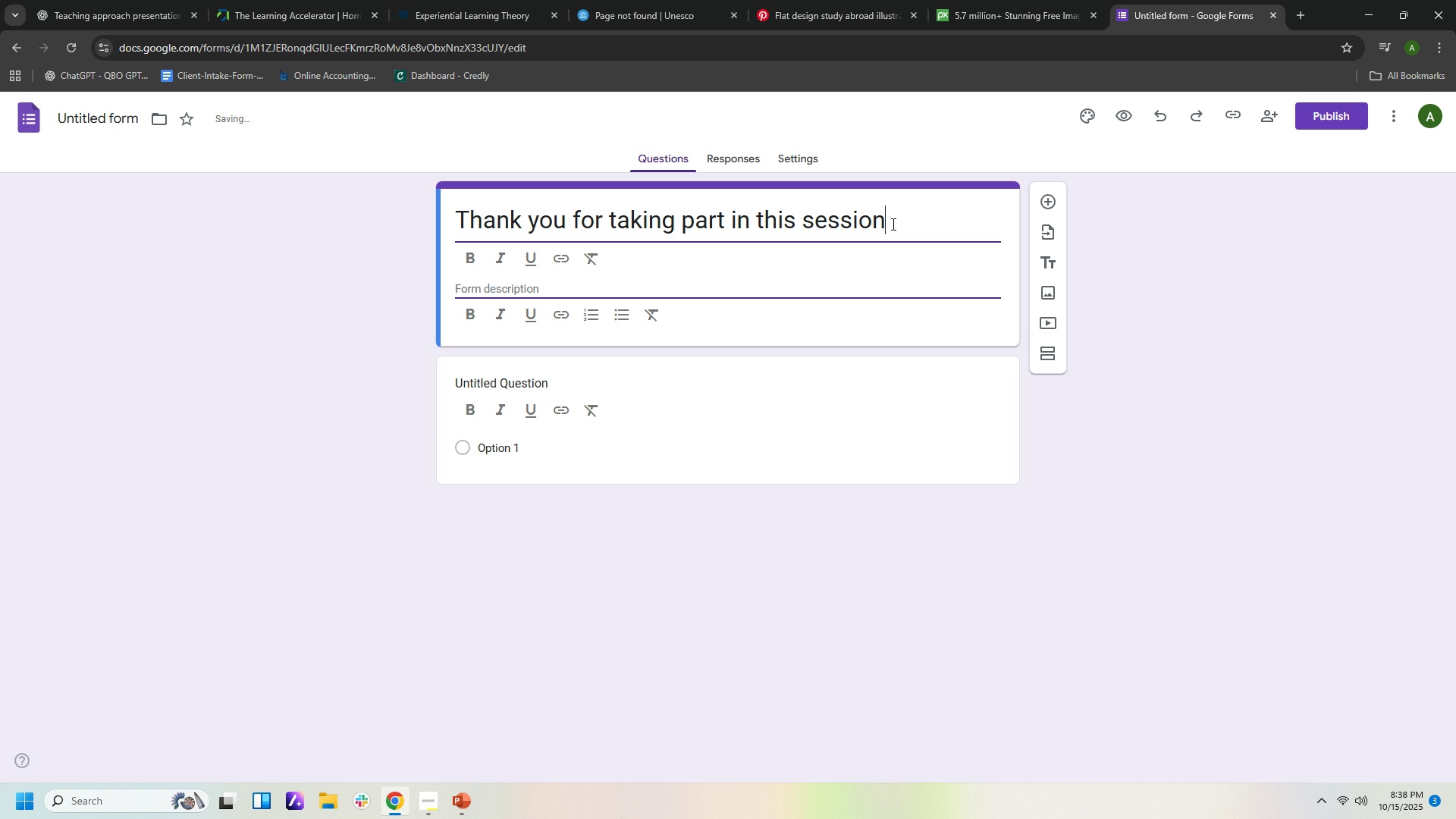 
key(Shift+1)
 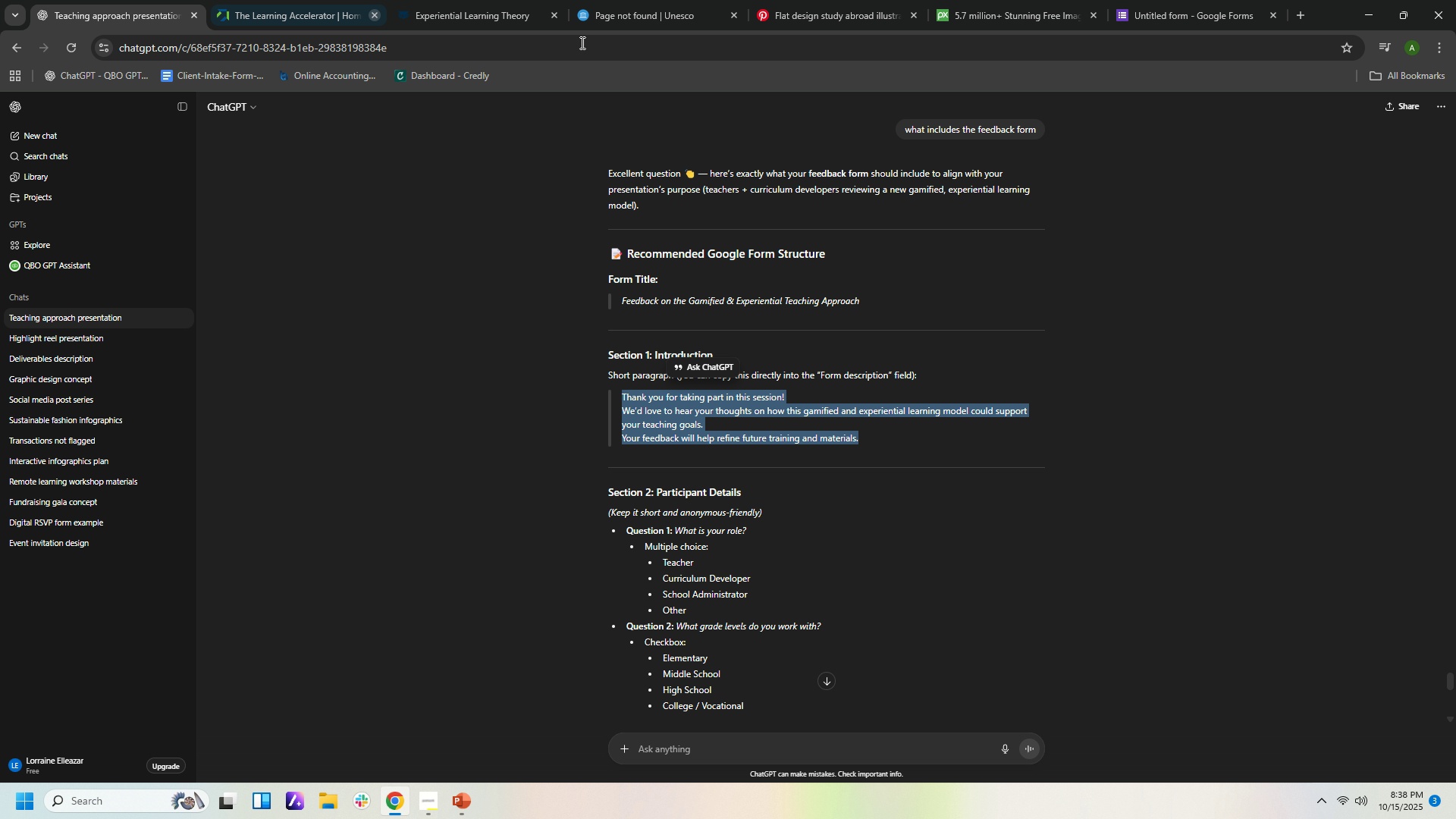 
left_click([780, 513])
 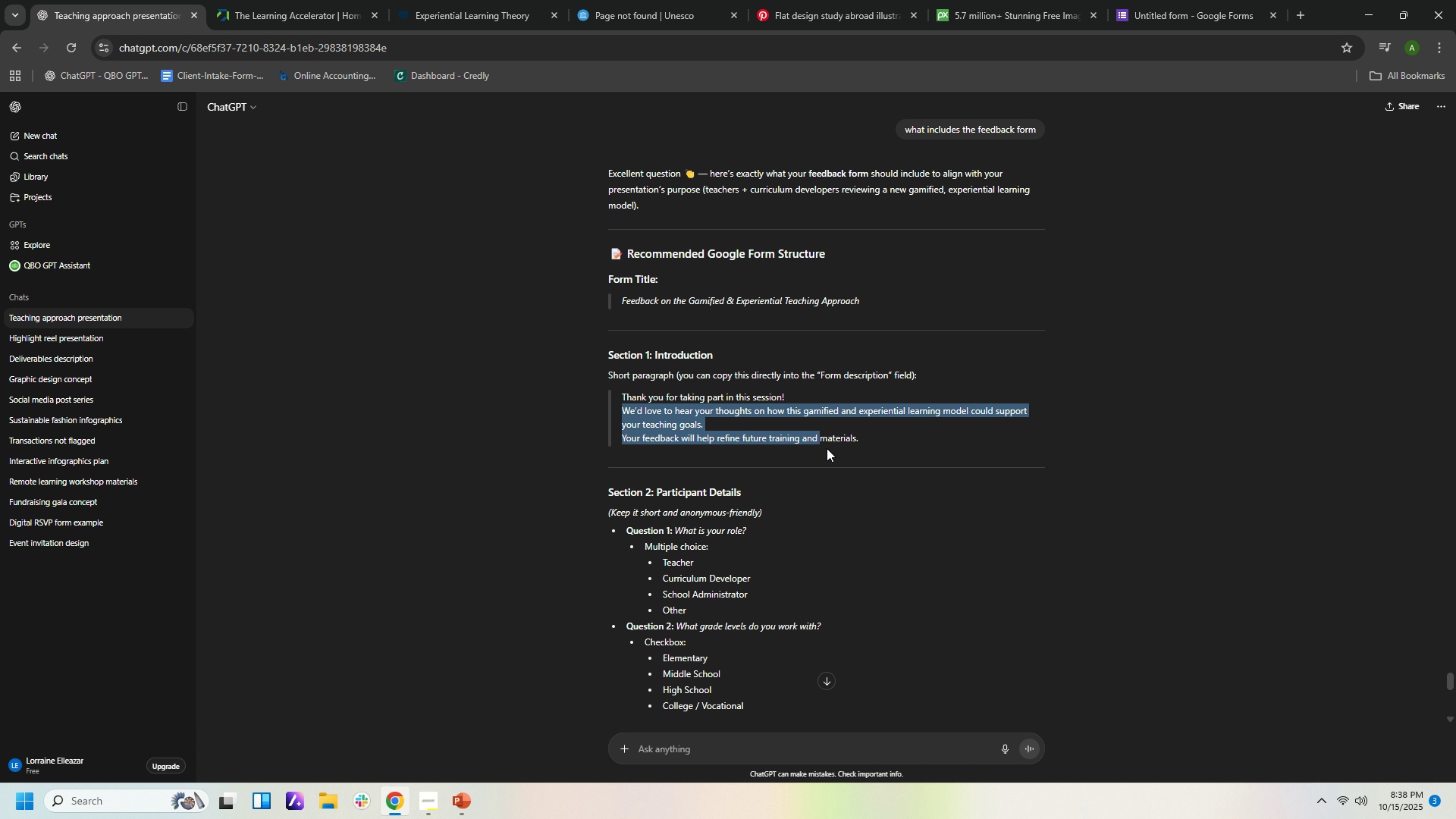 
key(Control+C)
 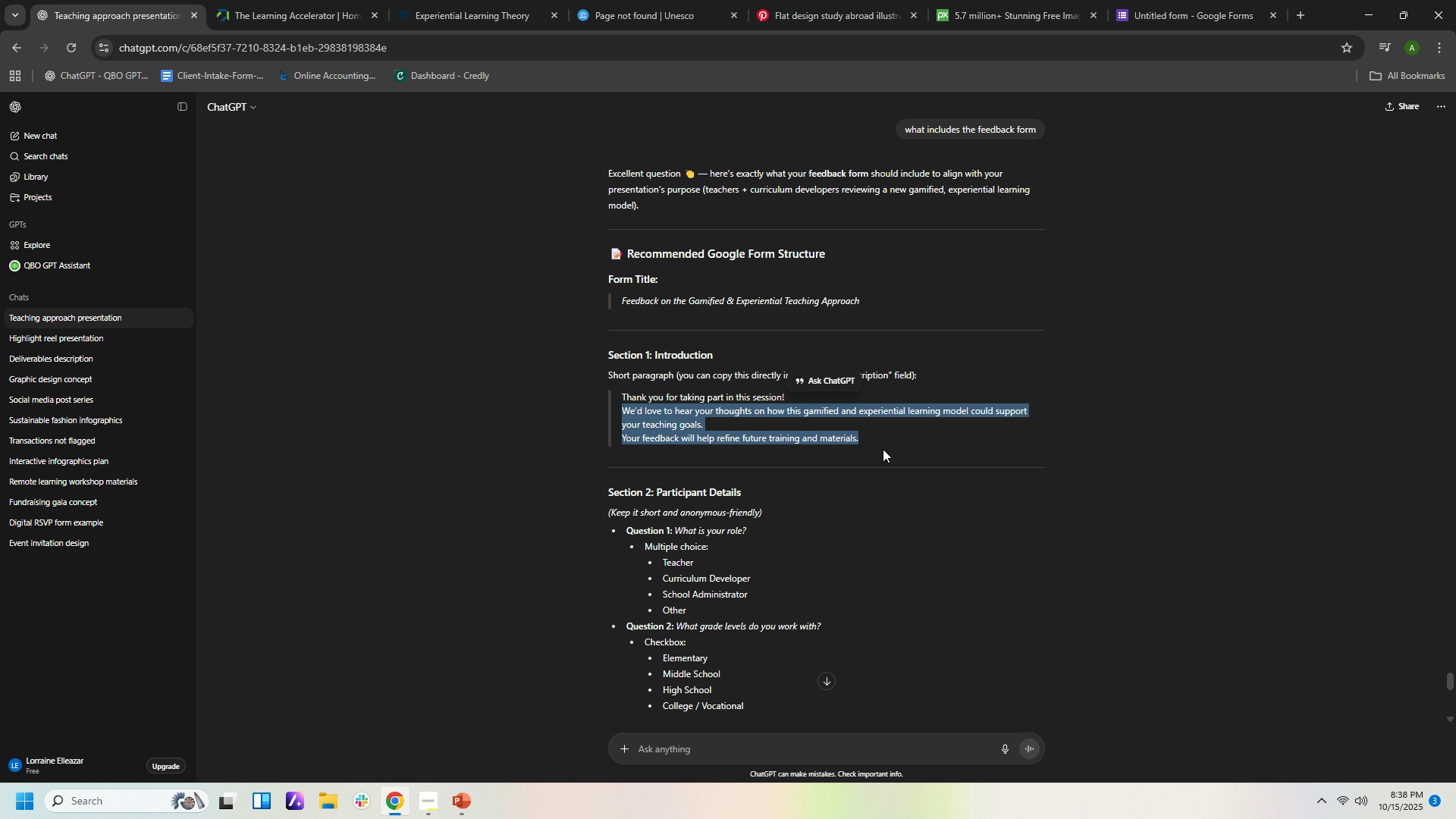 
key(Control+C)
 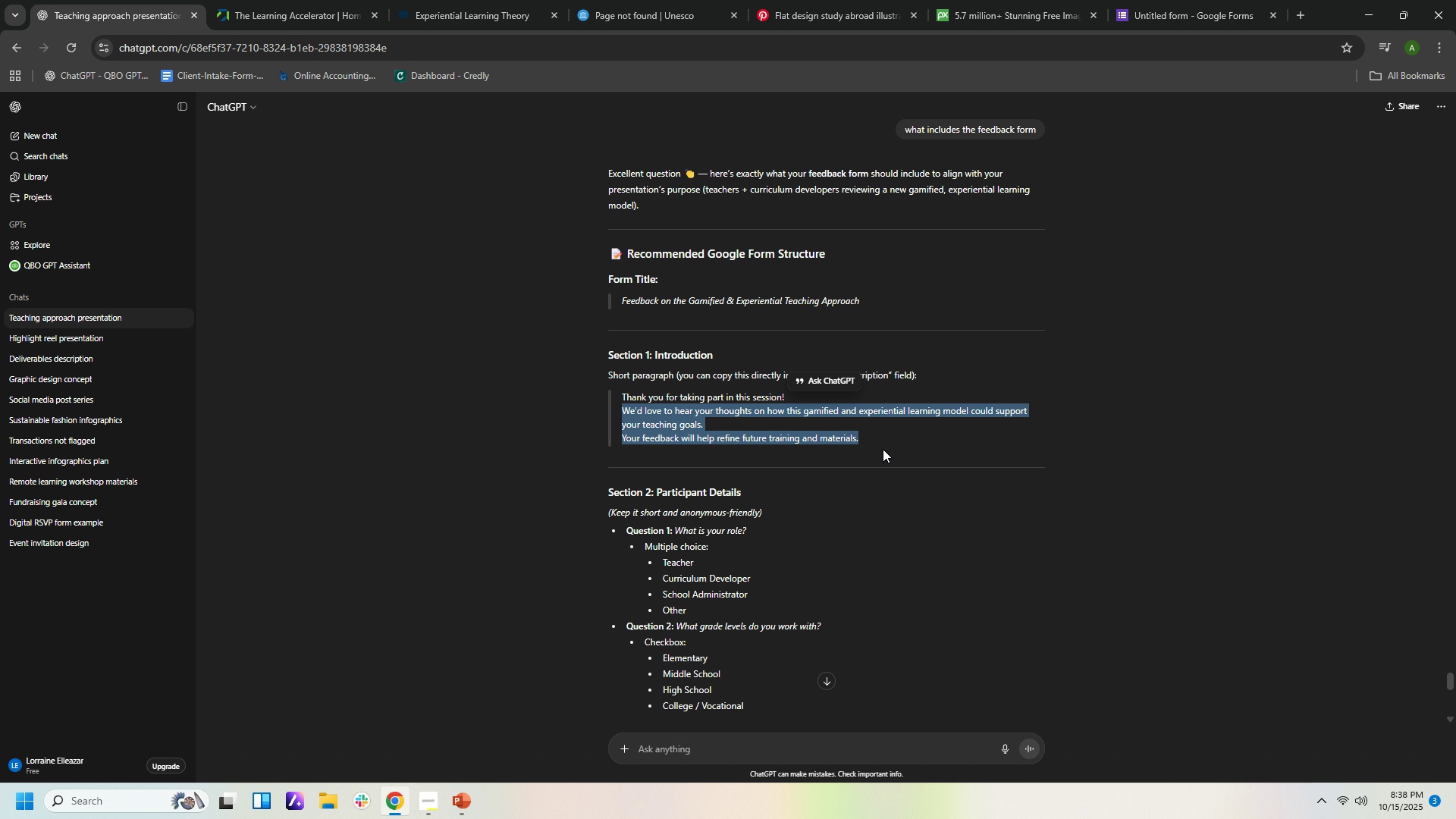 
key(Control+C)
 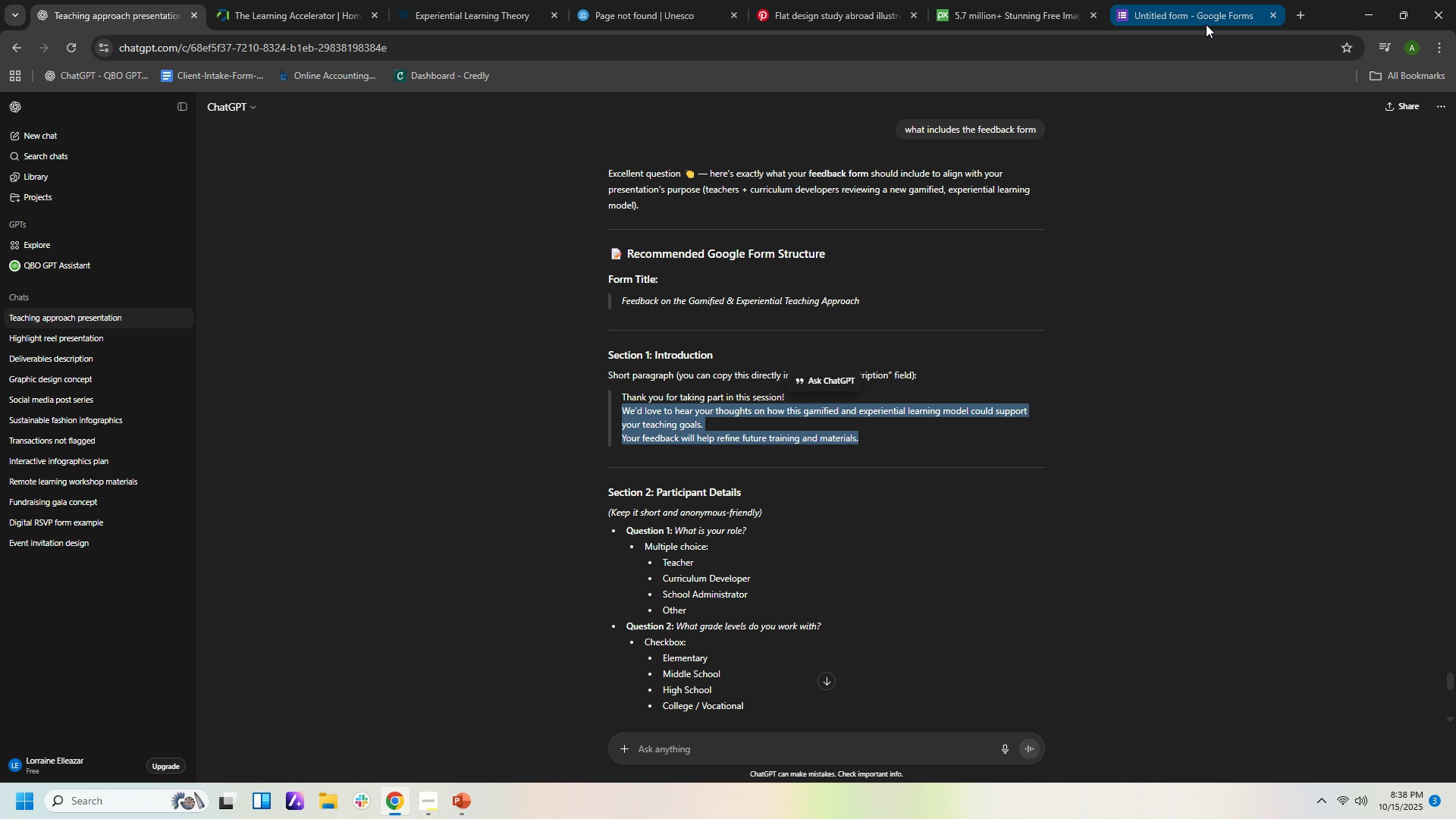 
left_click([1206, 24])
 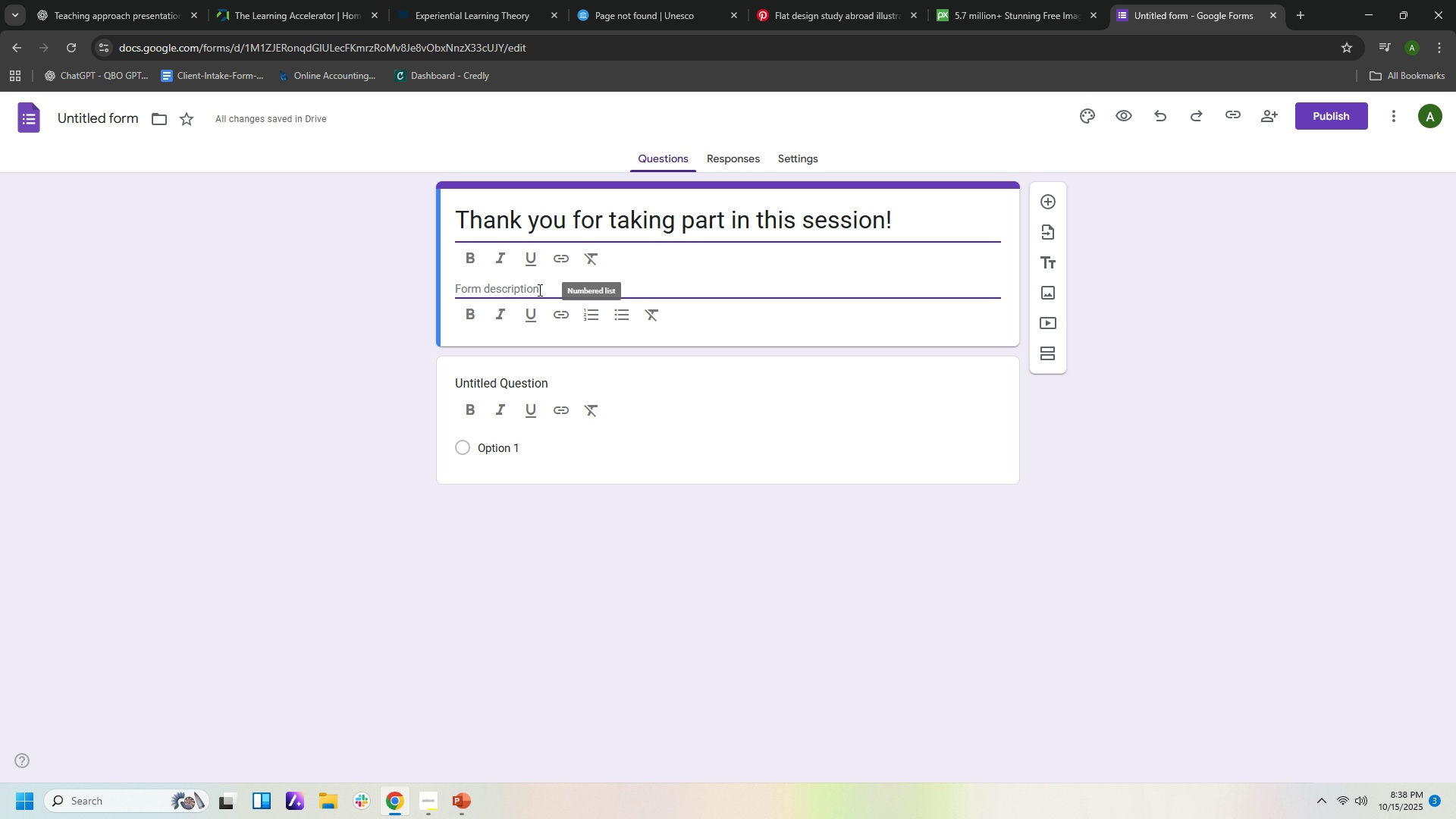 
left_click([538, 290])
 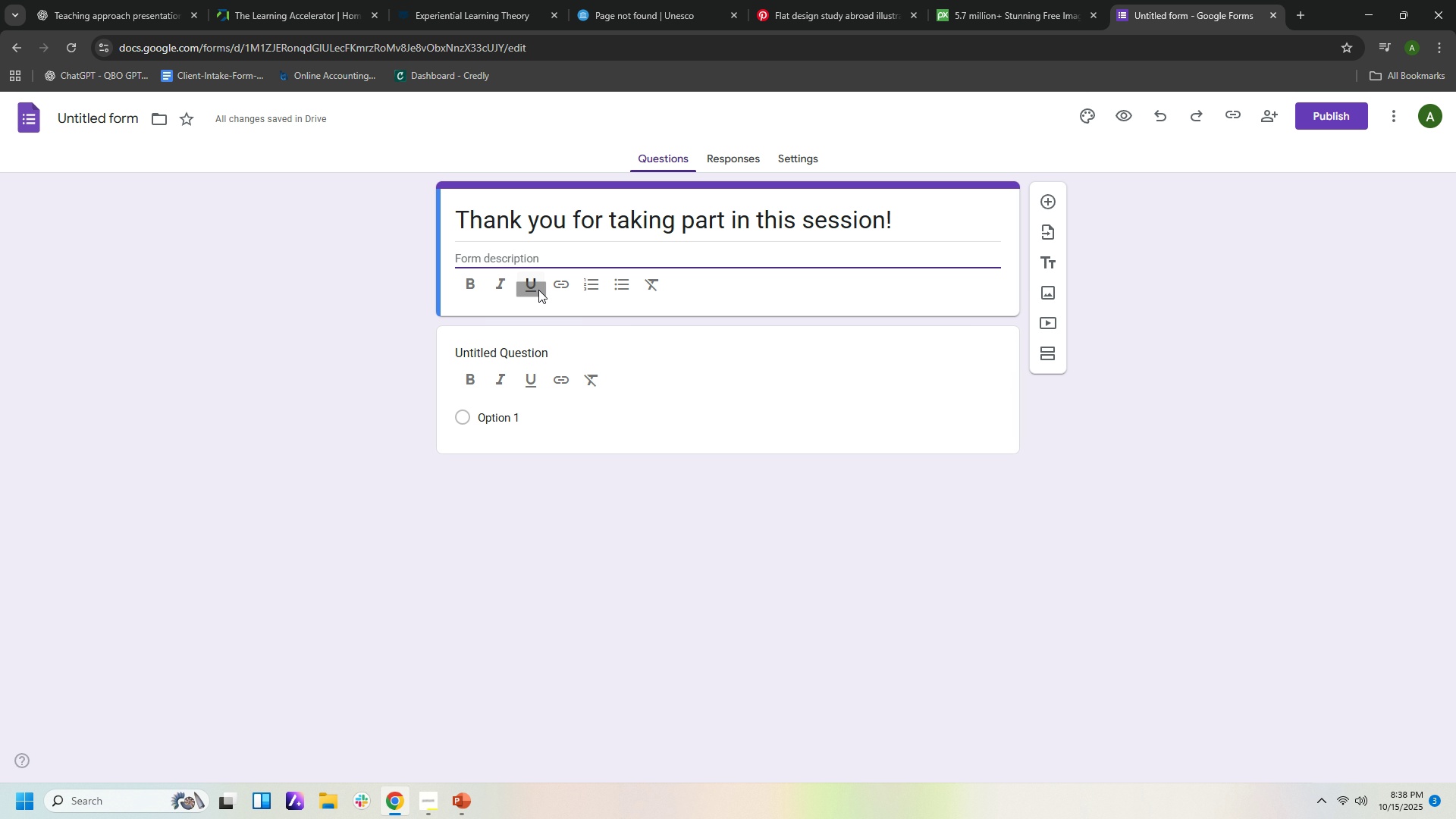 
key(Control+ControlLeft)
 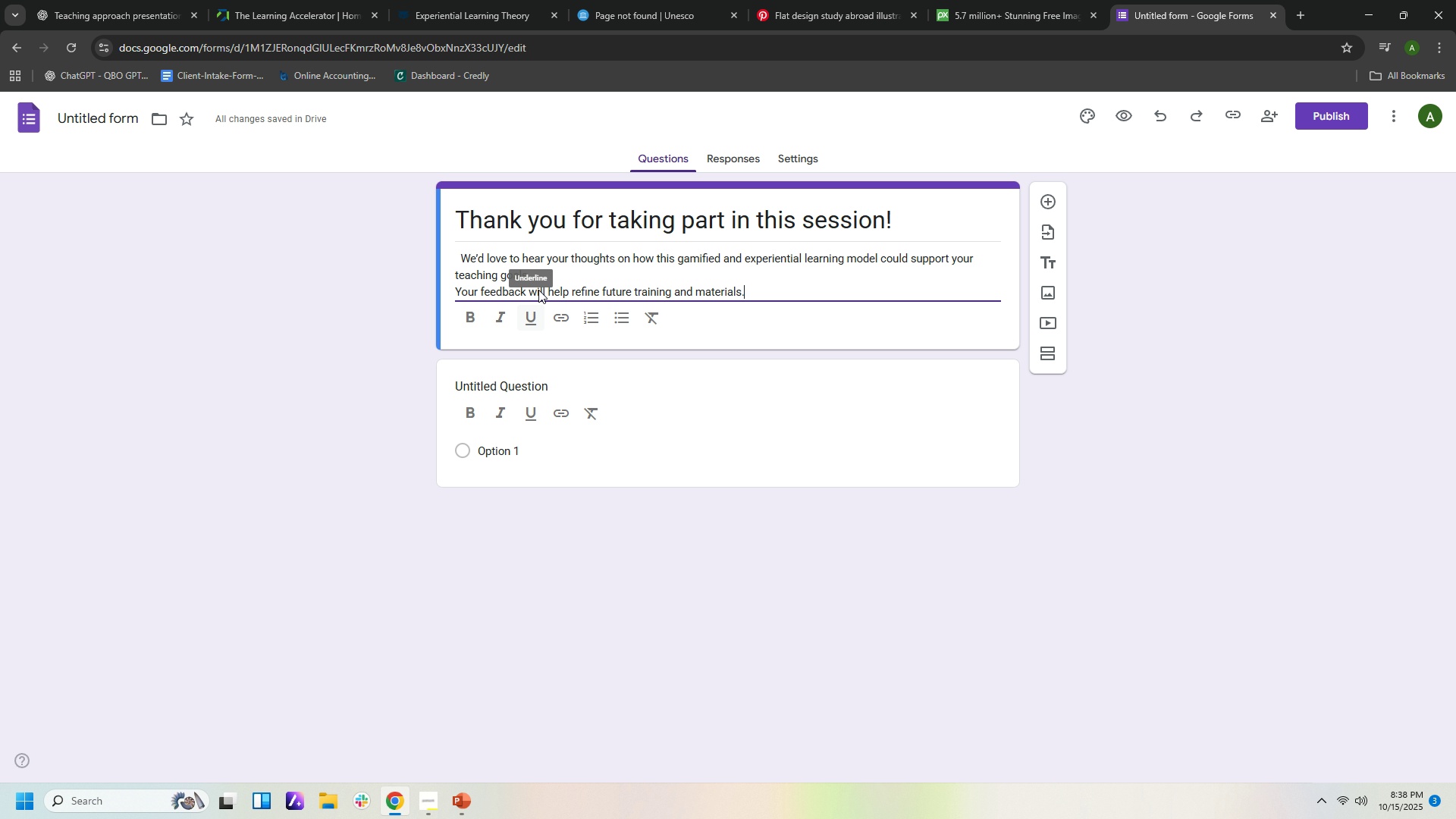 
key(Control+V)
 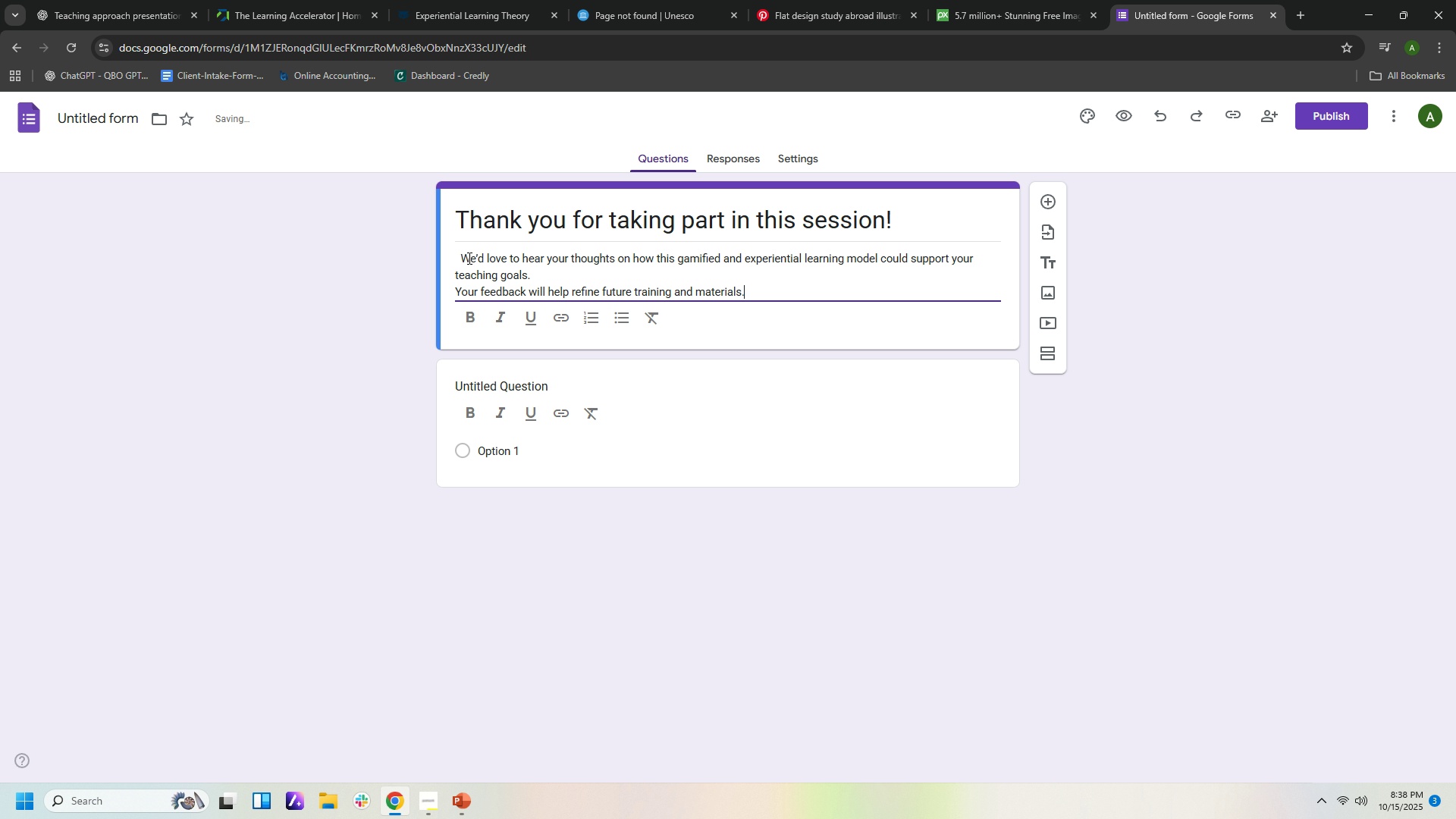 
left_click([464, 257])
 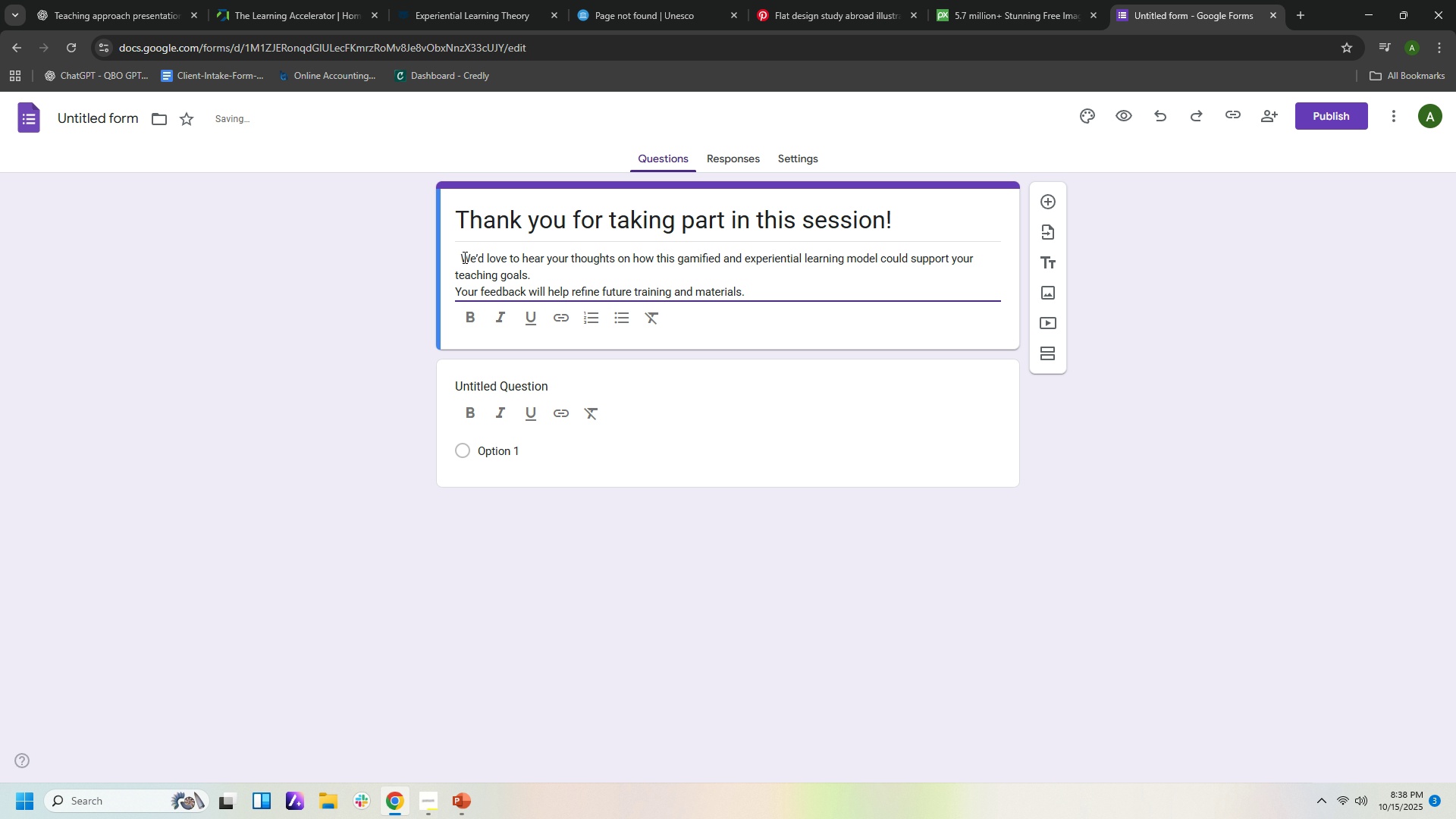 
key(Backspace)
 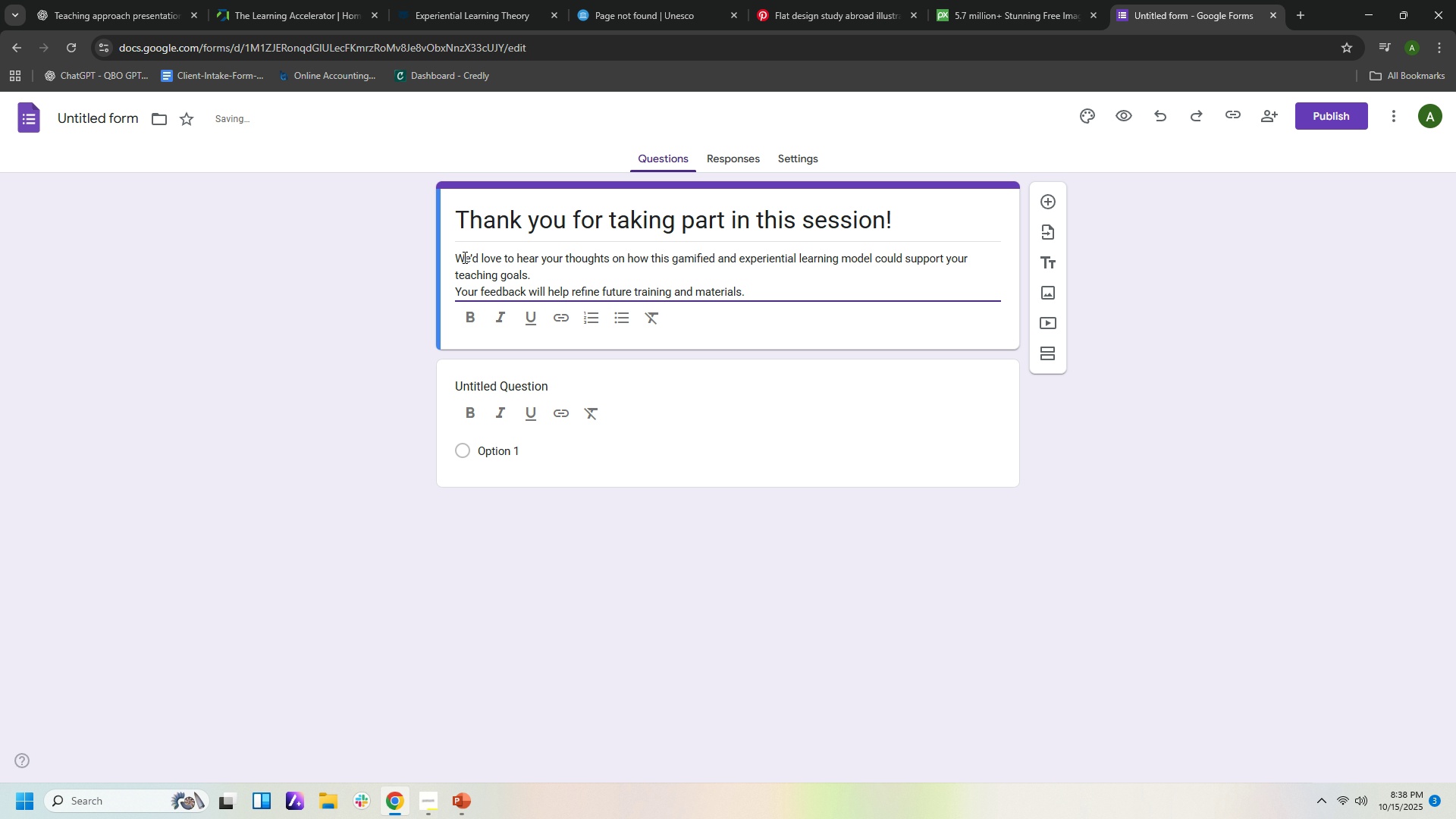 
key(Backspace)
 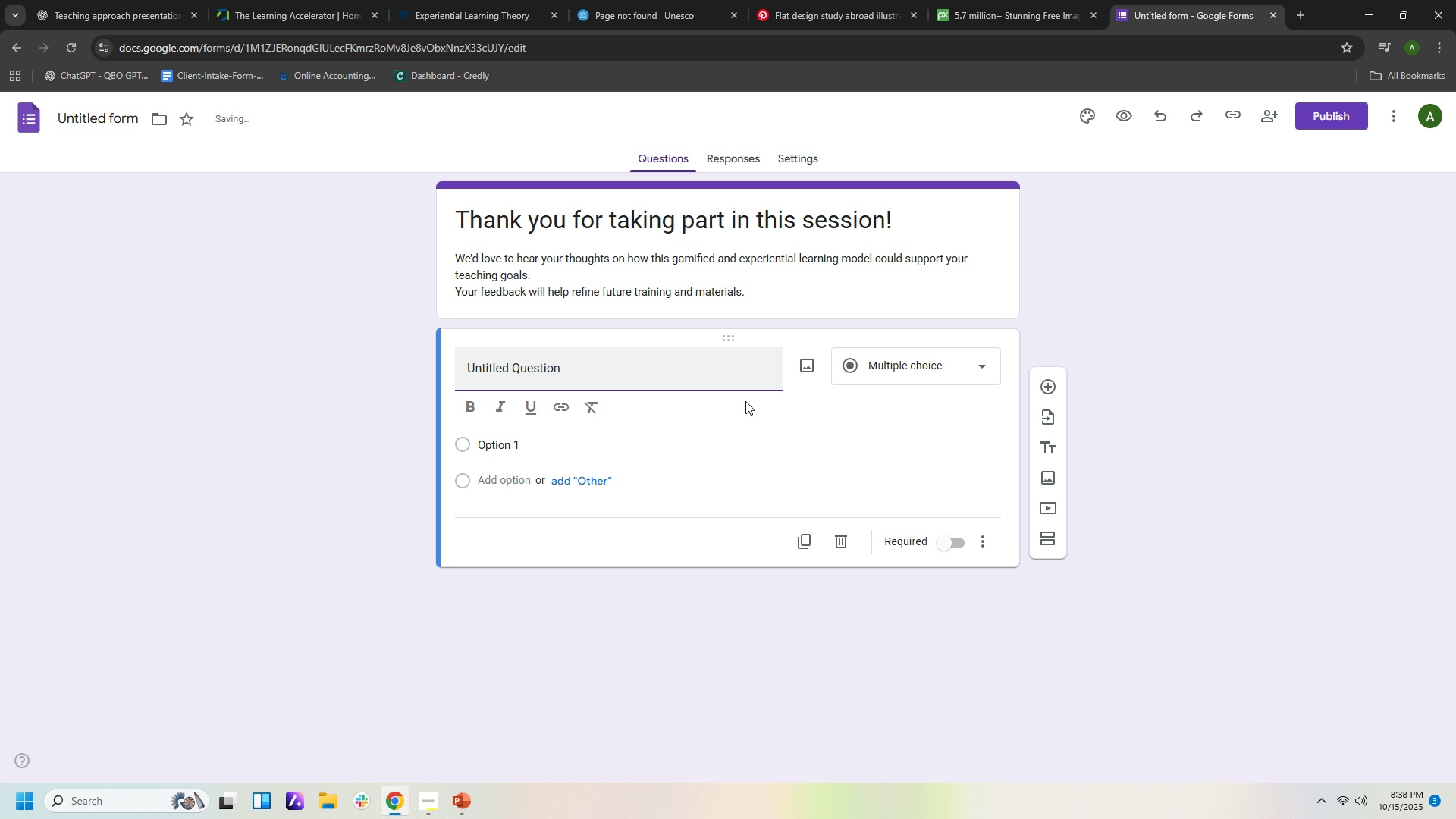 
left_click([860, 422])
 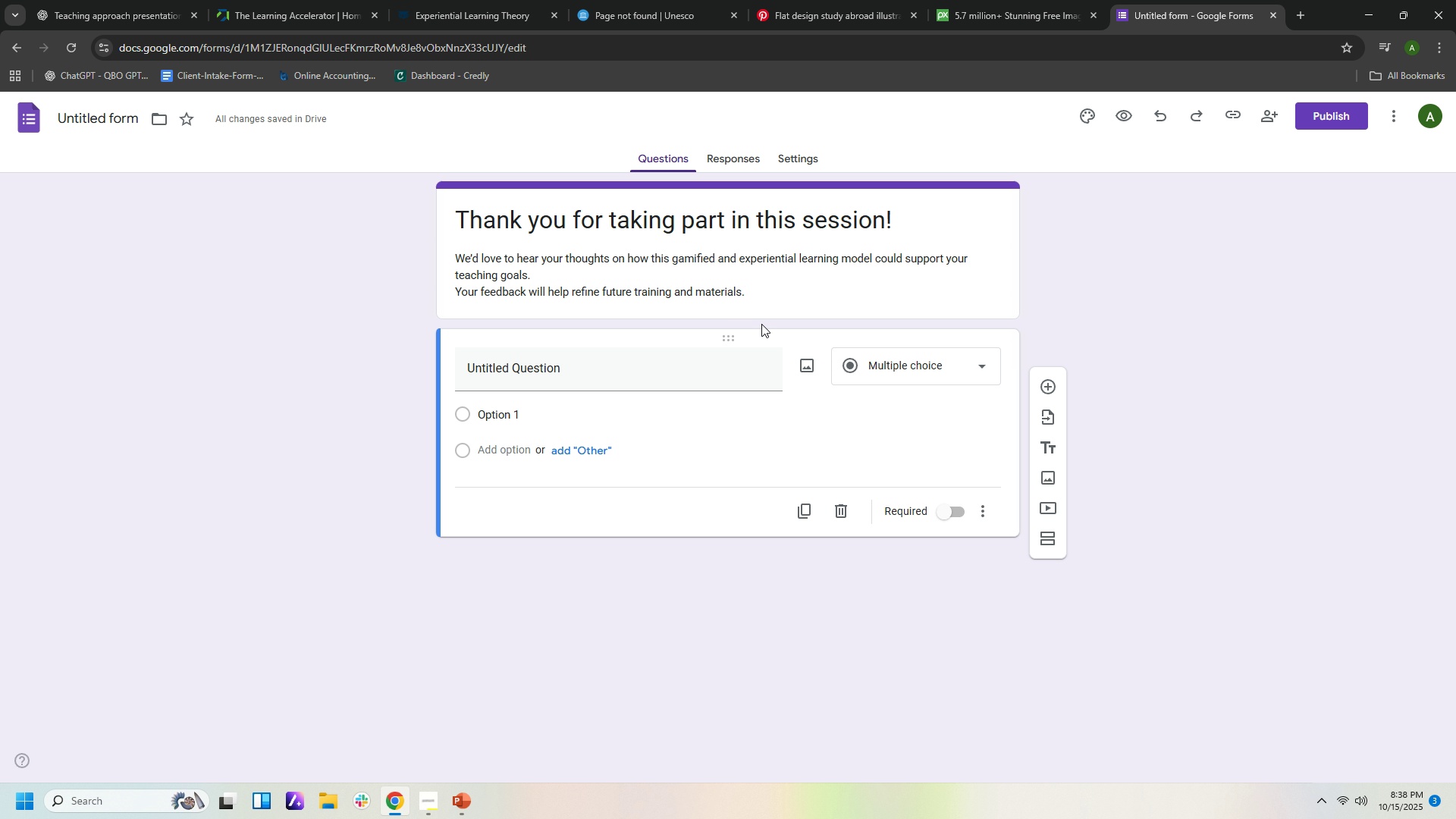 
left_click([532, 371])
 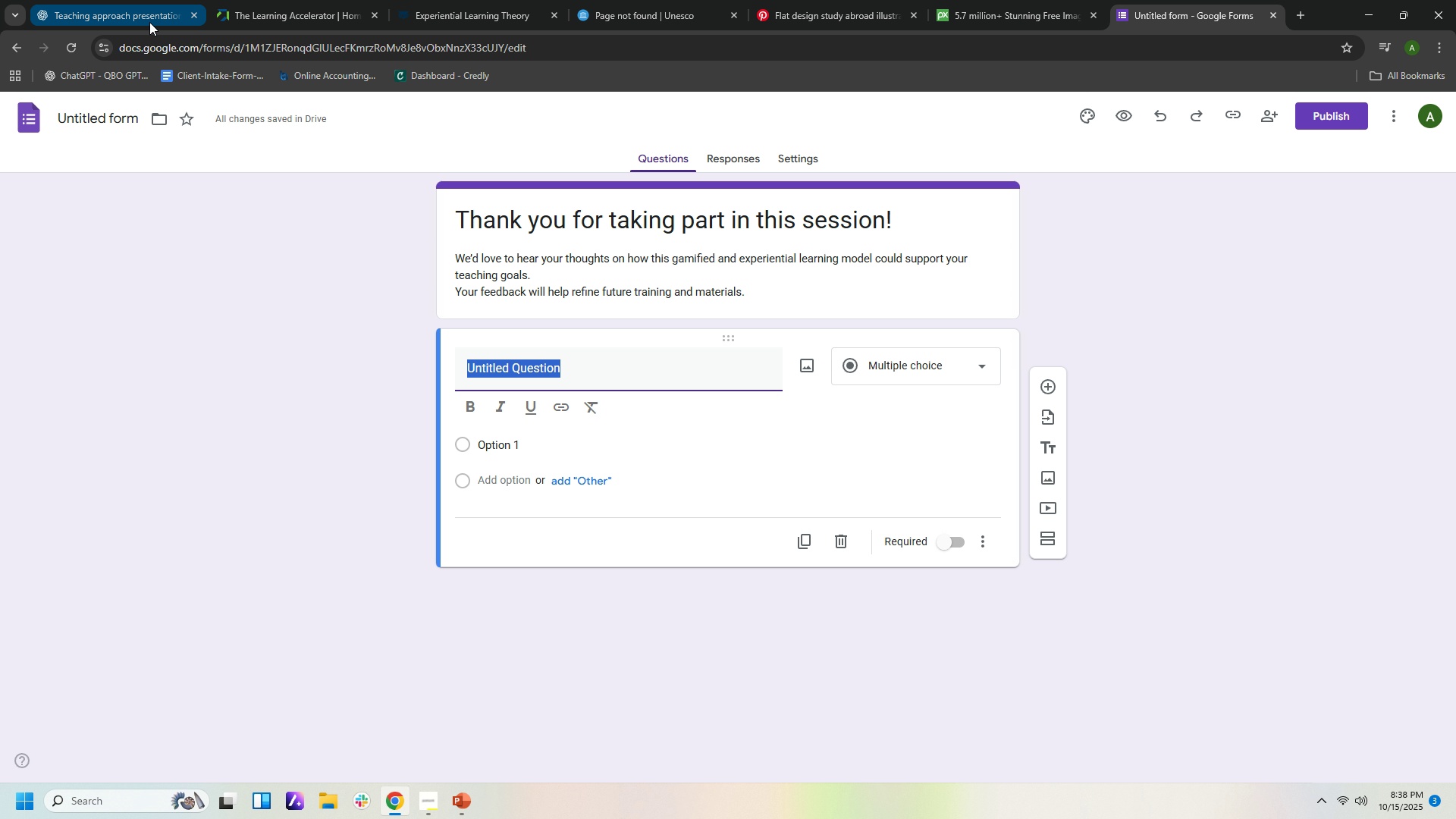 
left_click([149, 22])
 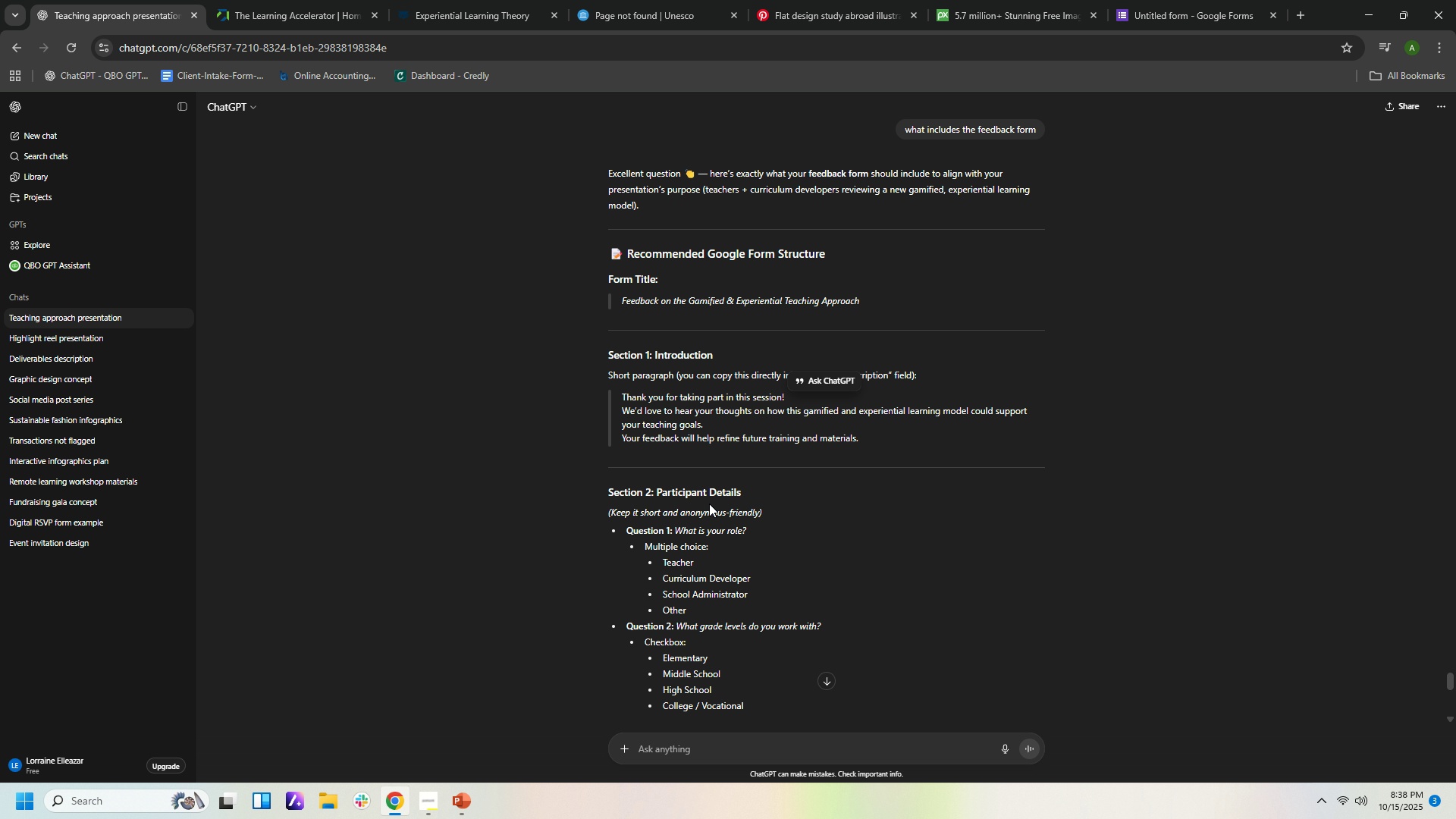 
left_click([709, 504])
 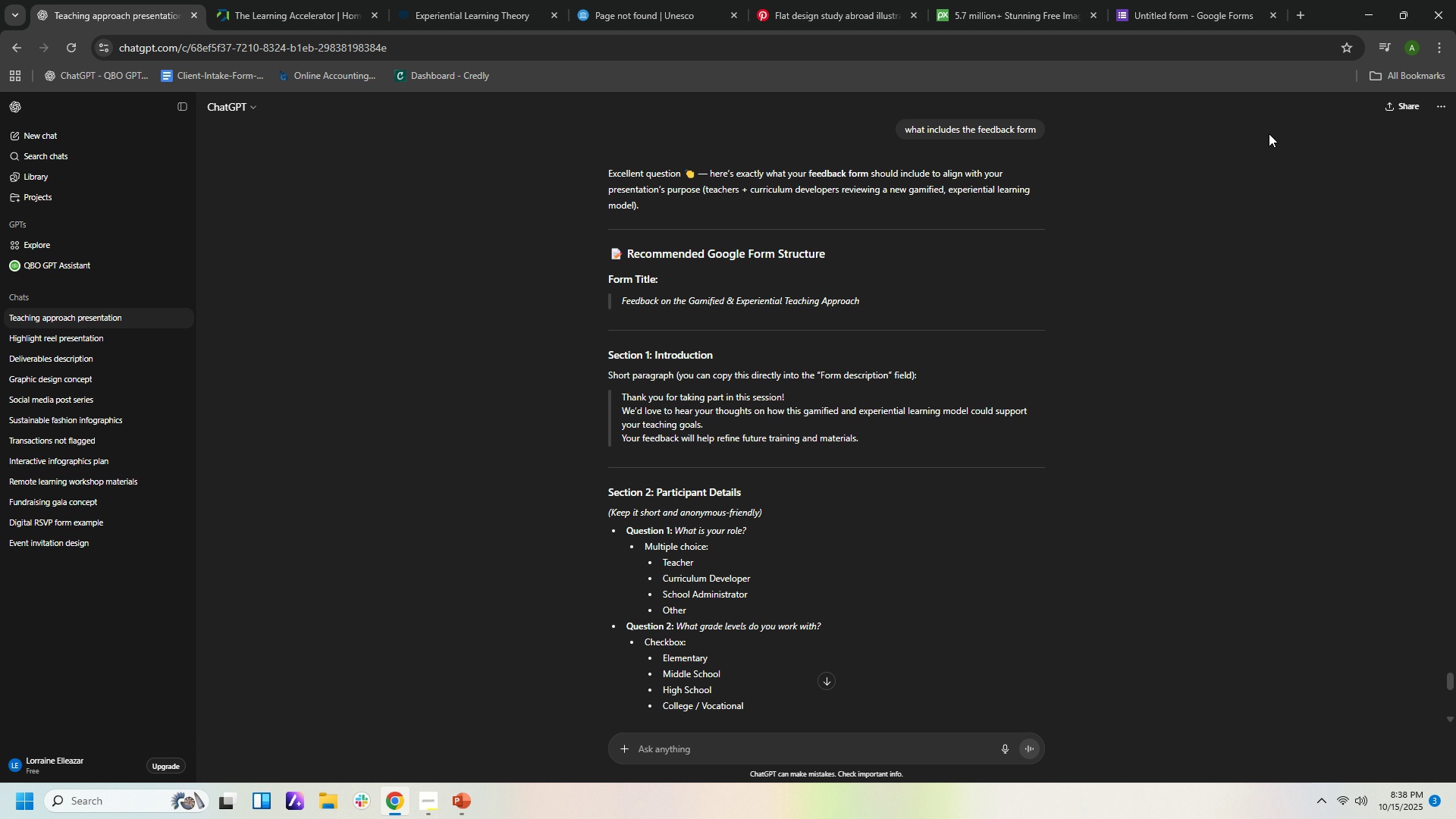 
left_click([1215, 16])
 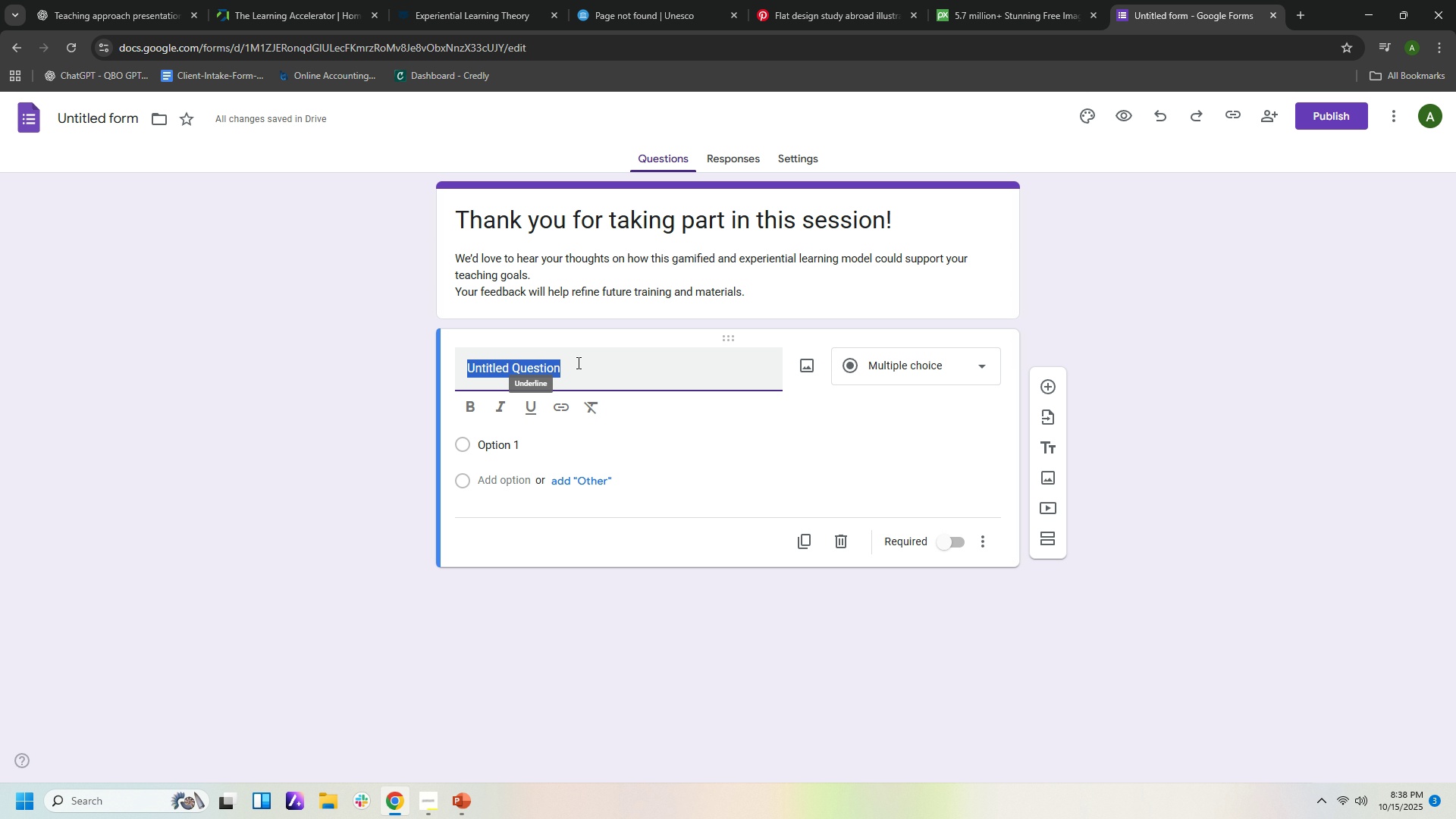 
type(What is your roles)
key(Backspace)
 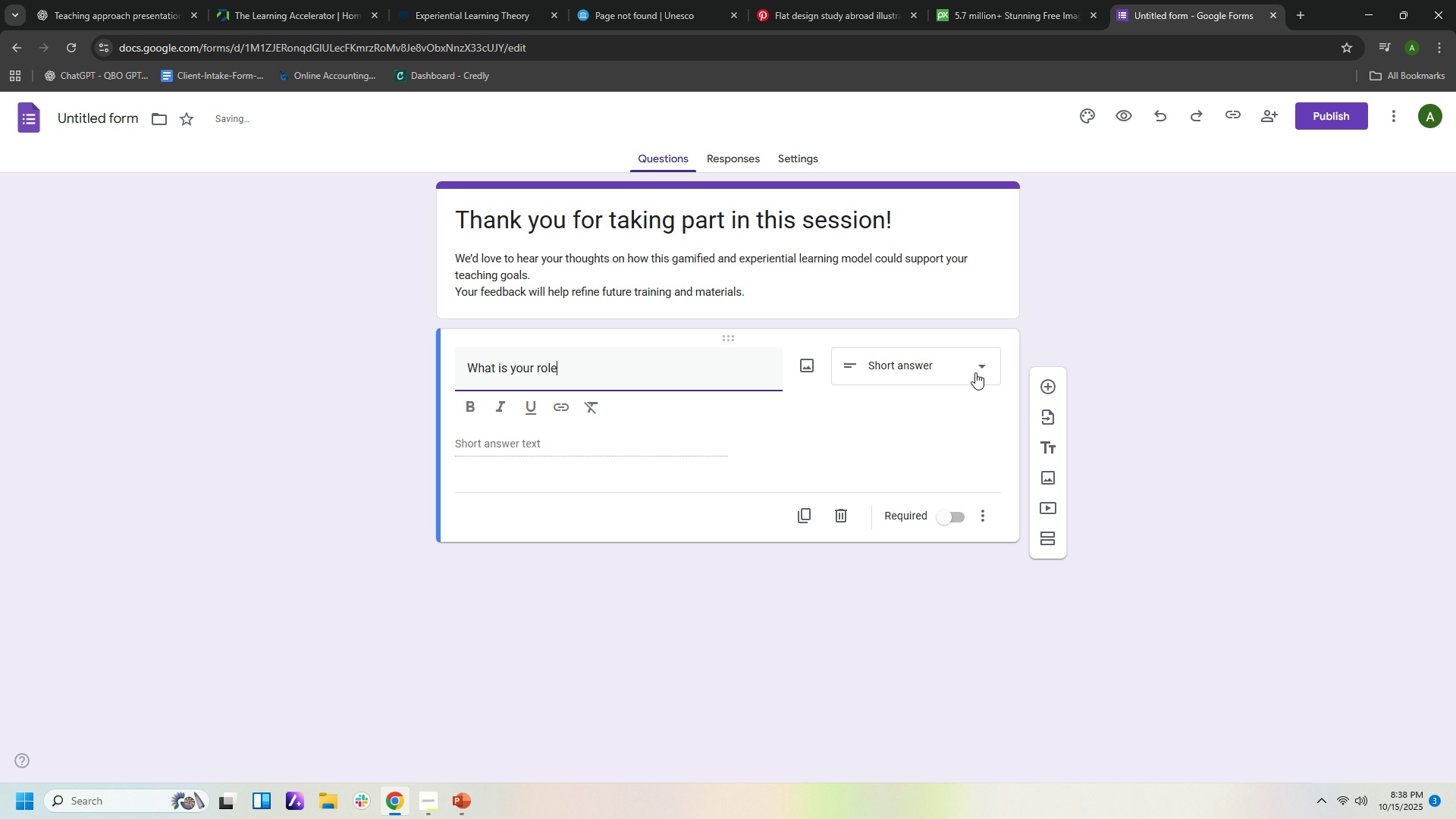 
left_click([975, 372])
 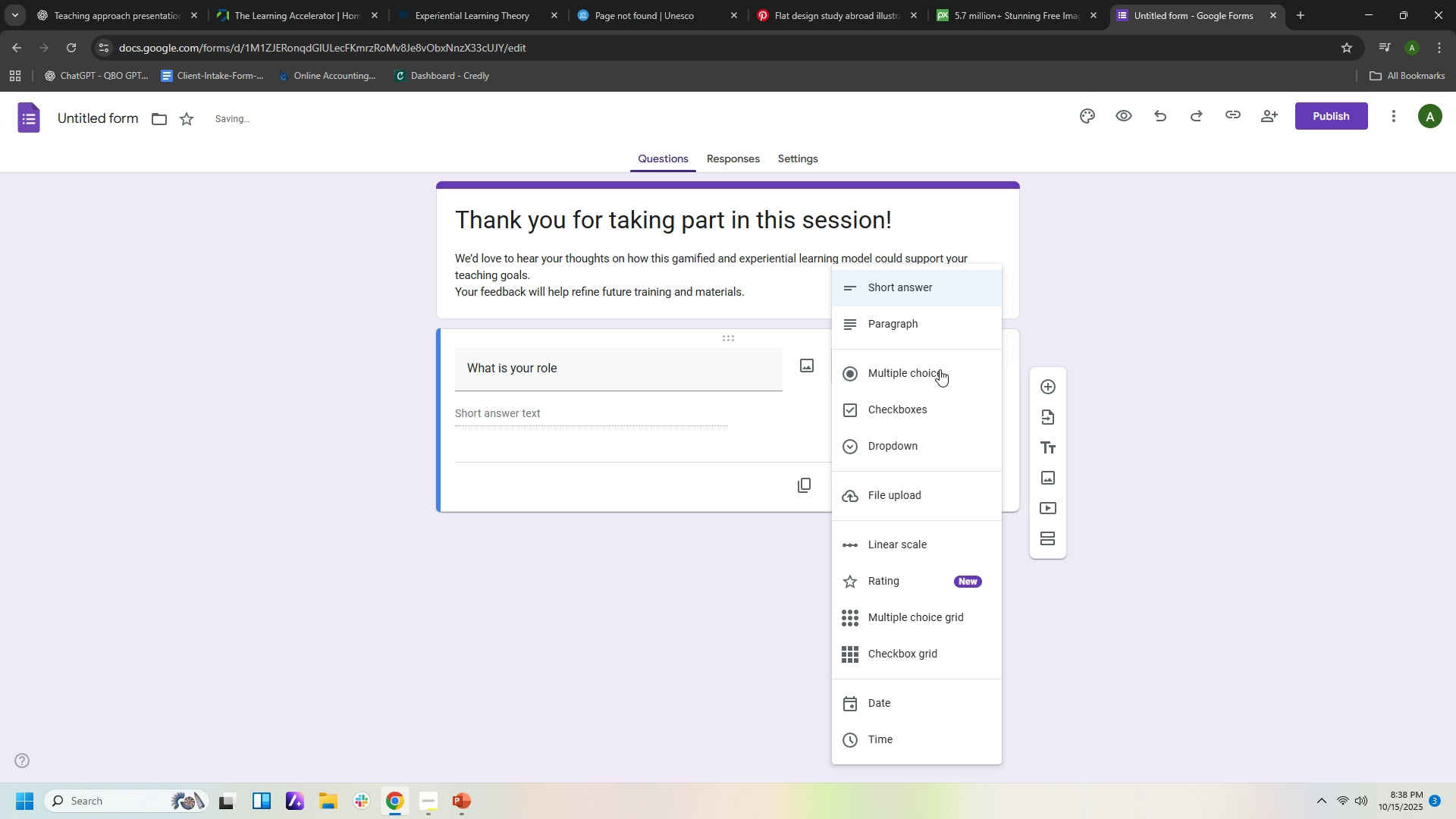 
left_click([939, 369])
 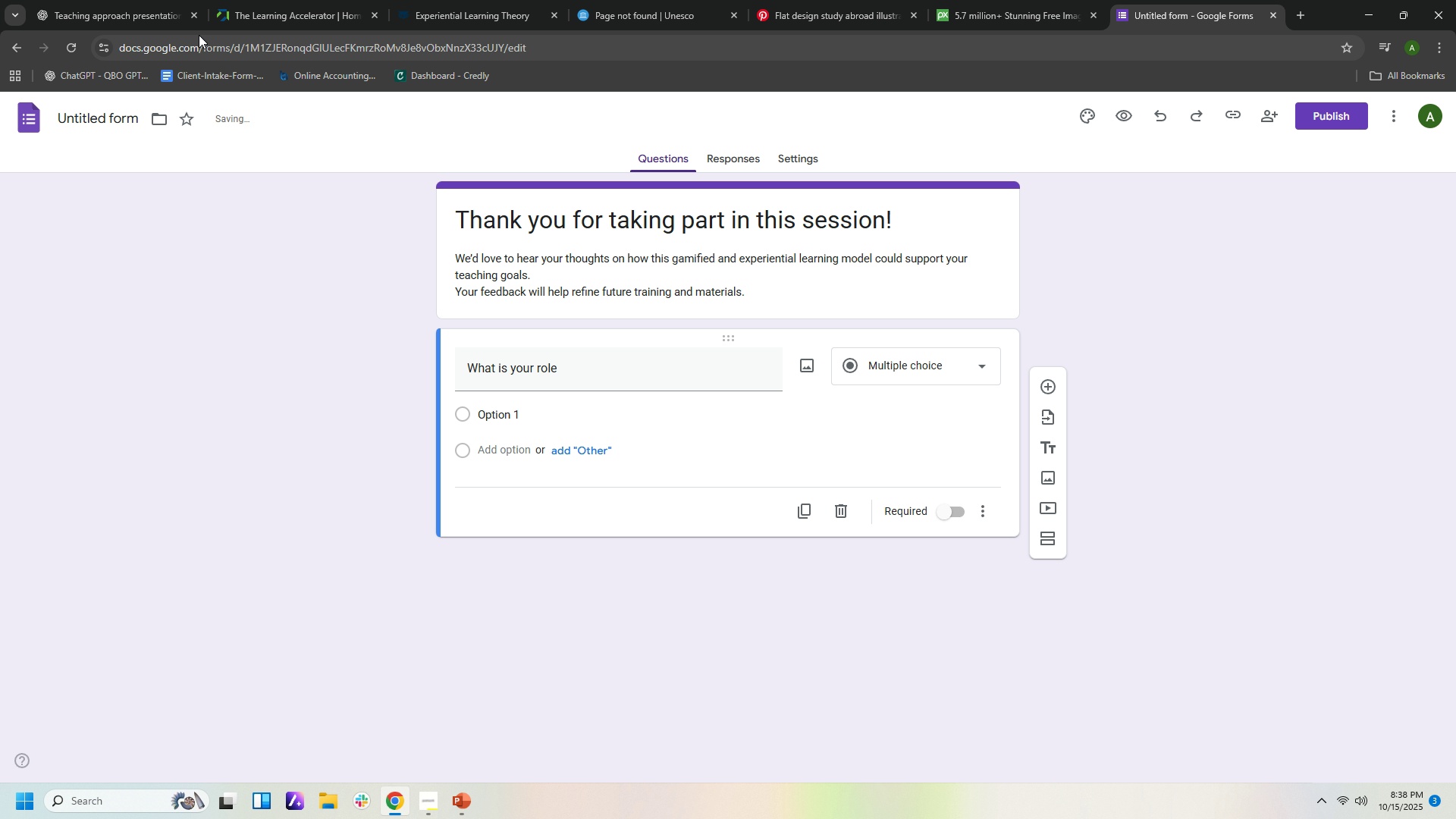 
left_click([163, 14])
 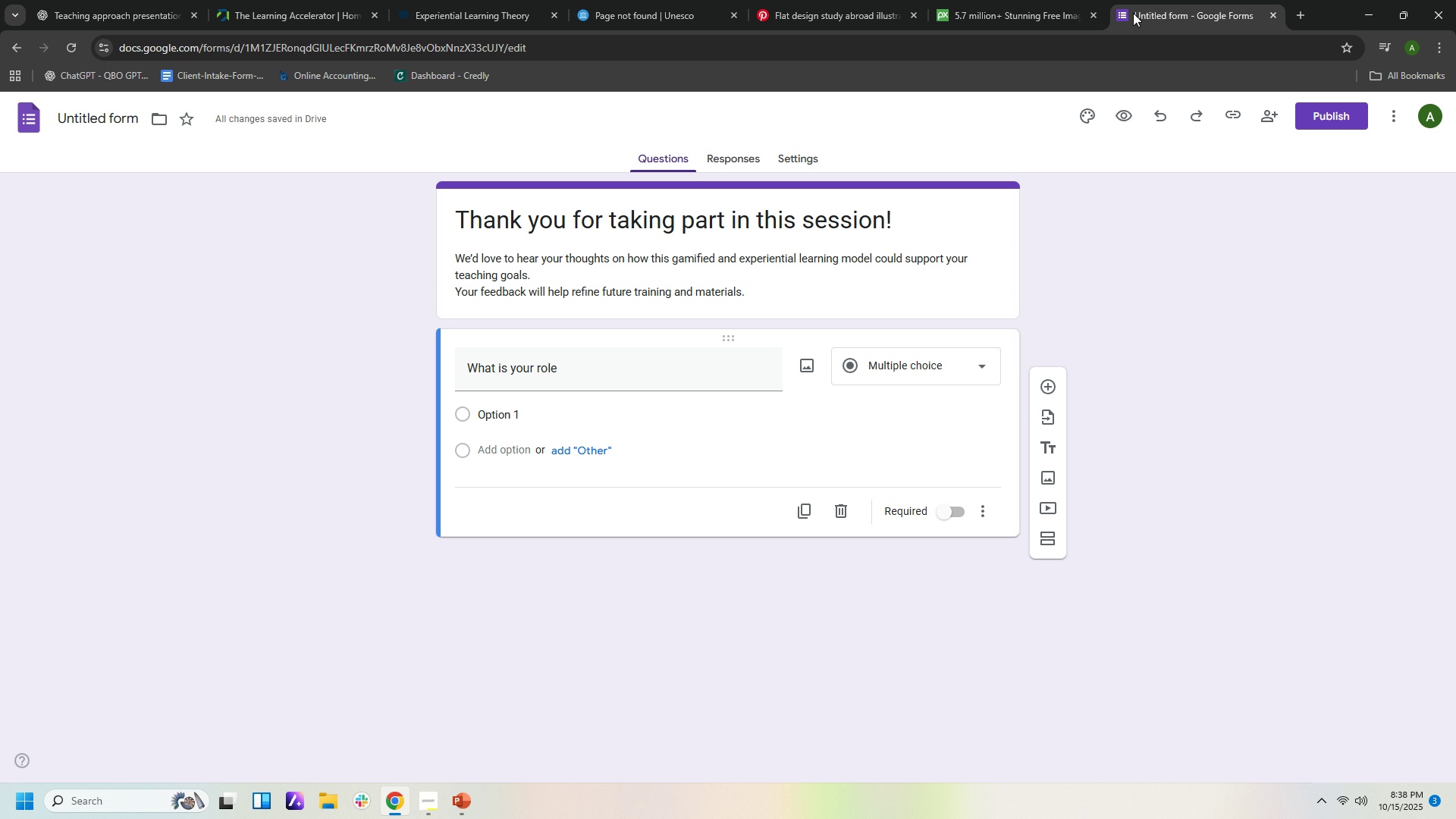 
left_click([556, 413])
 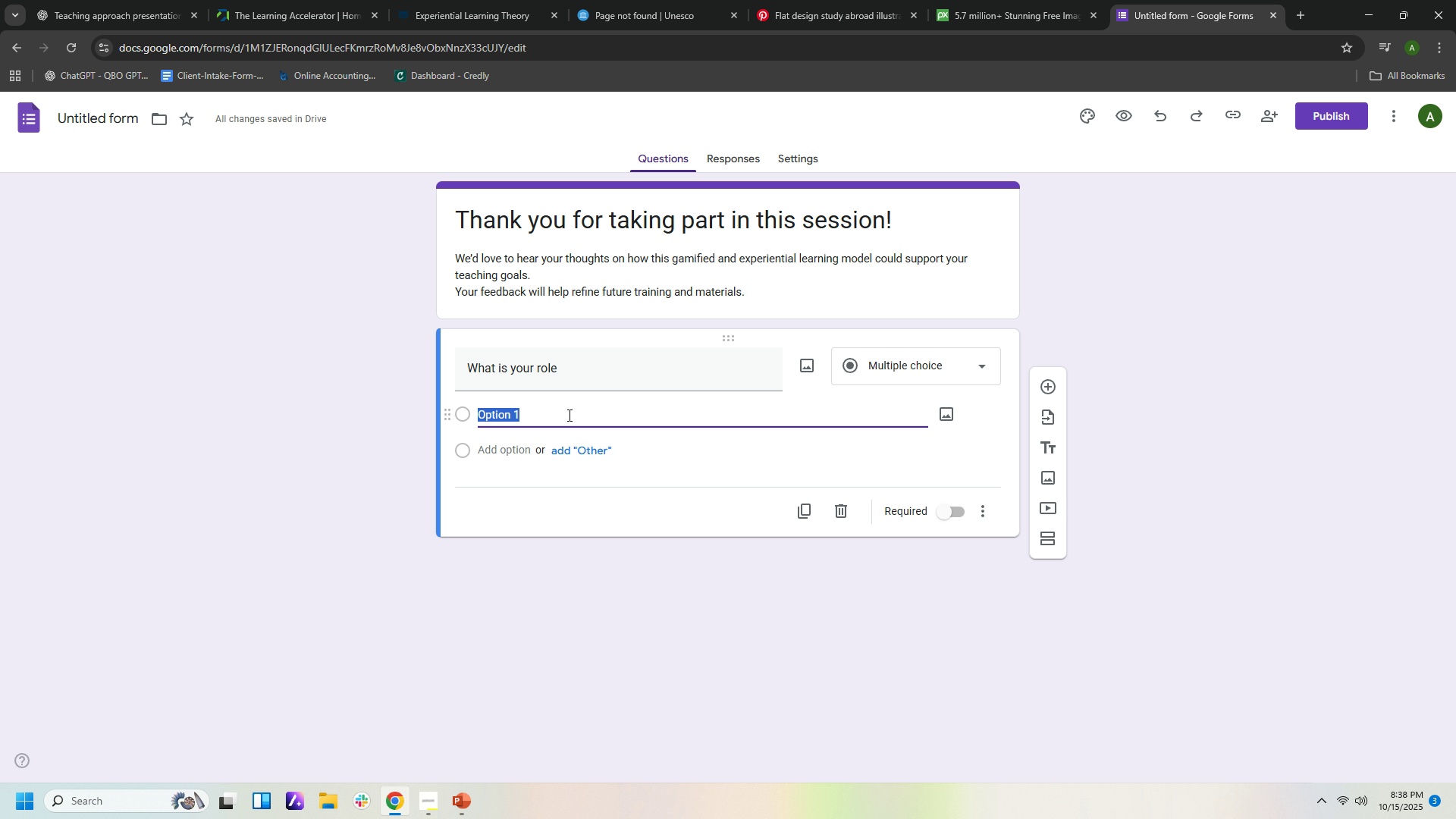 
type(Teacher)
 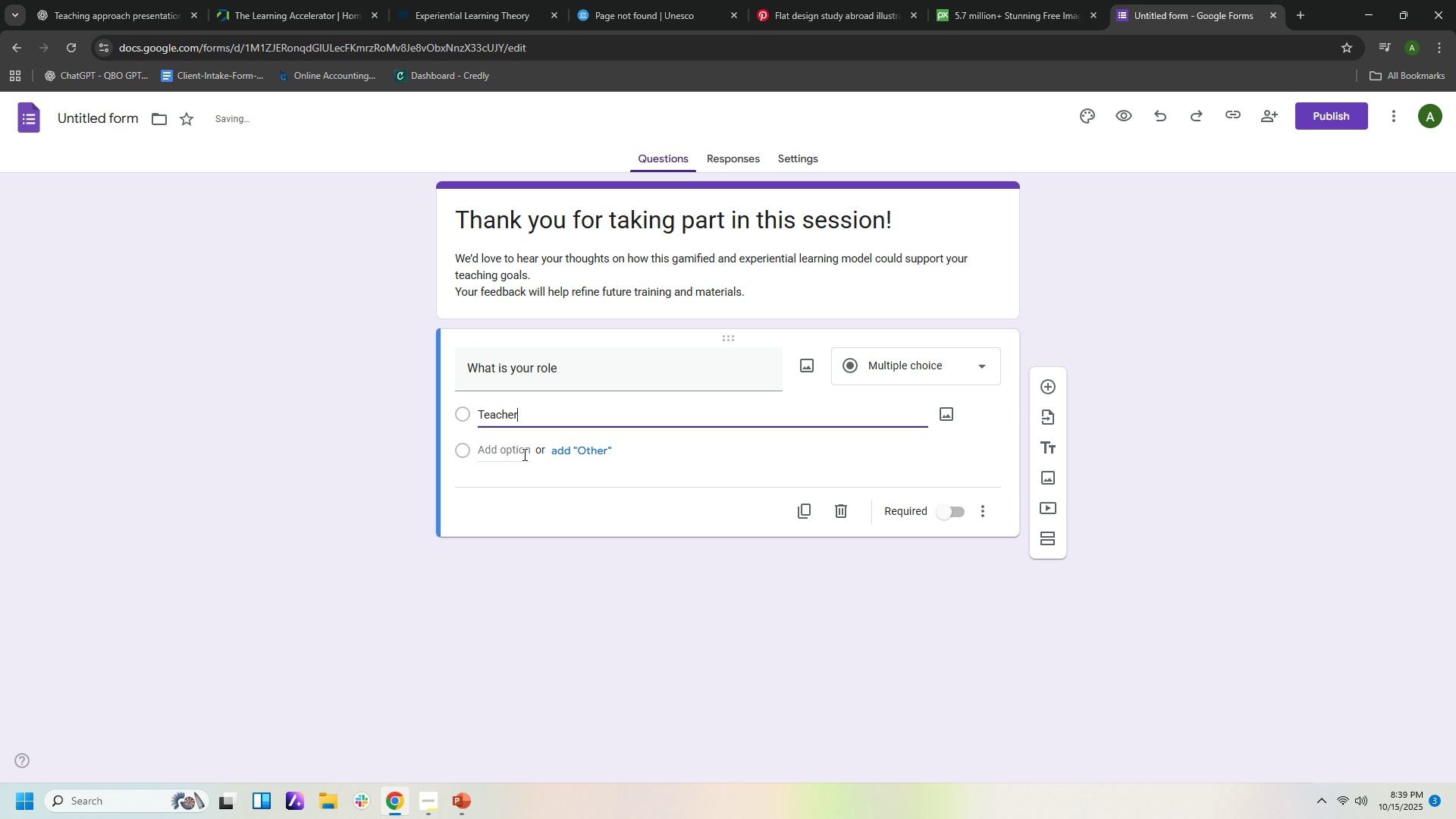 
left_click([516, 447])
 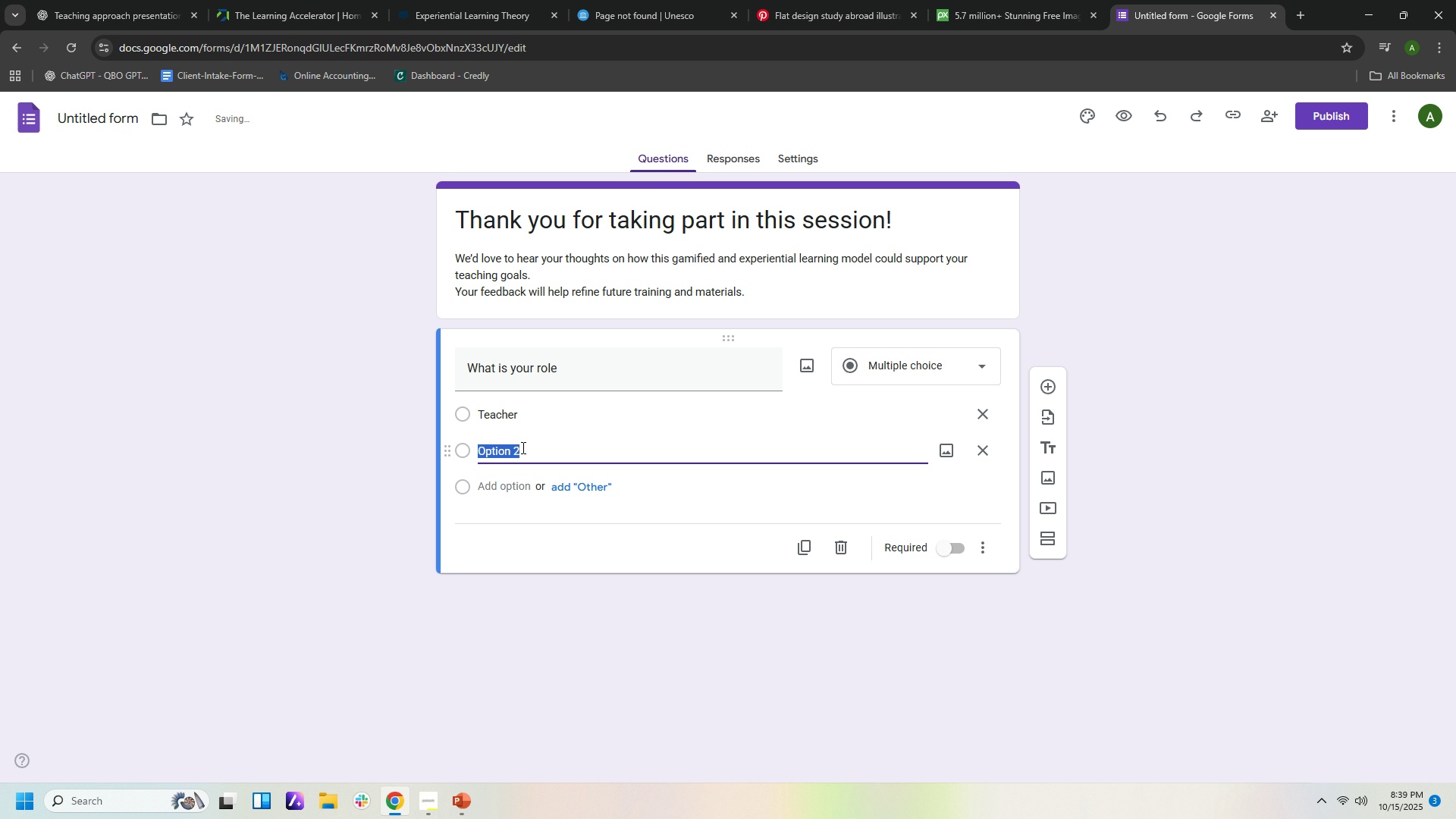 
type(Curriculum Developer)
 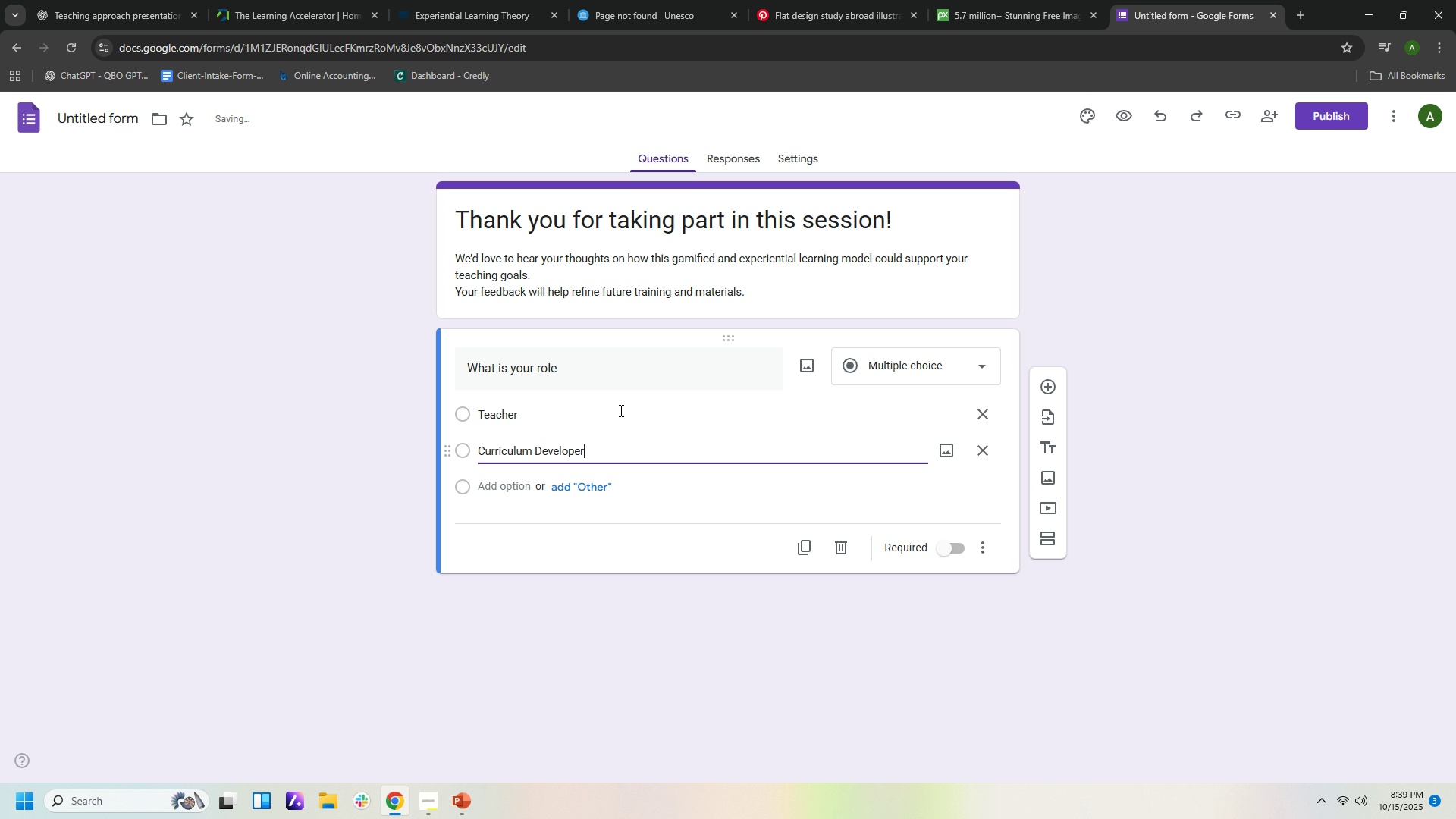 
left_click([163, 15])
 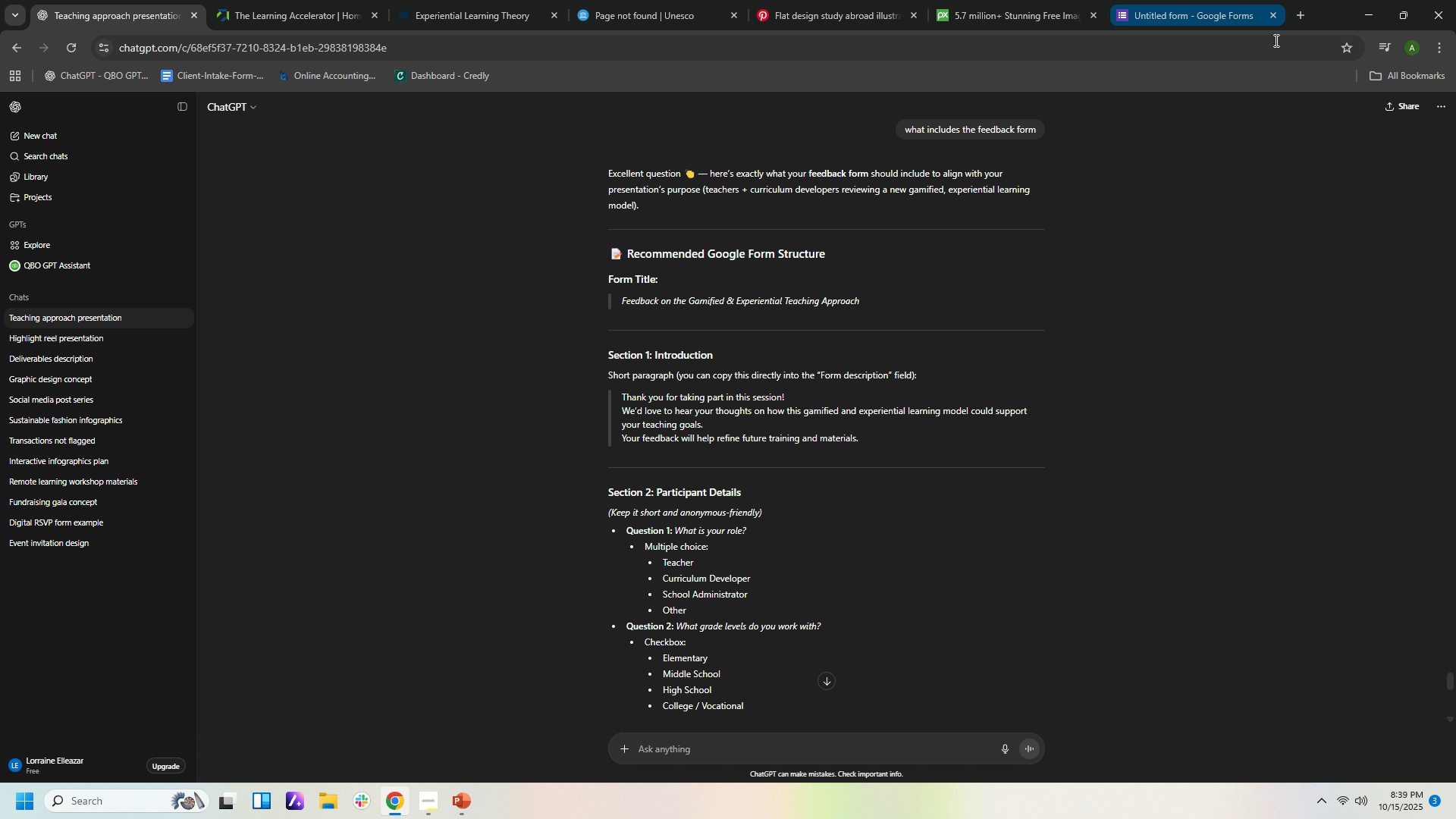 
left_click([1219, 6])
 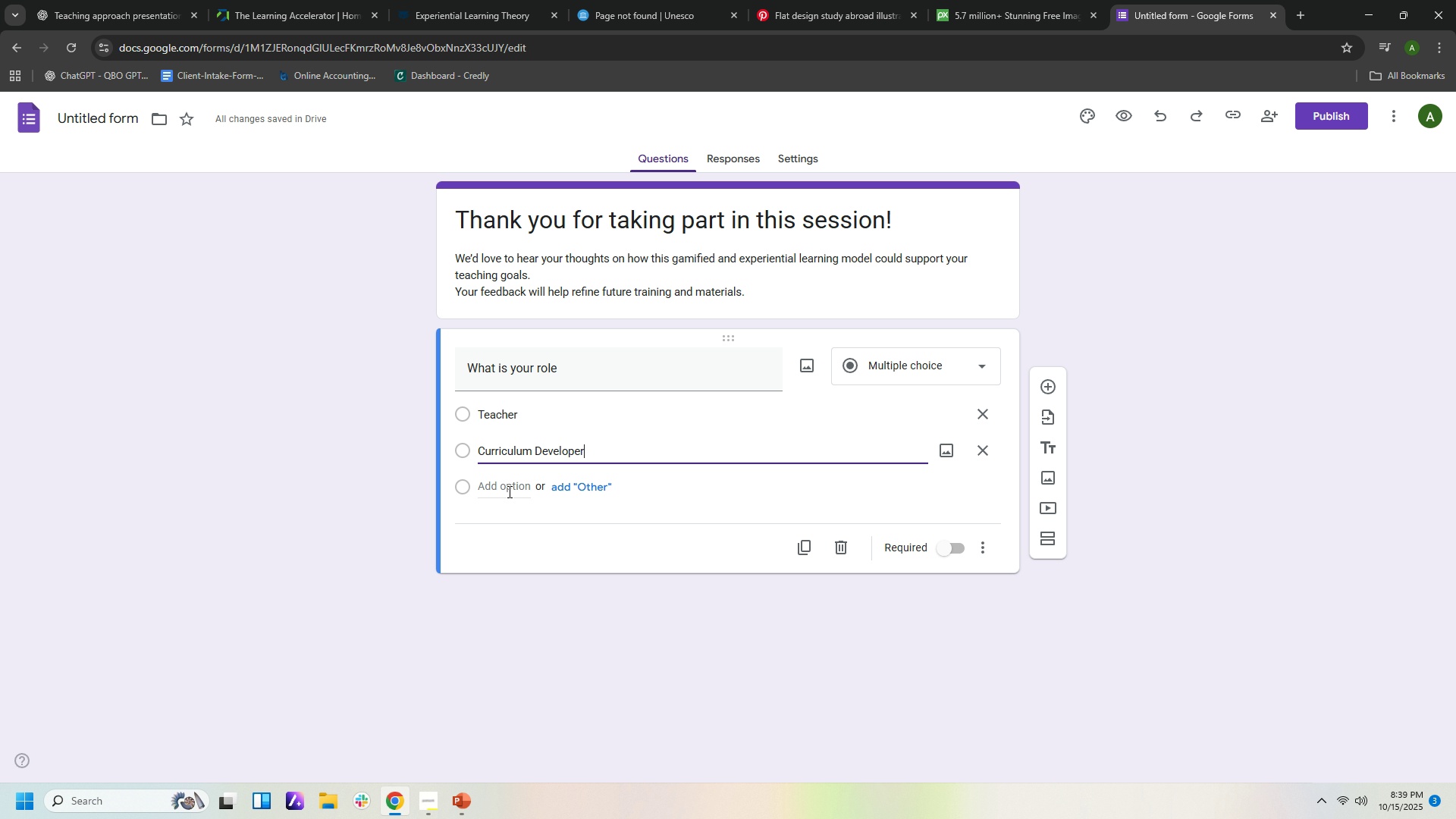 
left_click([507, 487])
 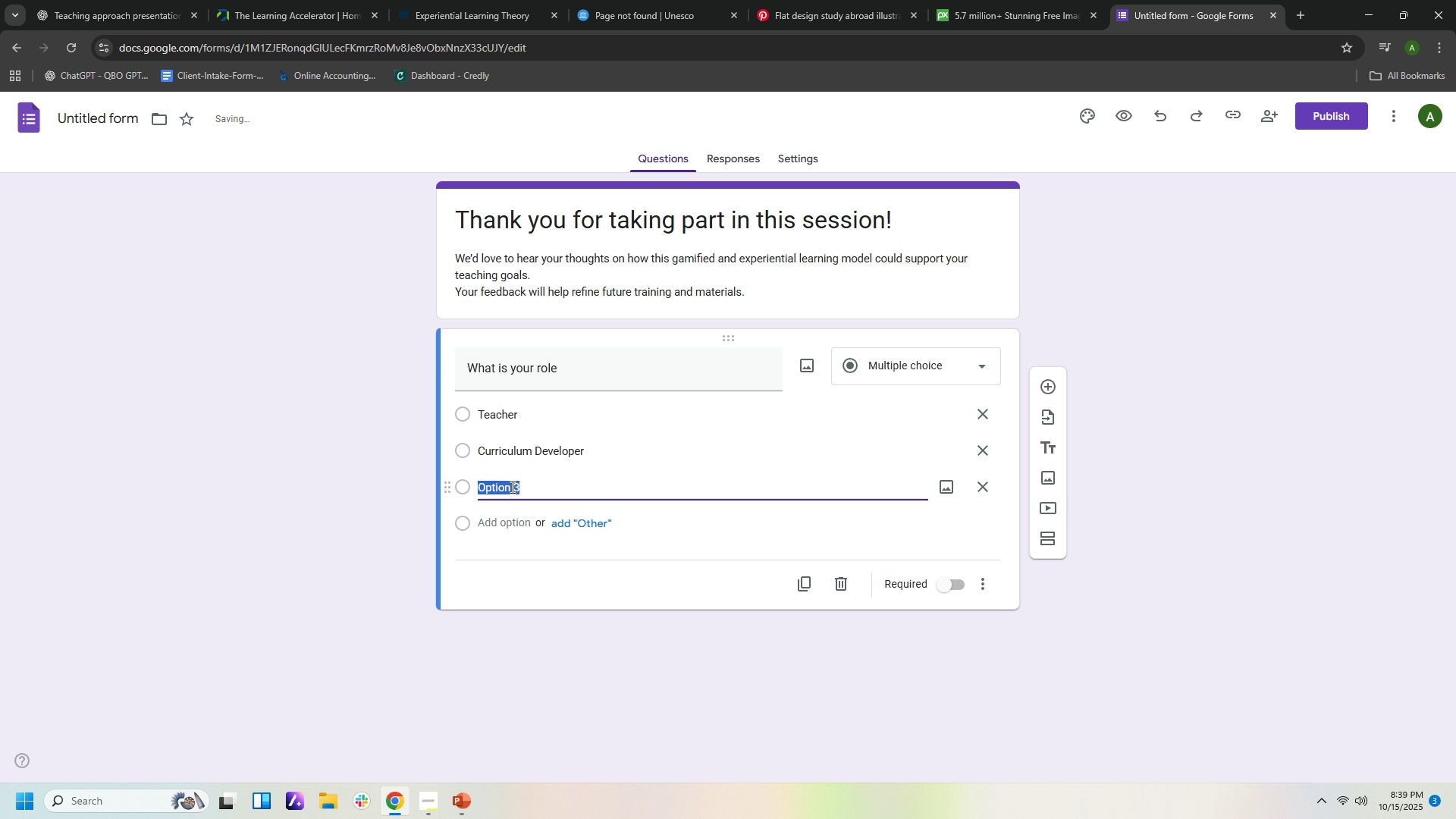 
type(School Administrator)
 